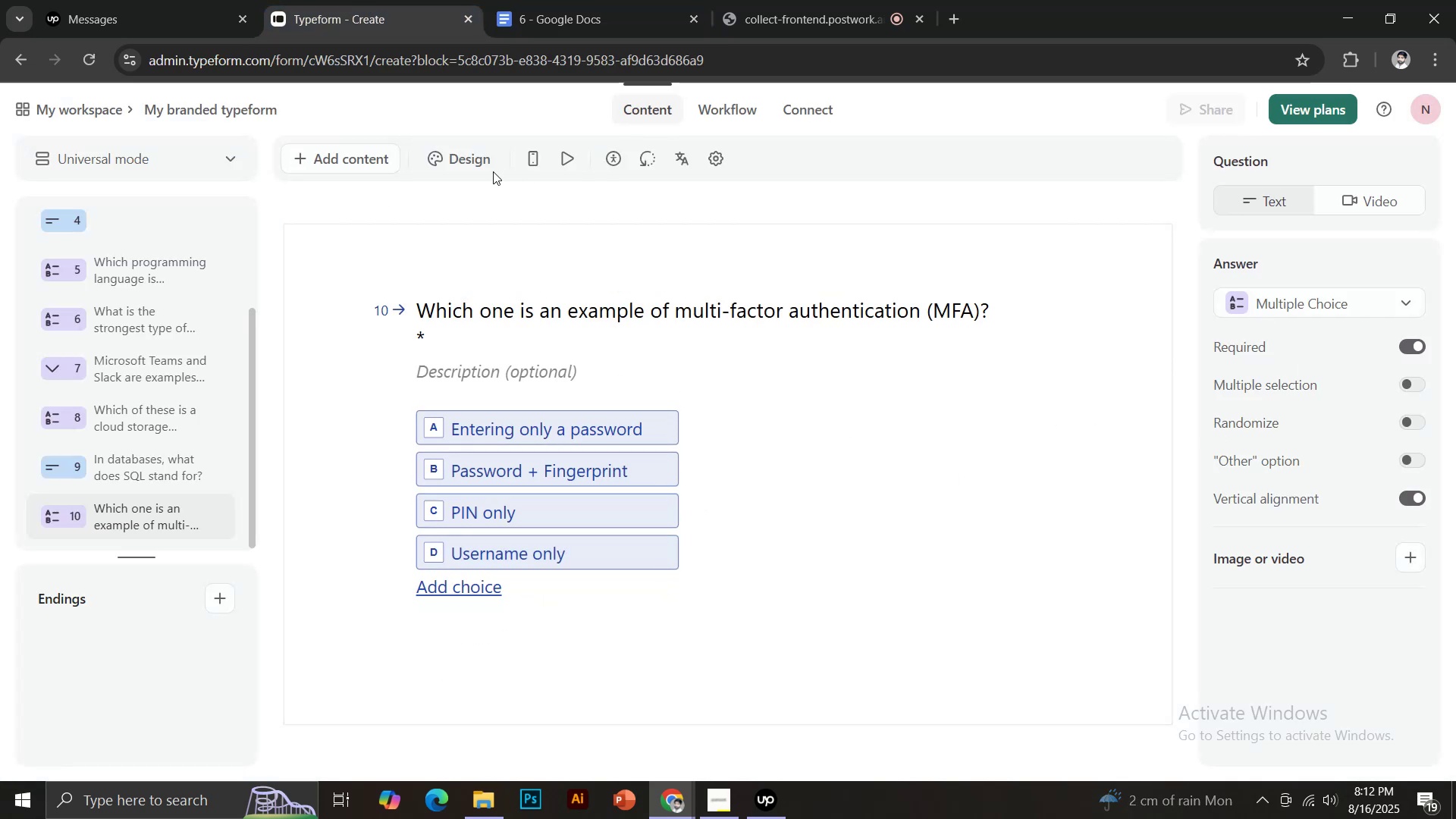 
left_click([360, 159])
 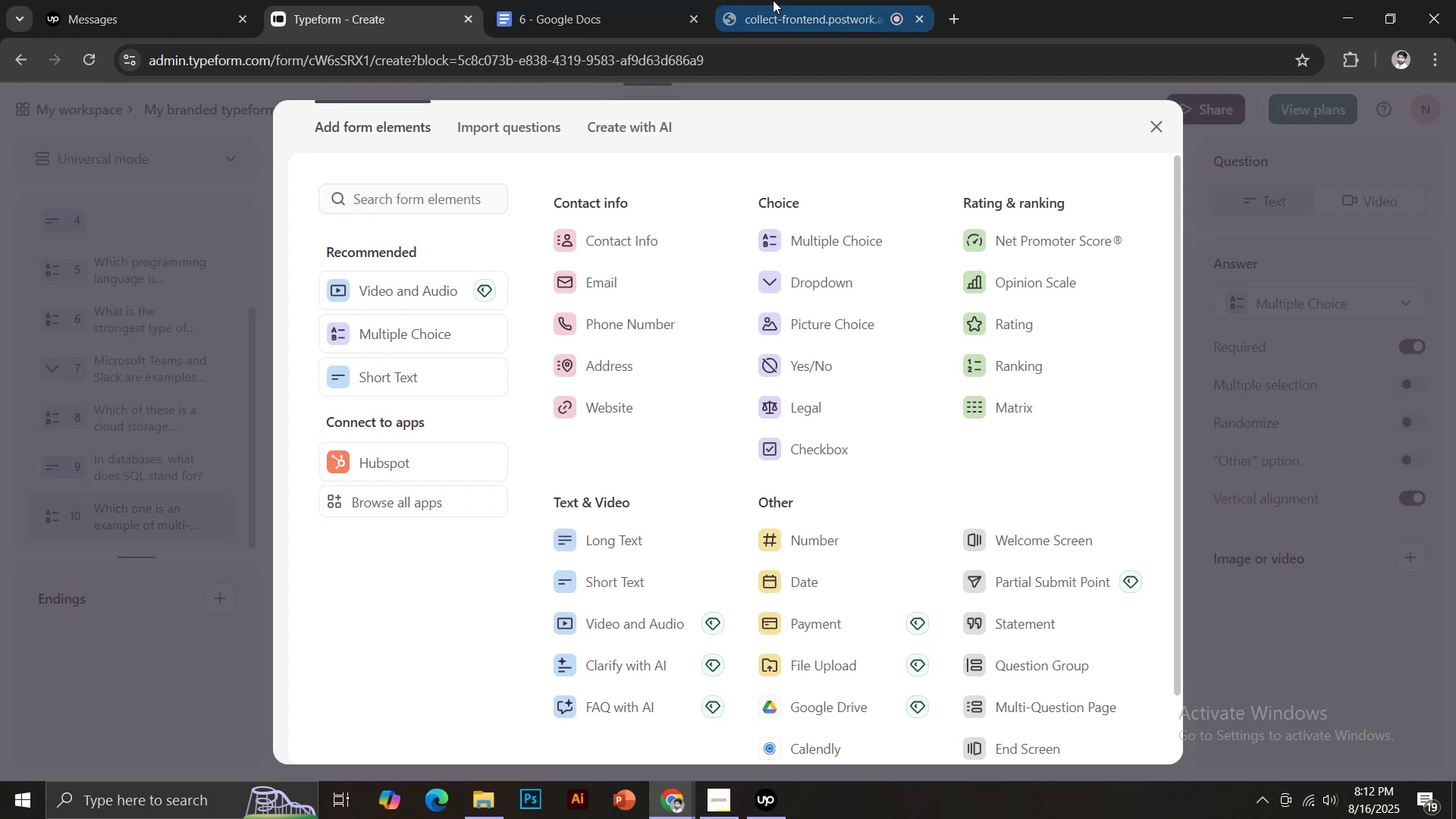 
left_click([590, 8])
 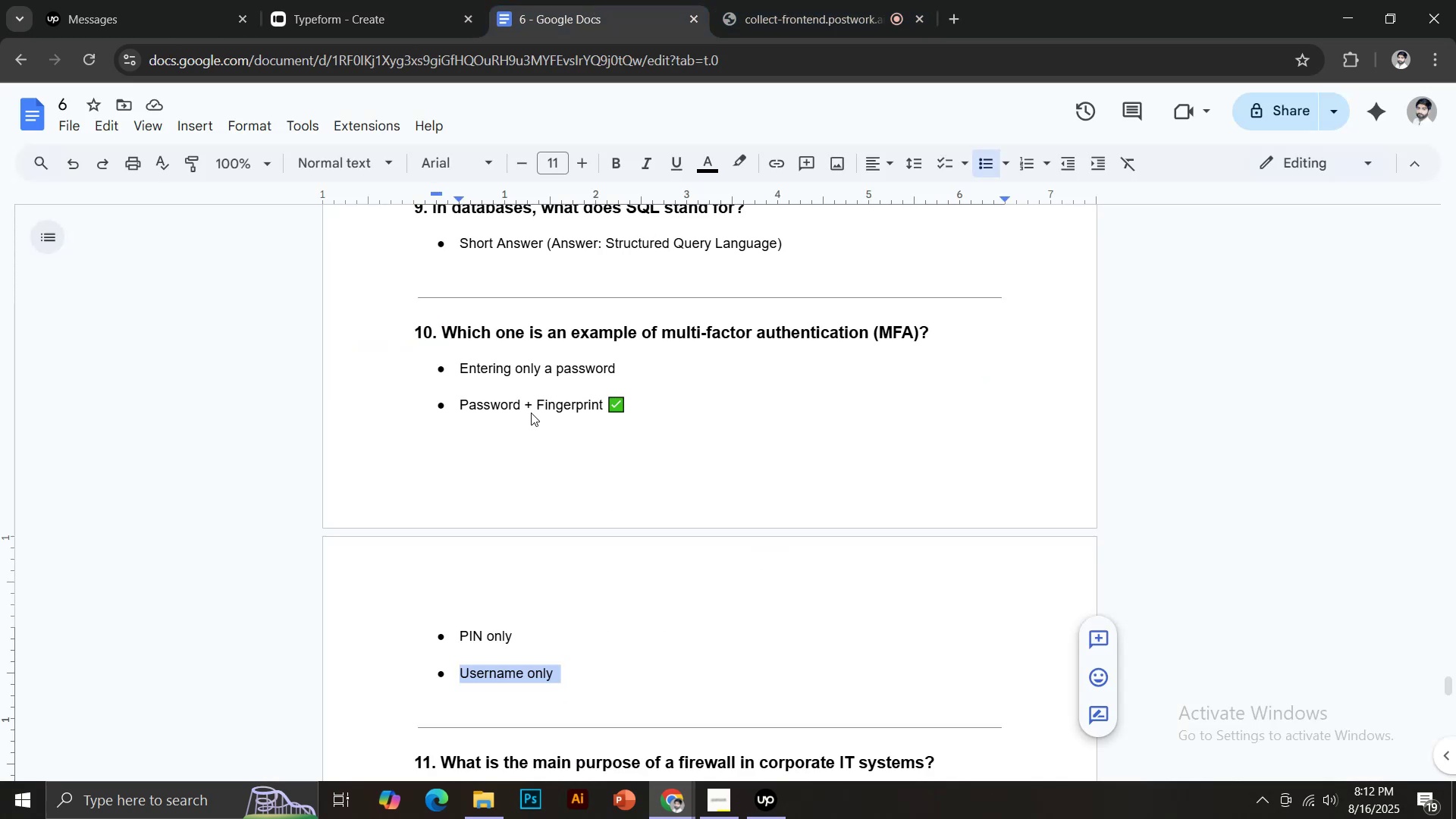 
scroll: coordinate [539, 416], scroll_direction: down, amount: 4.0
 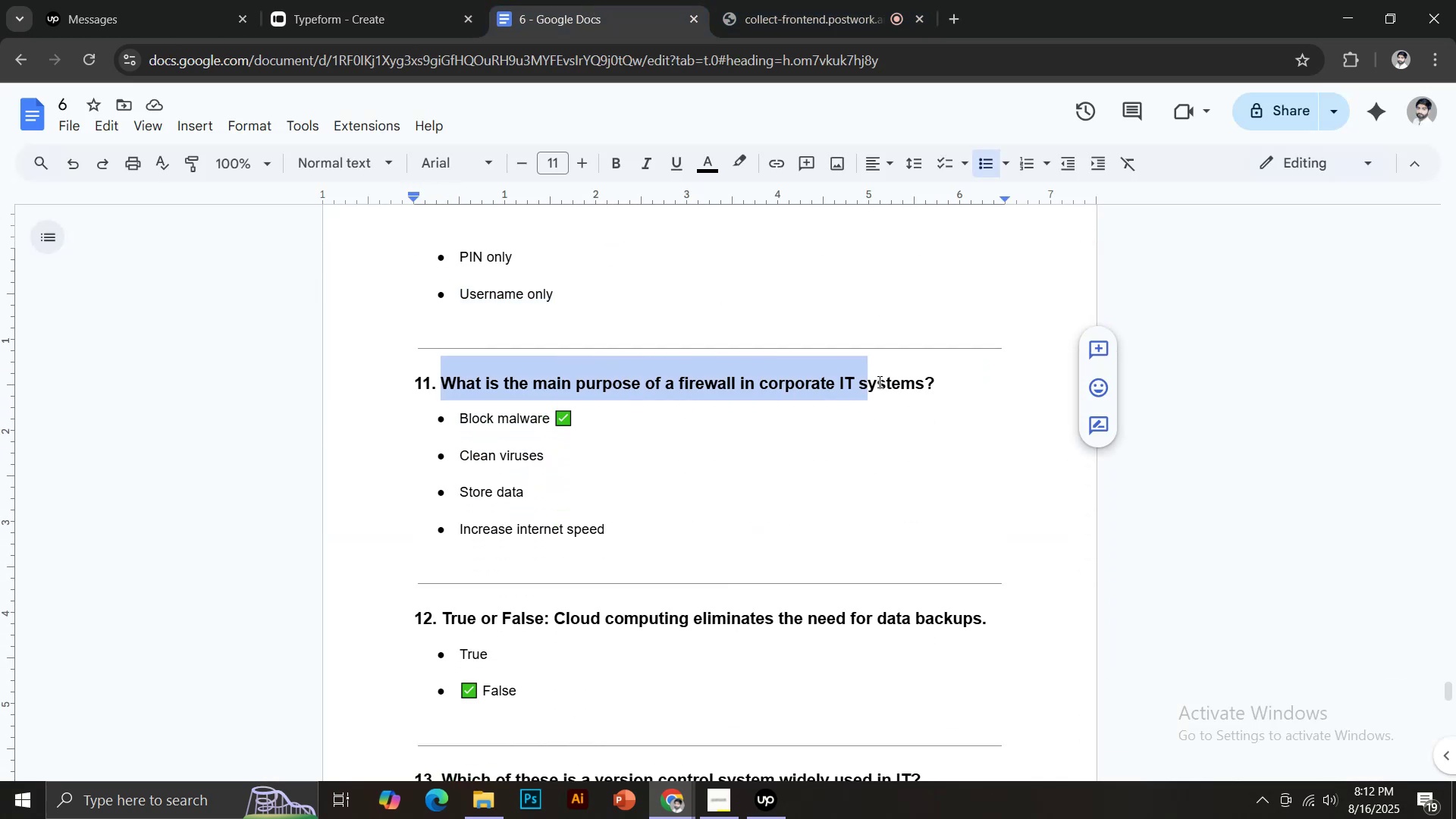 
key(Control+C)
 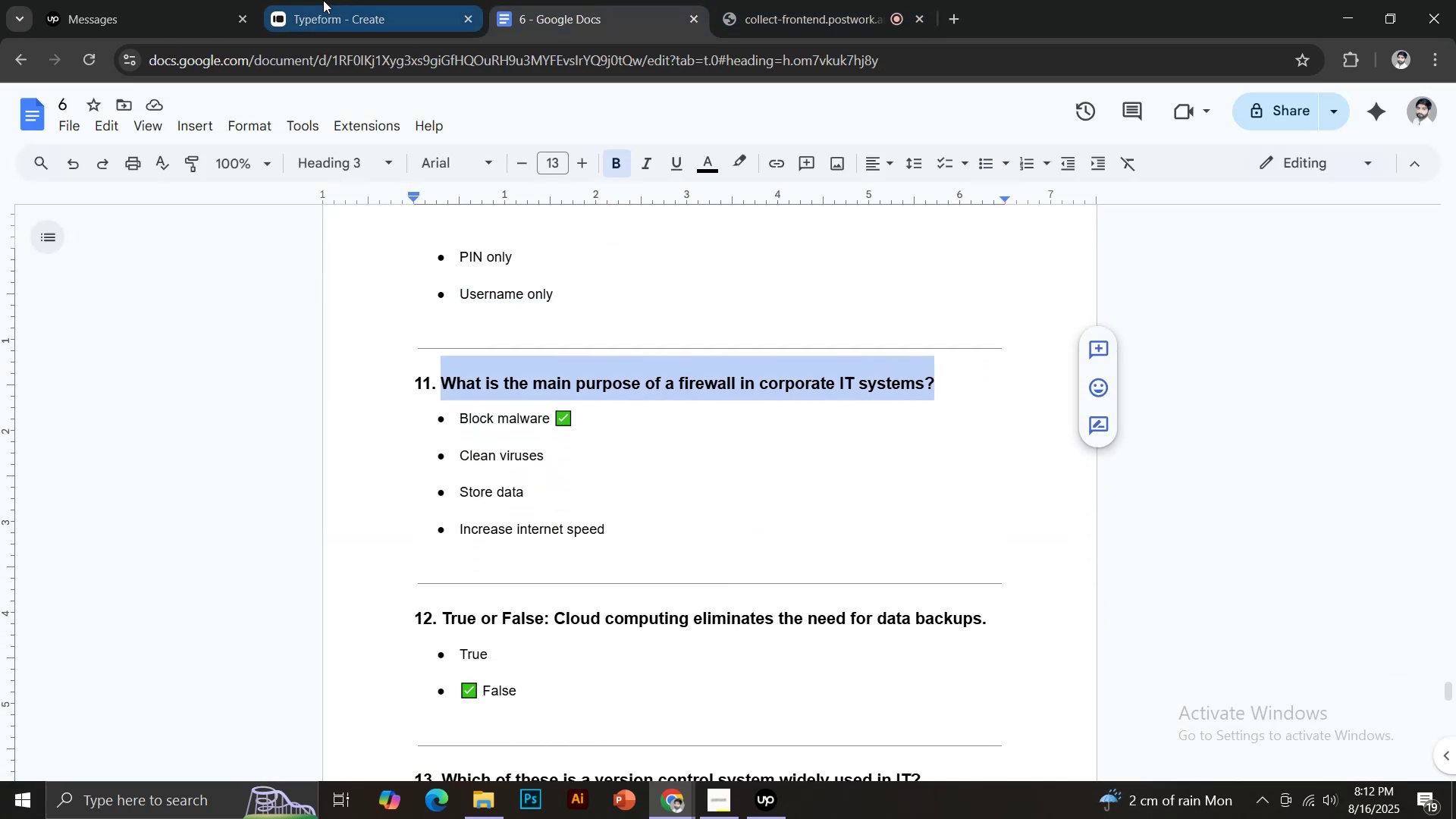 
left_click([322, 0])
 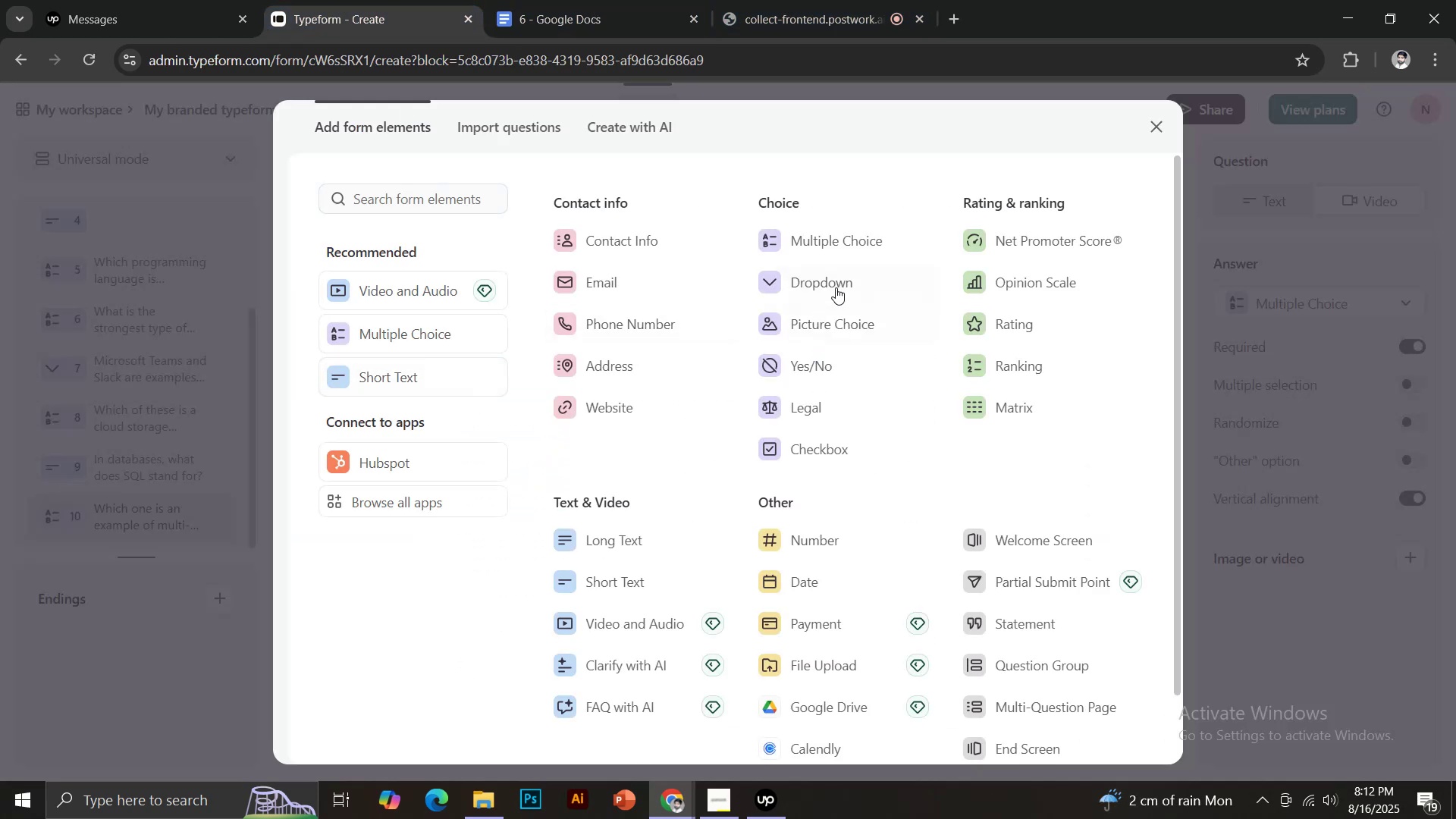 
left_click([839, 246])
 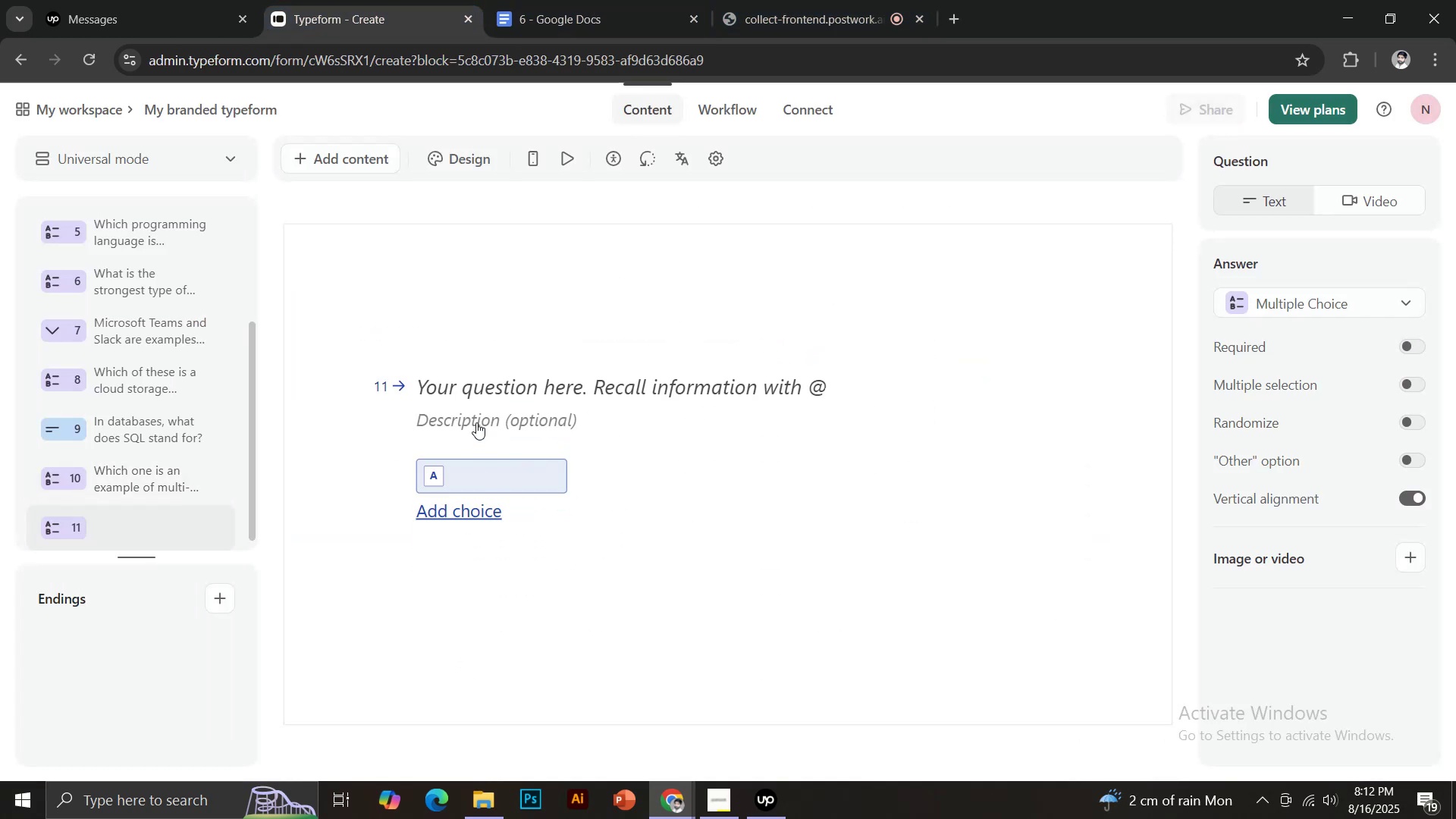 
left_click([472, 378])
 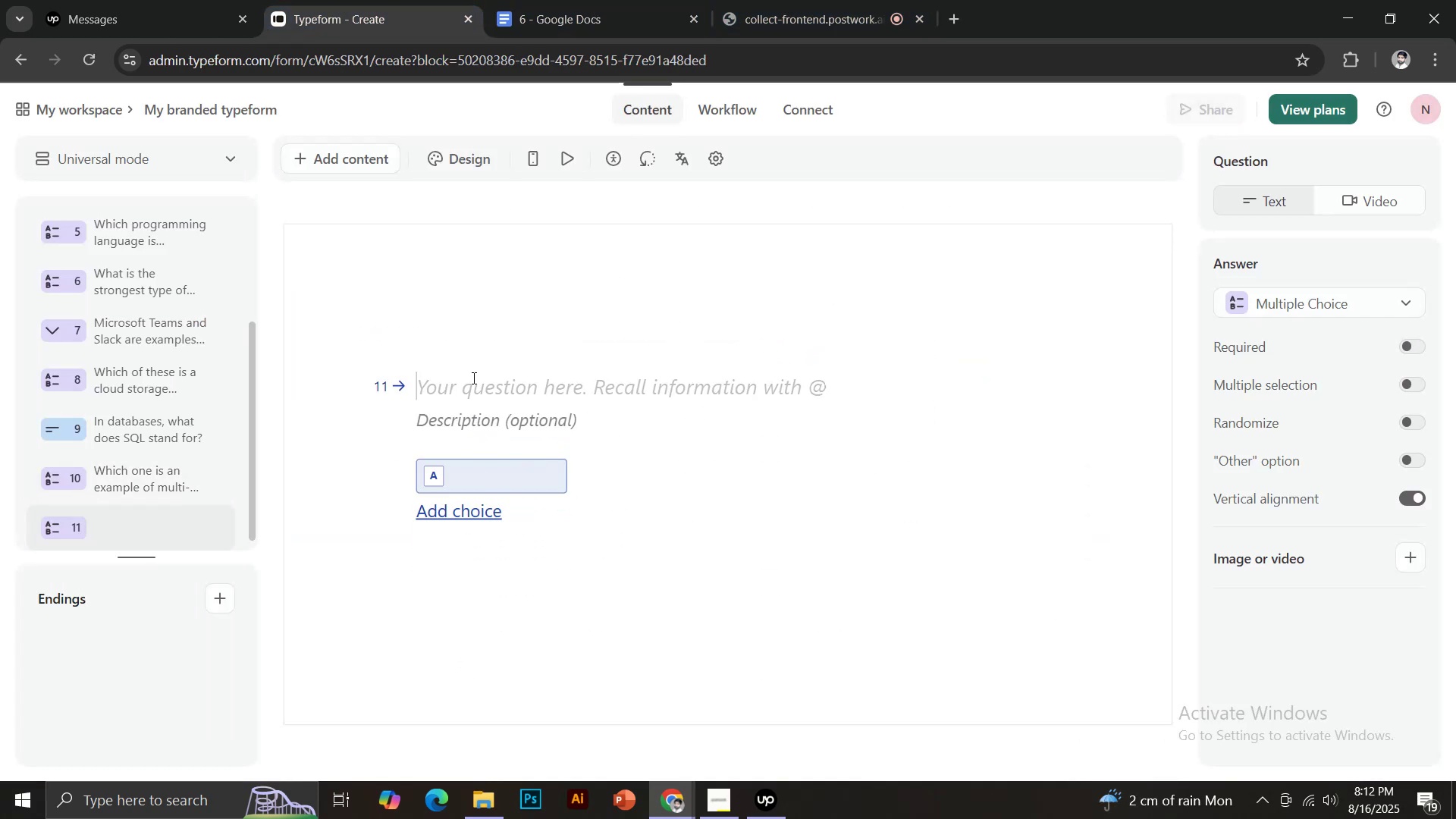 
key(Control+V)
 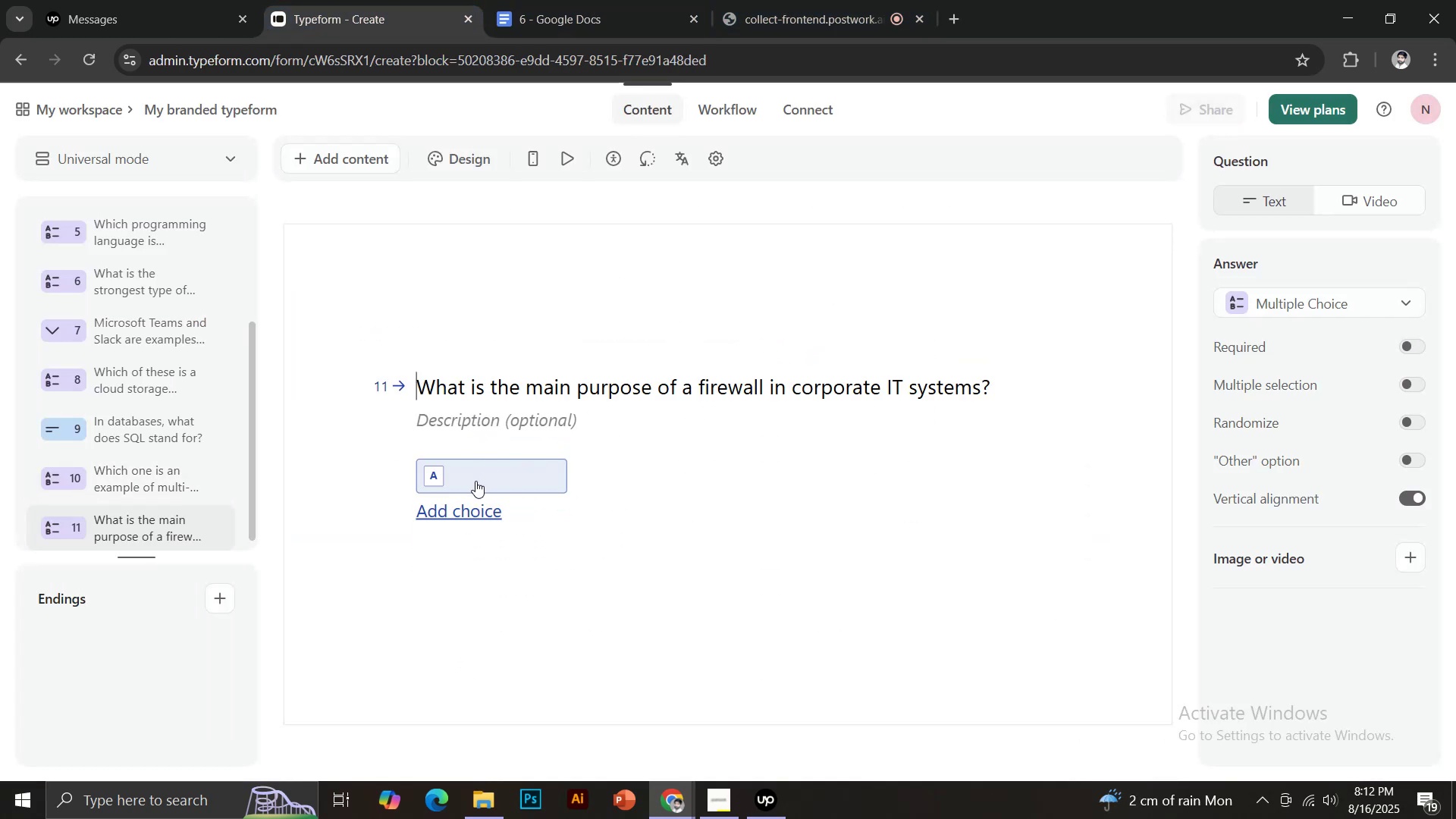 
left_click([475, 481])
 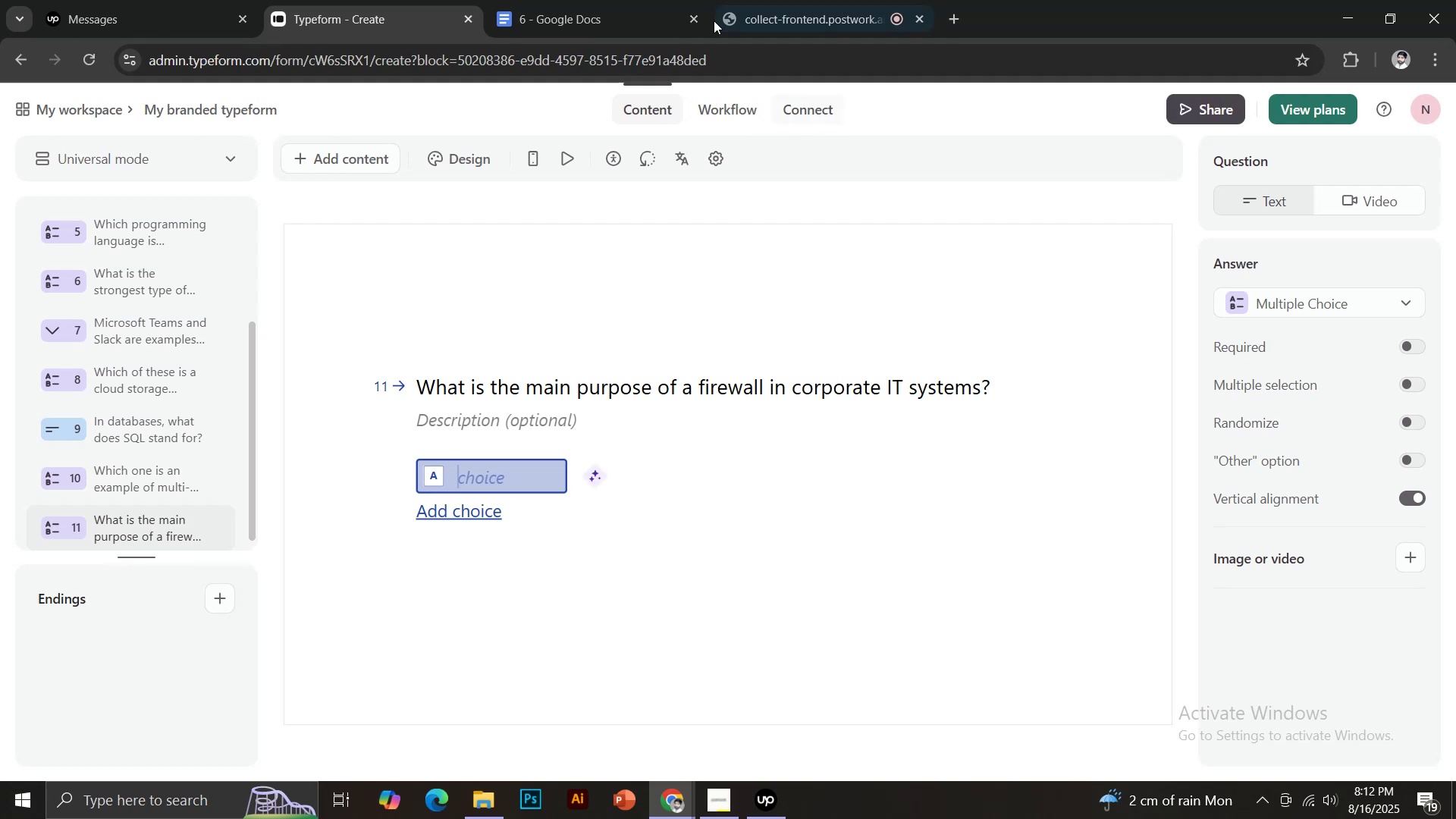 
left_click([611, 2])
 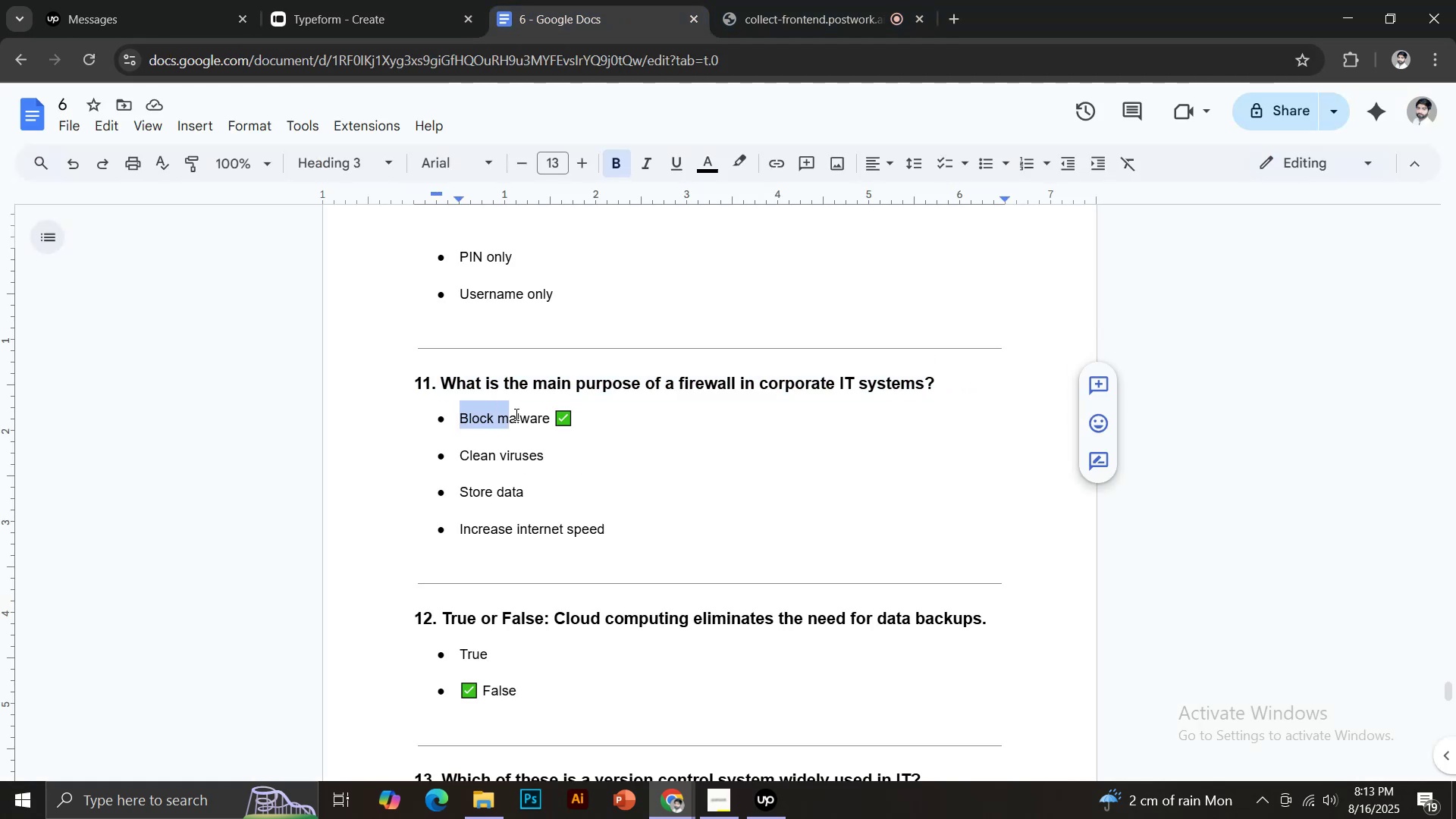 
hold_key(key=ControlLeft, duration=1.07)
 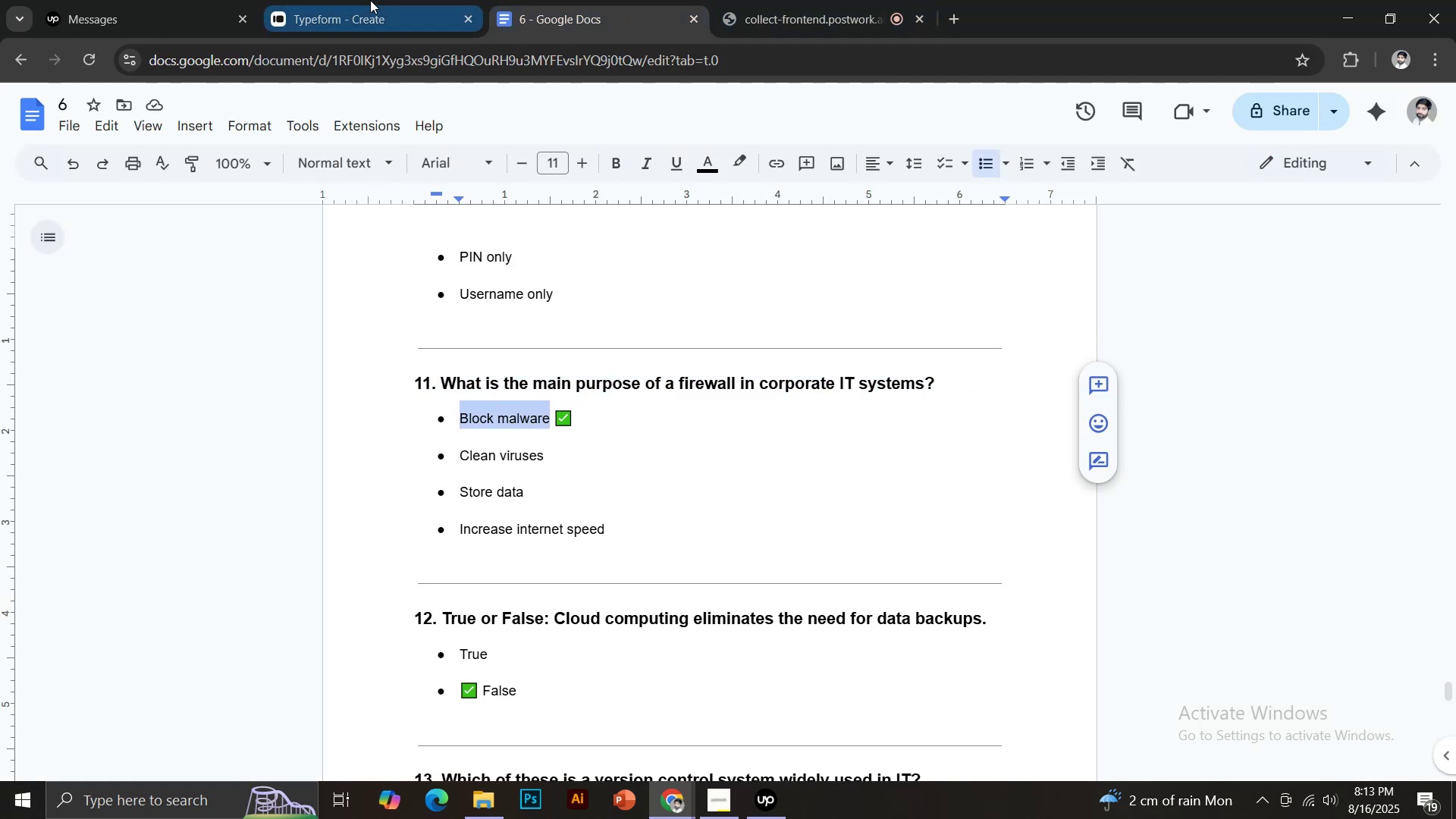 
hold_key(key=C, duration=0.37)
 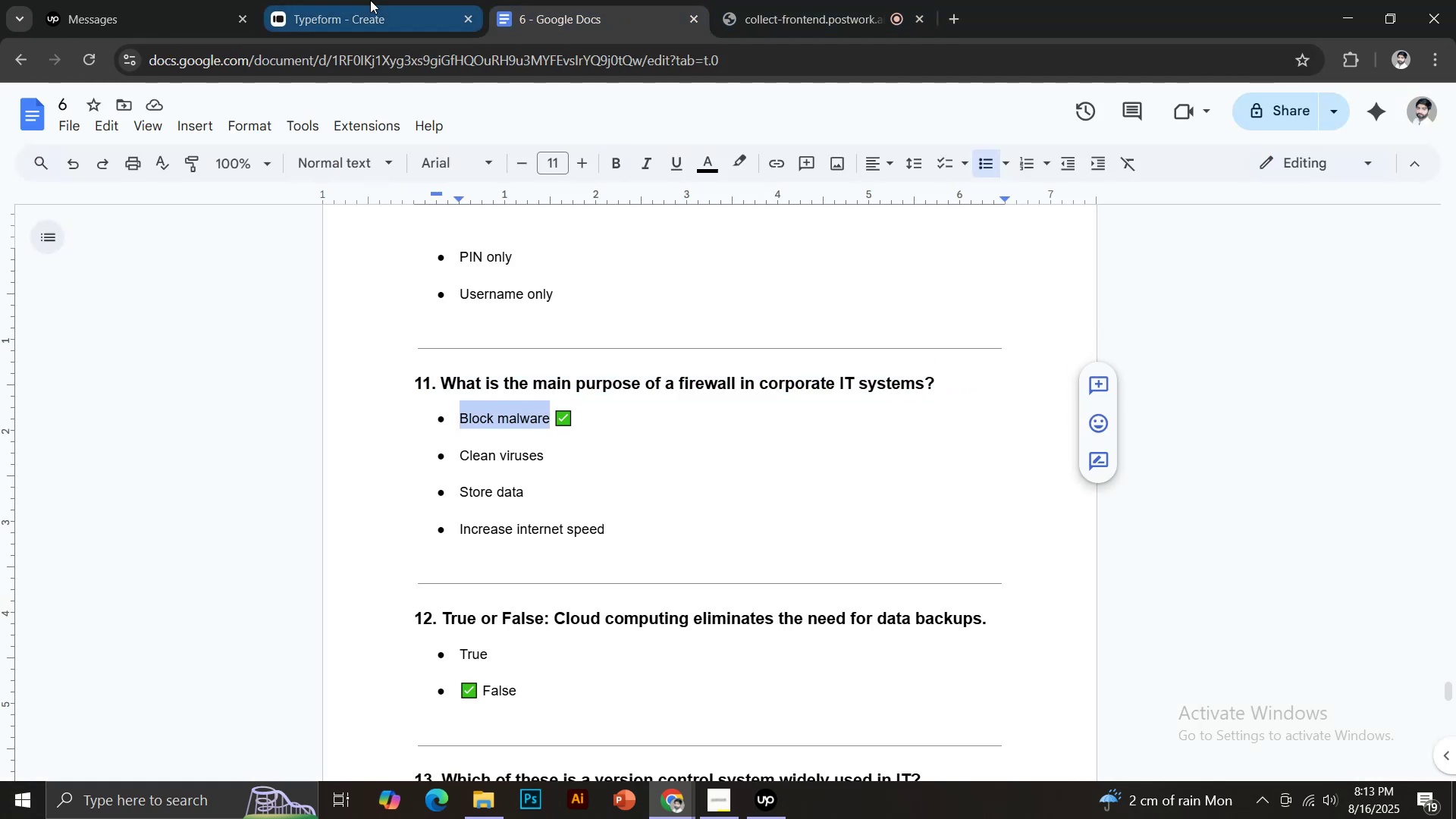 
left_click([370, 0])
 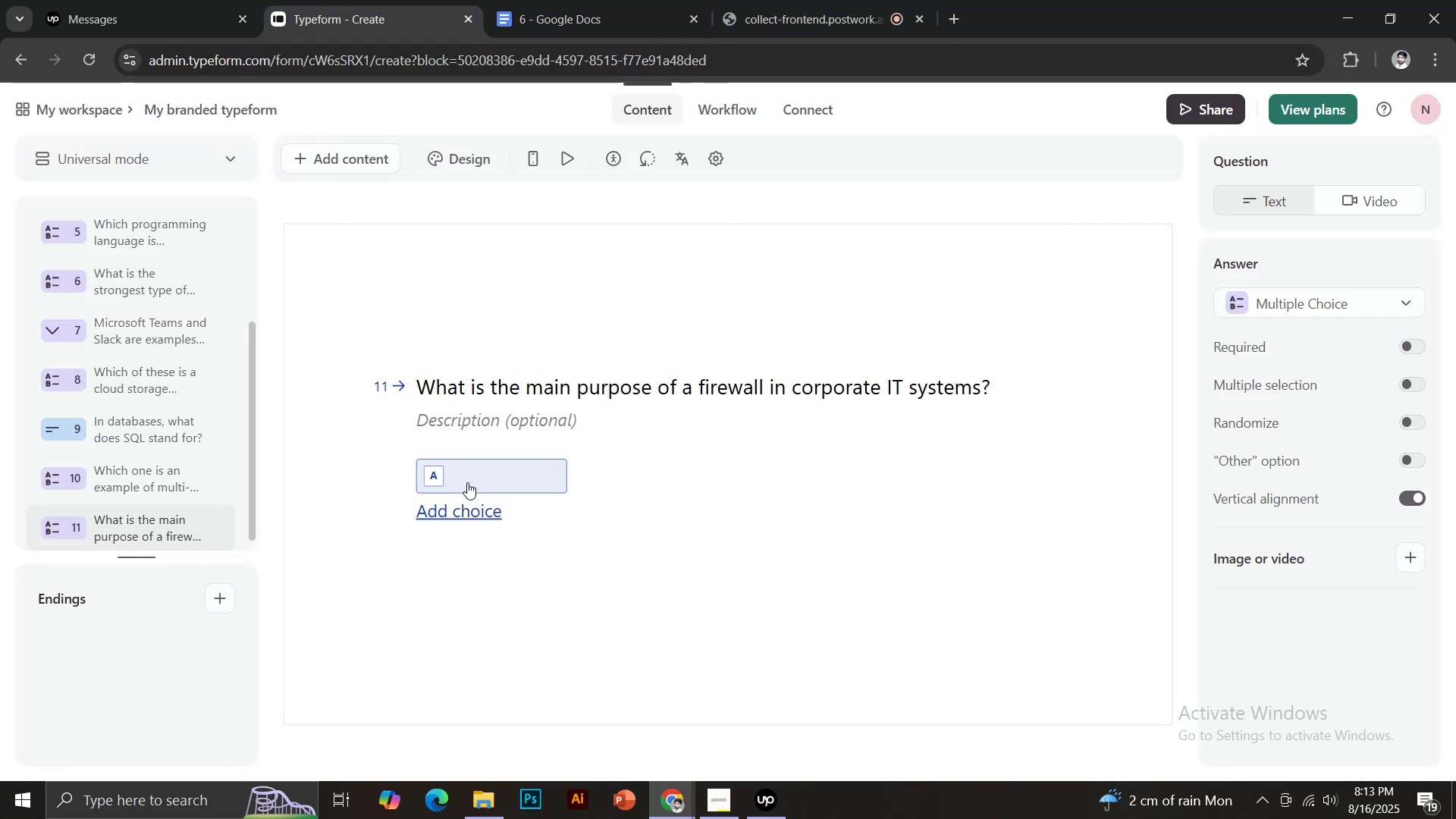 
left_click([480, 477])
 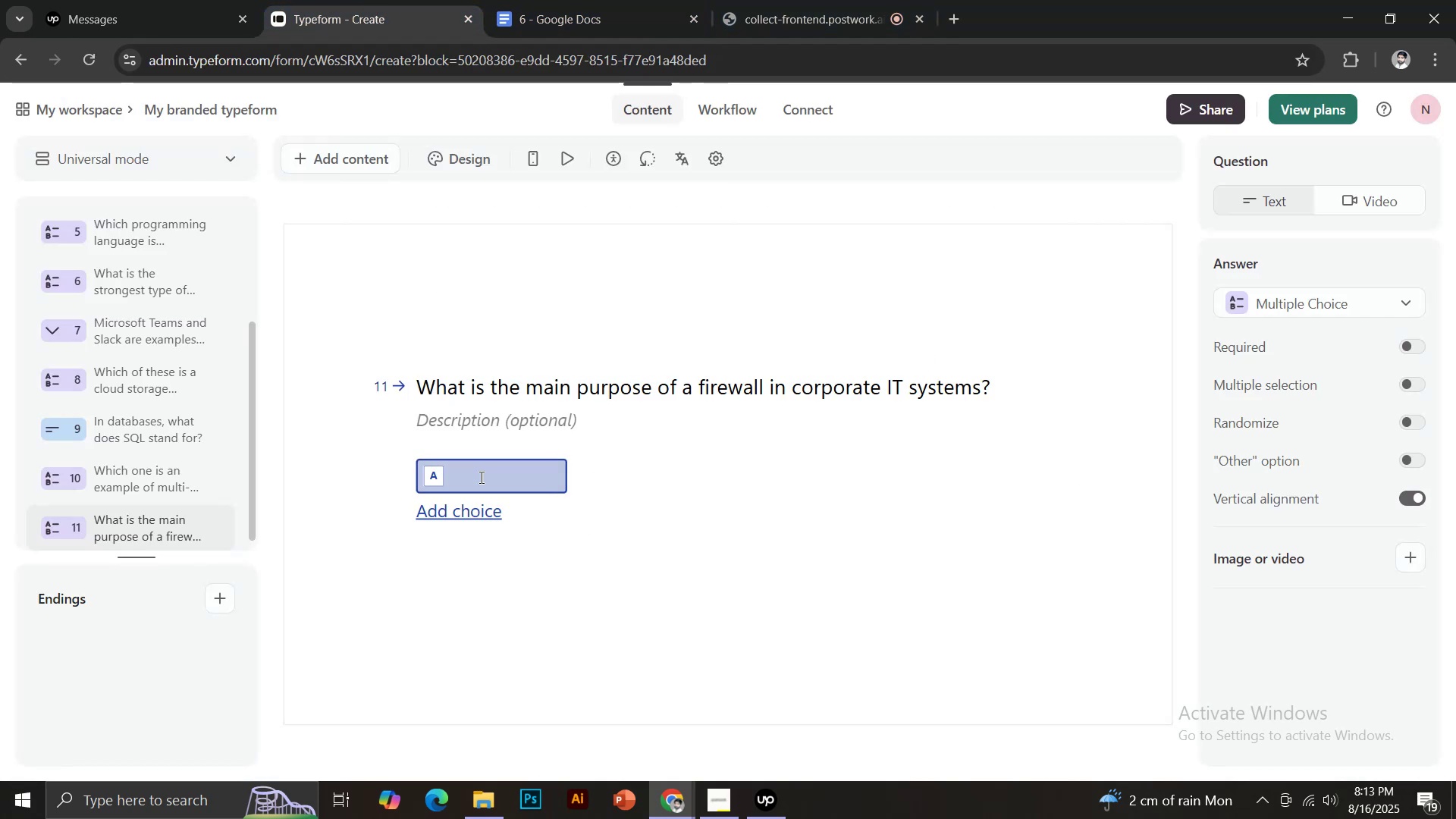 
key(Control+V)
 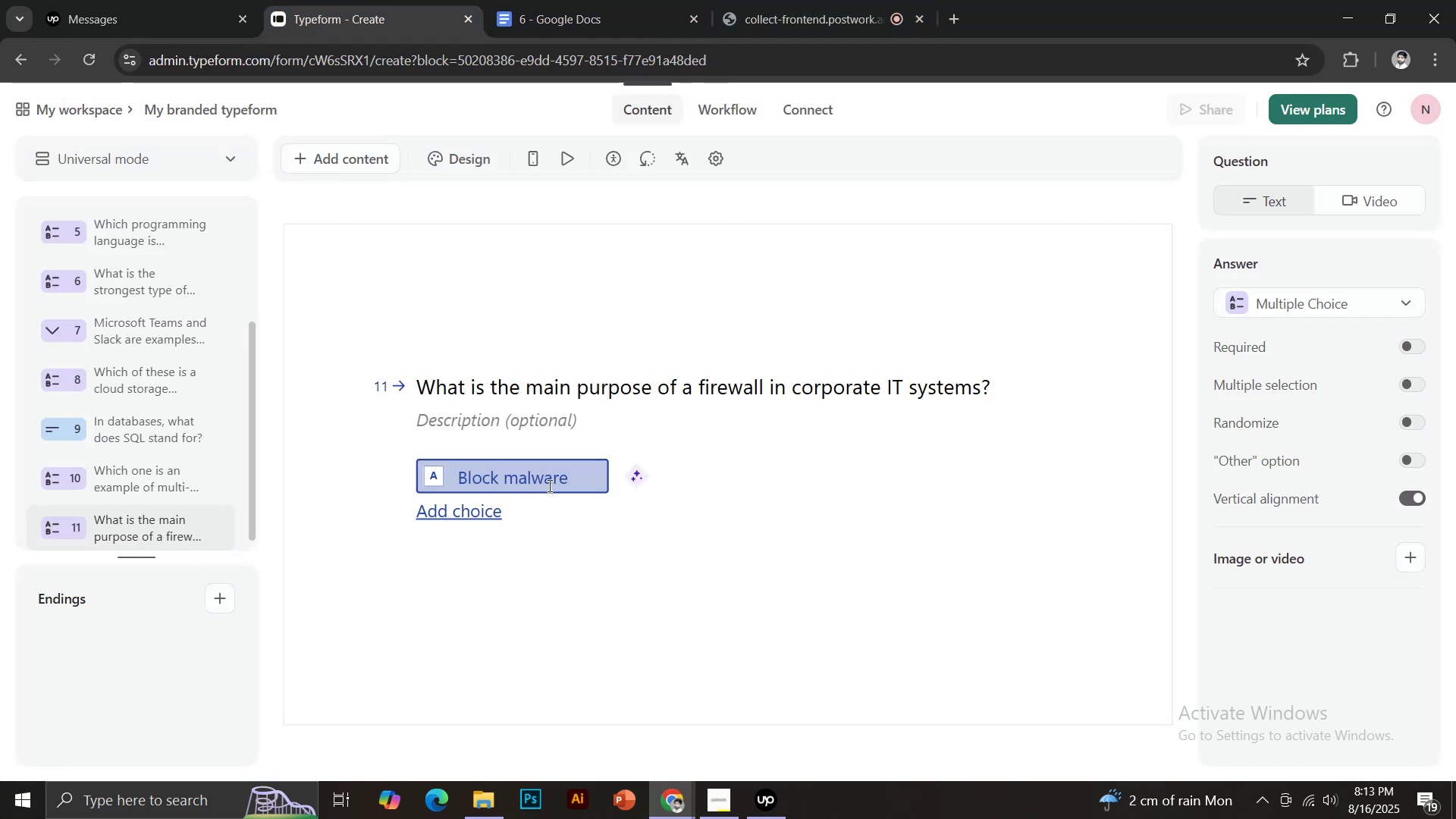 
left_click([488, 508])
 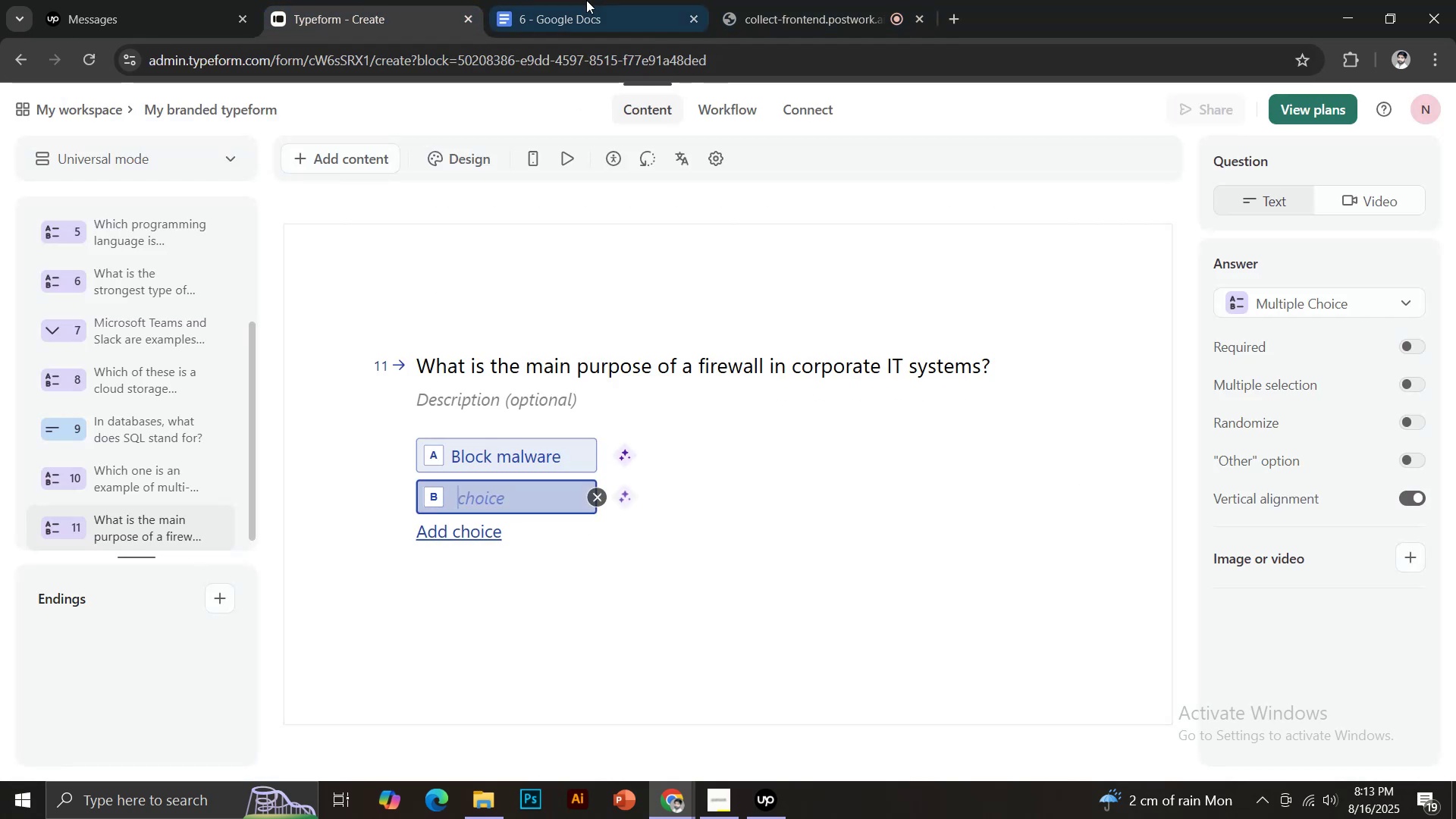 
left_click([585, 0])
 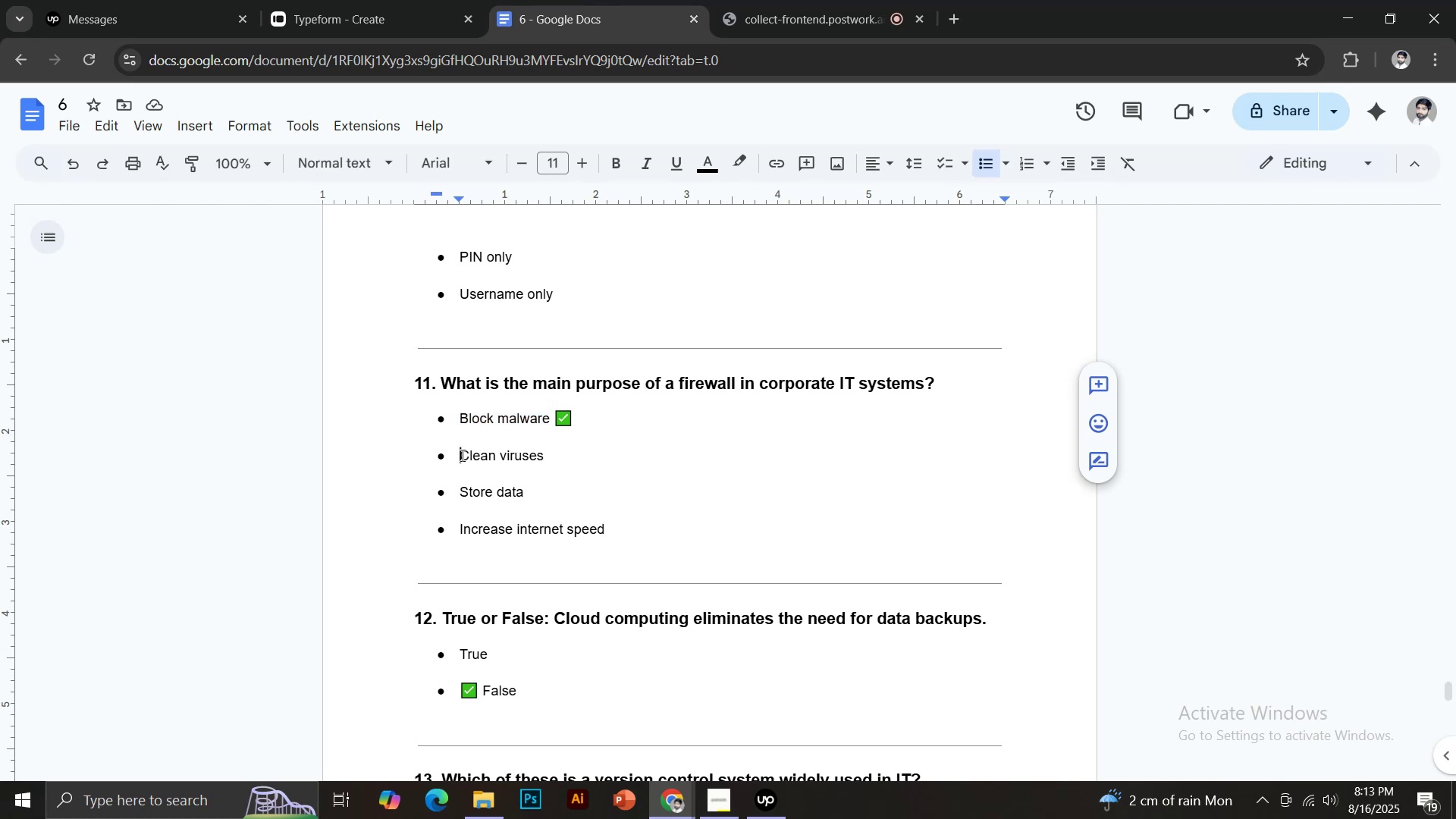 
key(Control+C)
 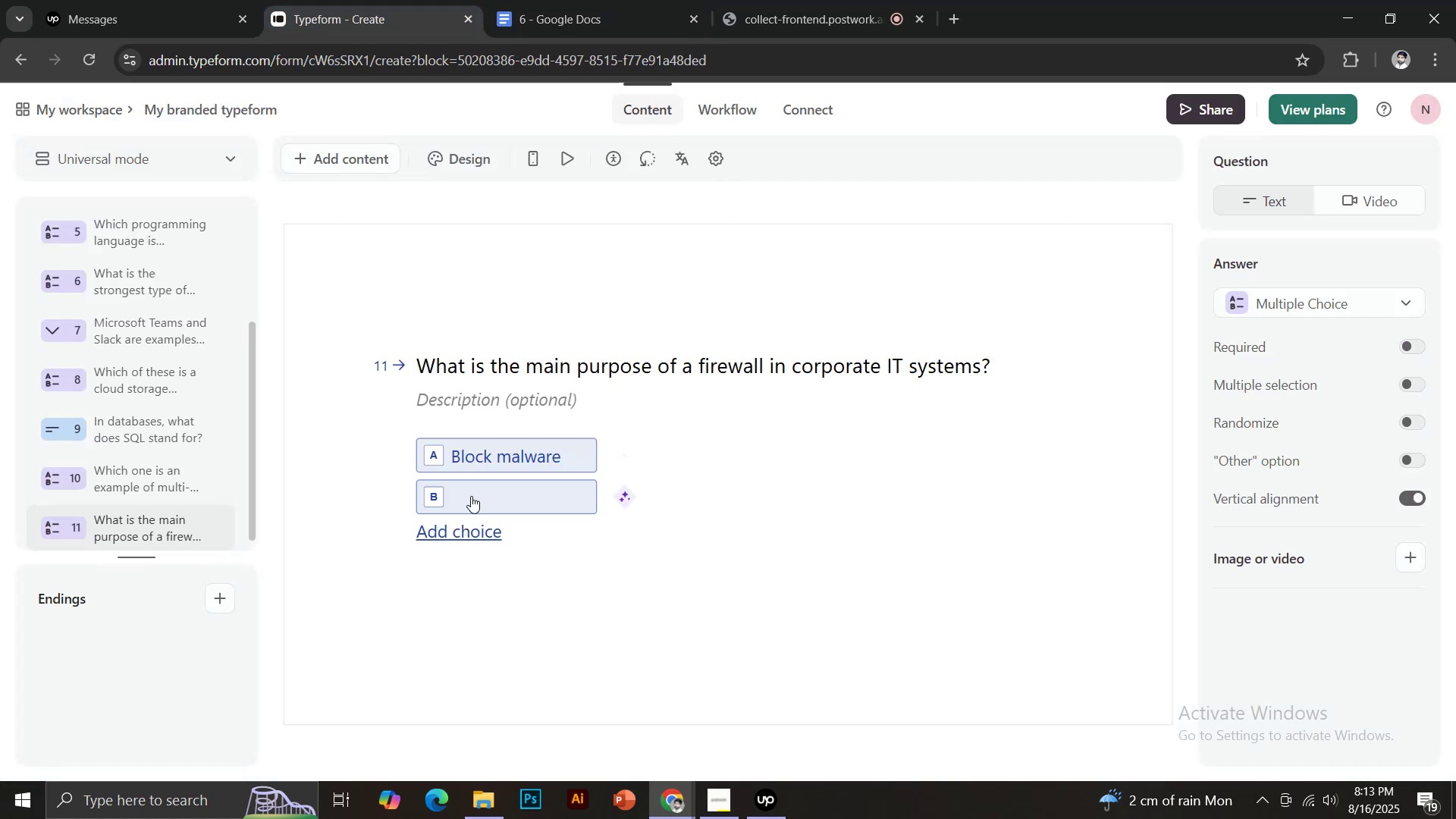 
left_click([485, 497])
 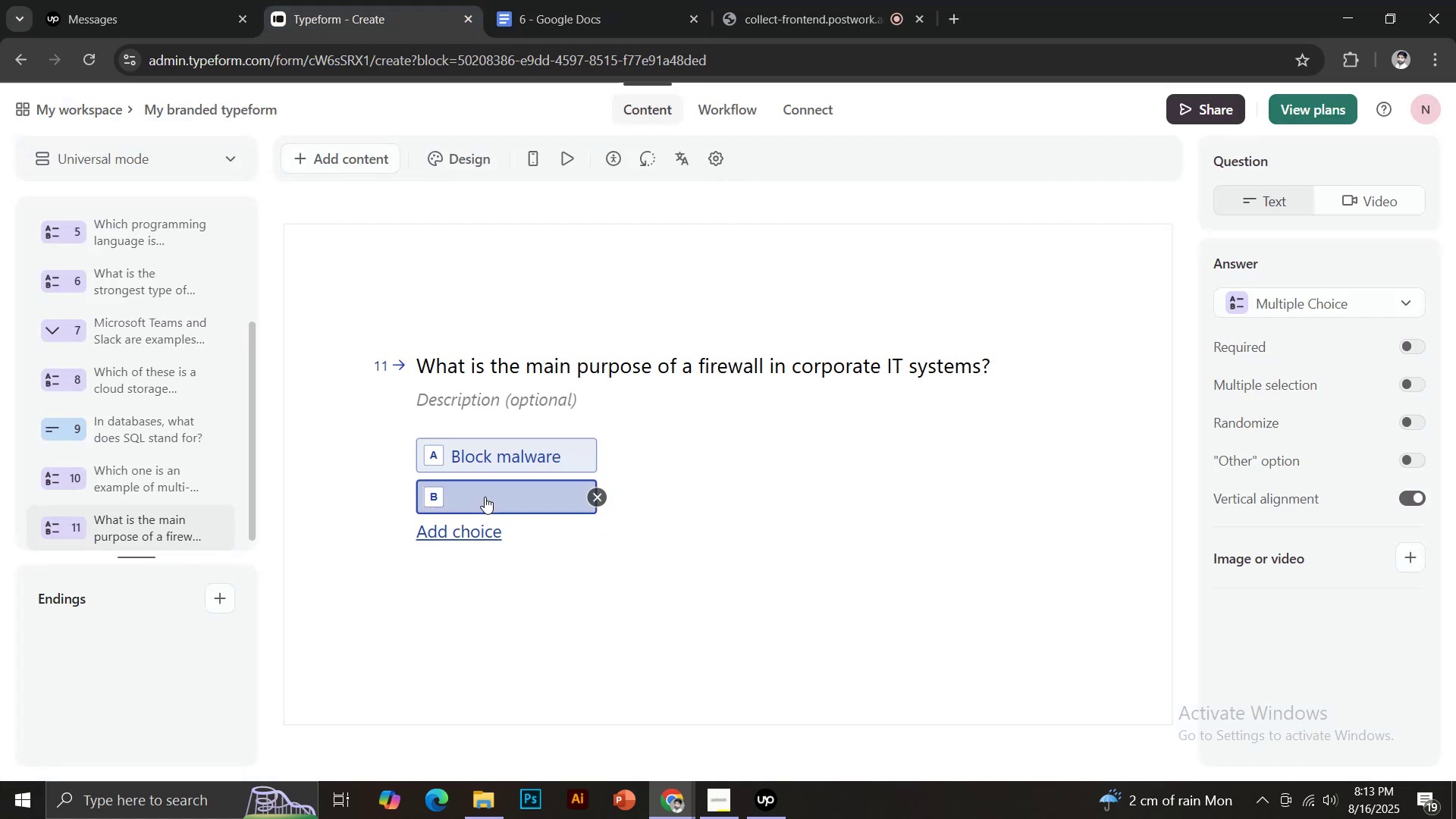 
key(Control+ControlLeft)
 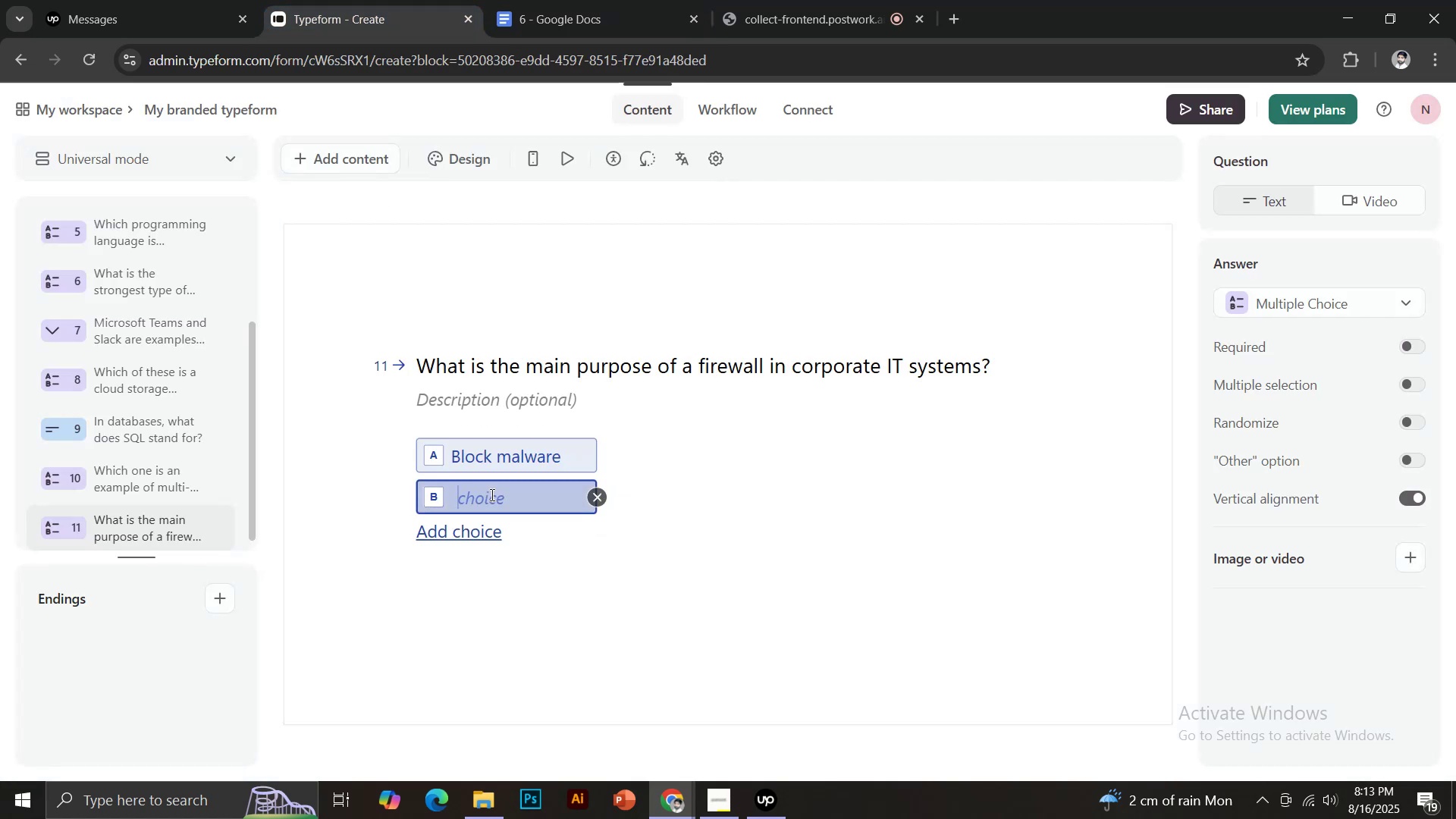 
key(Control+V)
 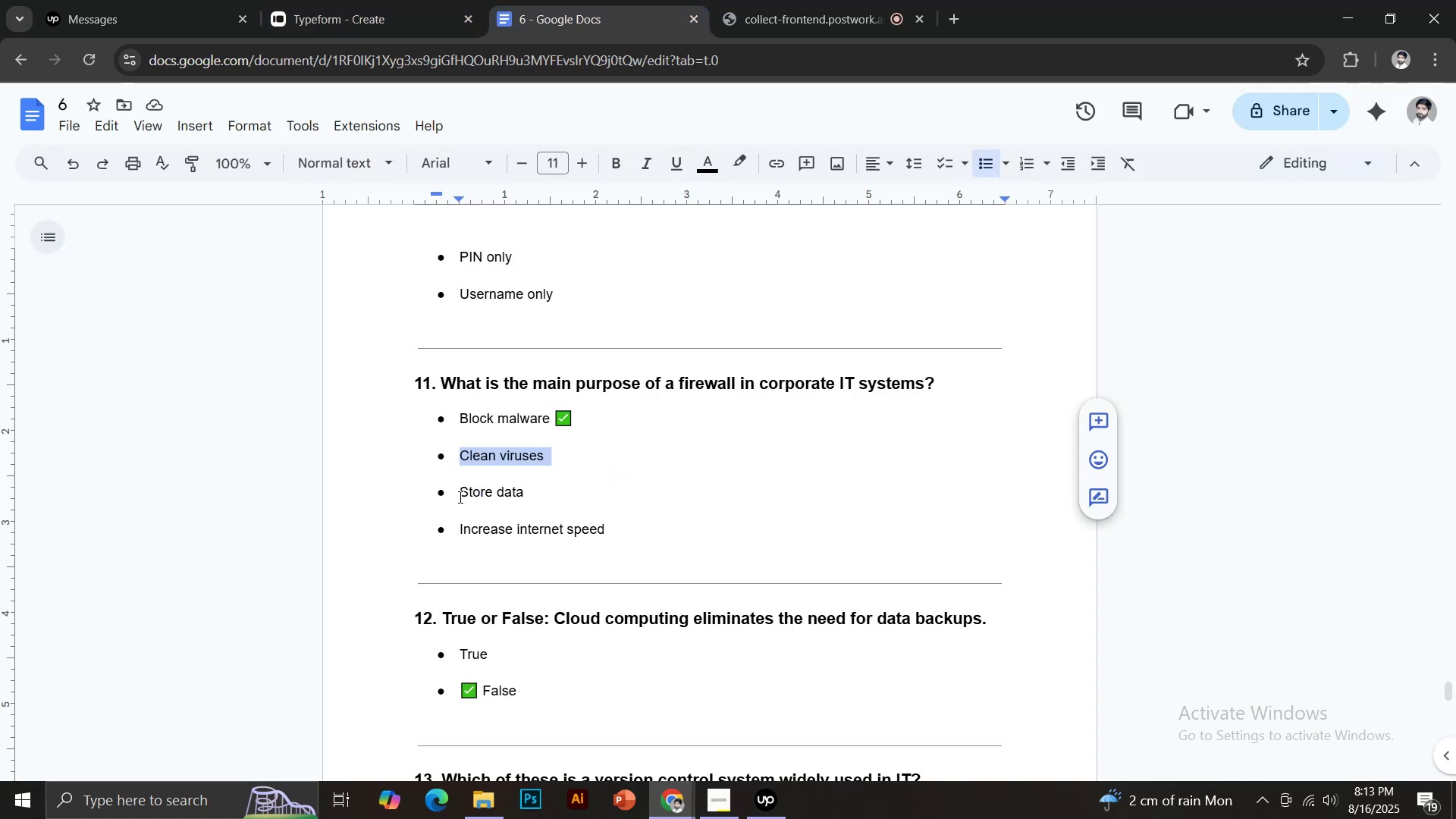 
key(Control+C)
 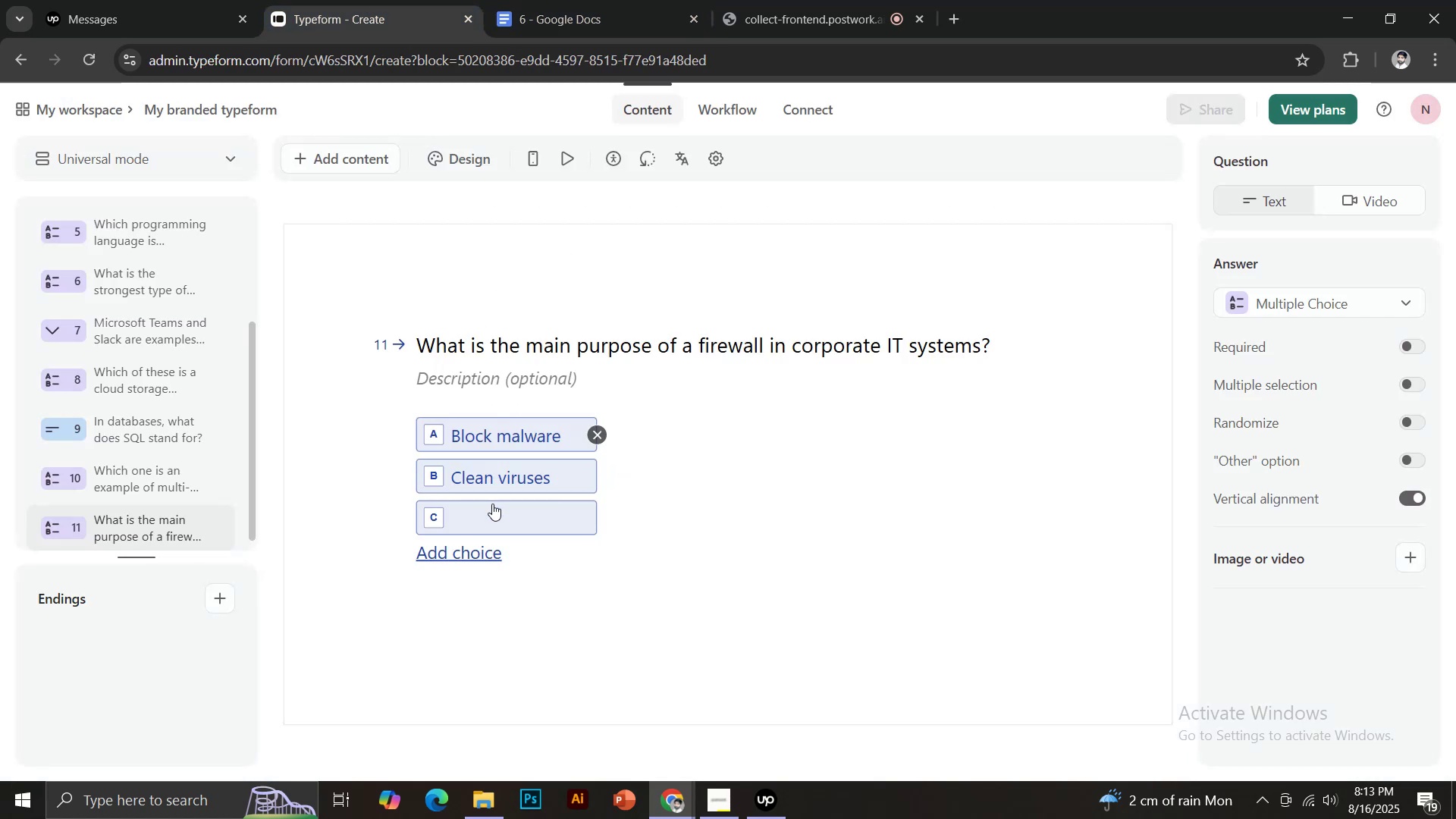 
left_click([491, 513])
 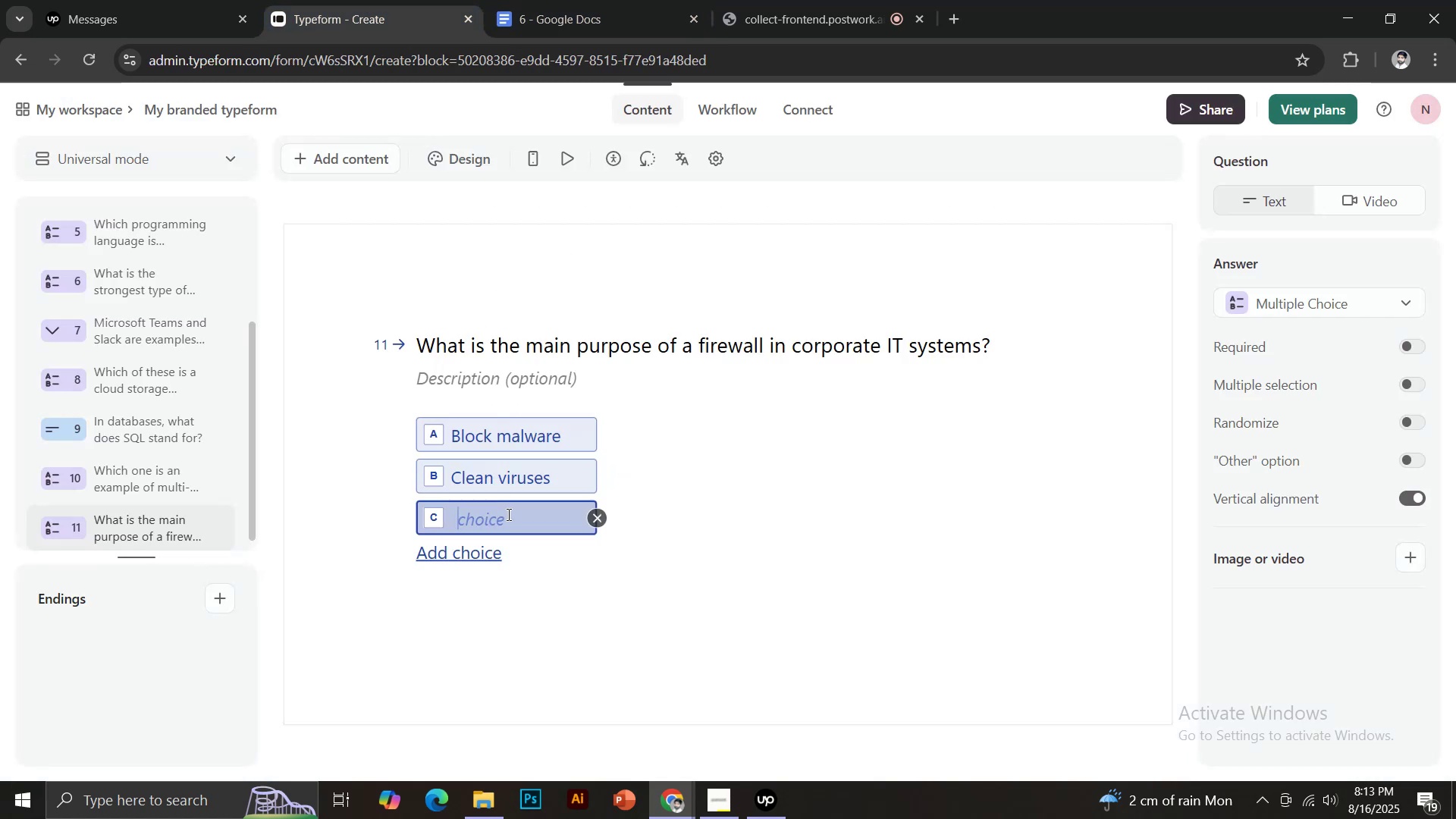 
key(Control+V)
 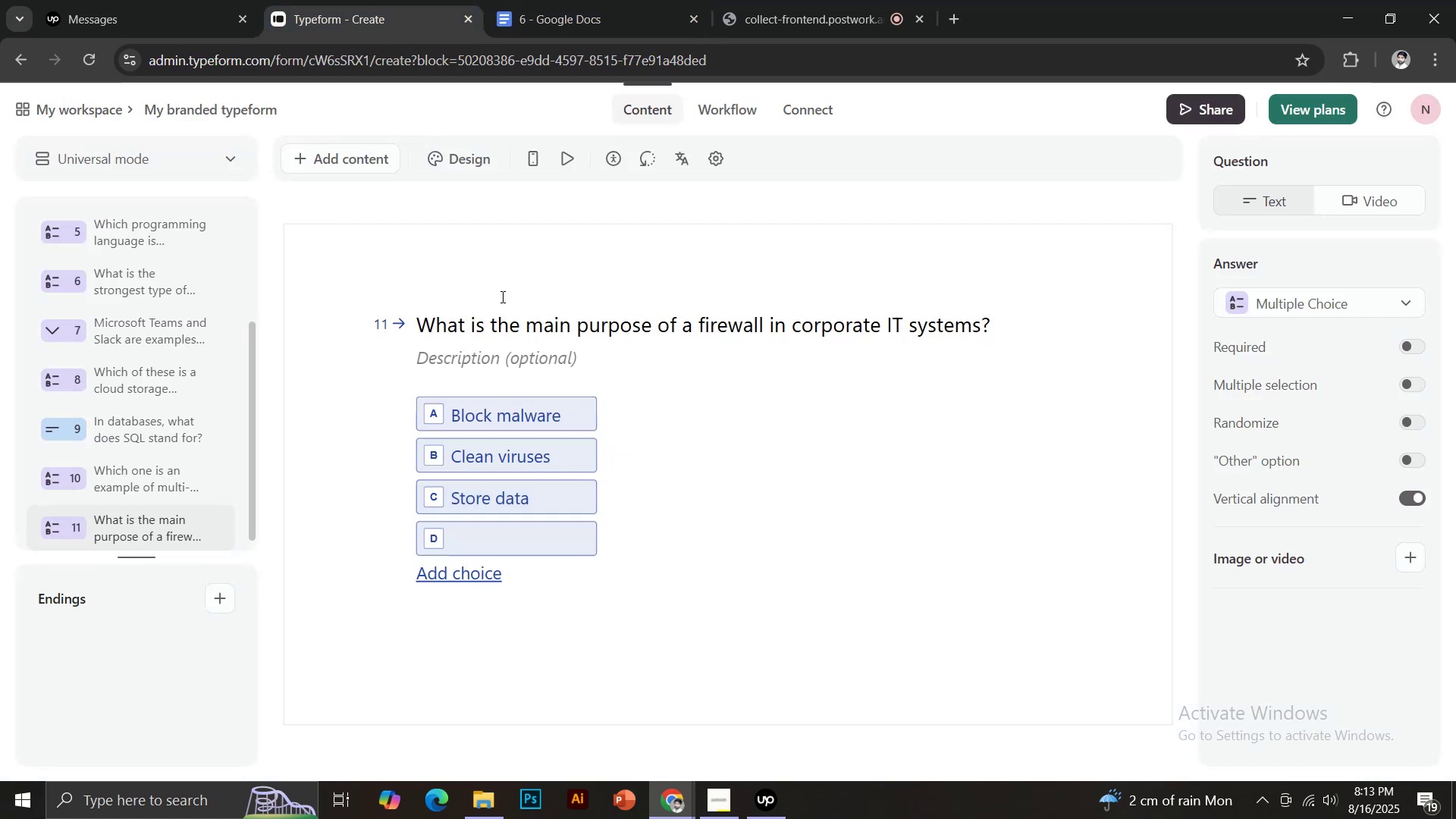 
left_click([538, 0])
 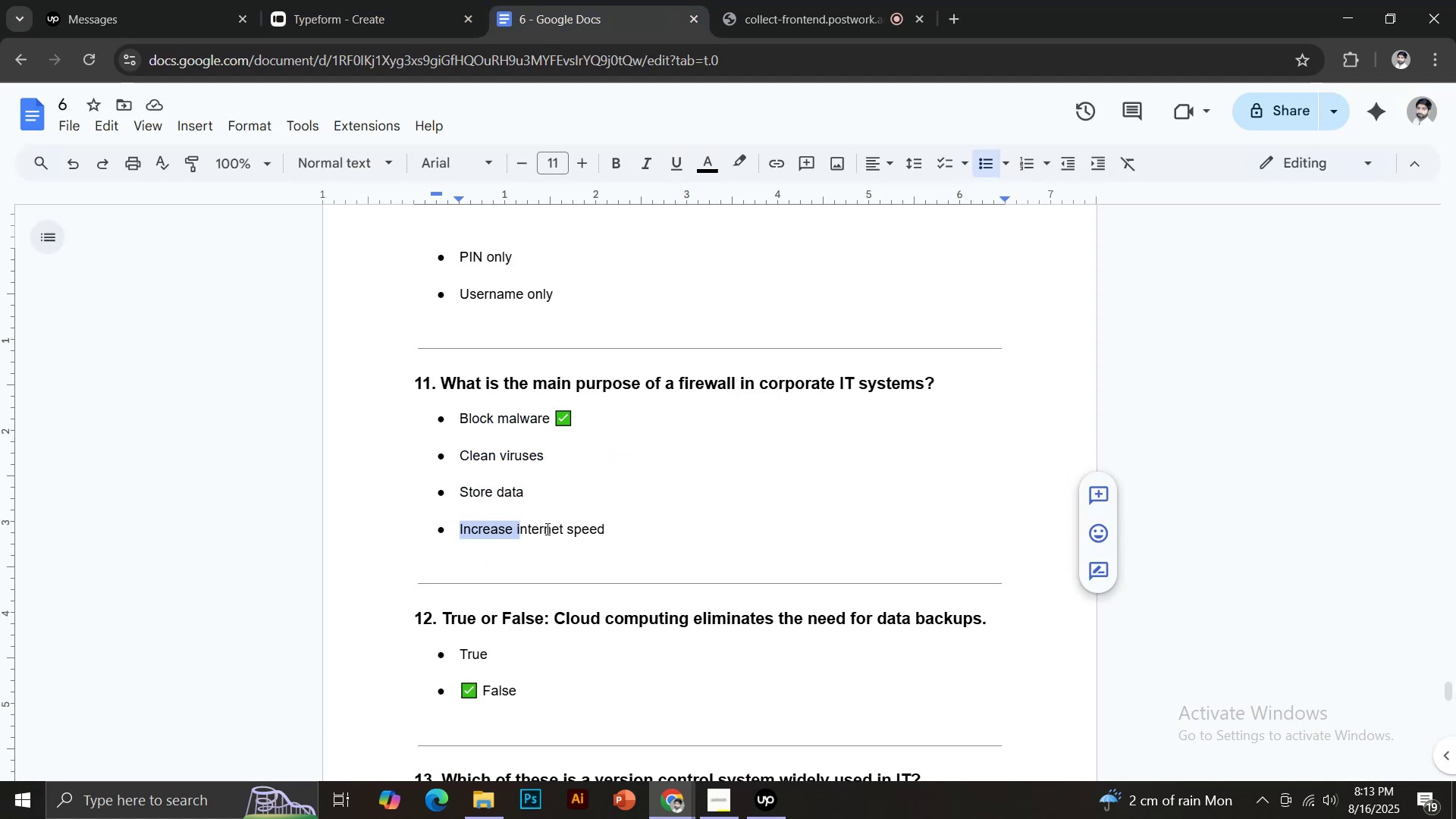 
key(Control+ControlLeft)
 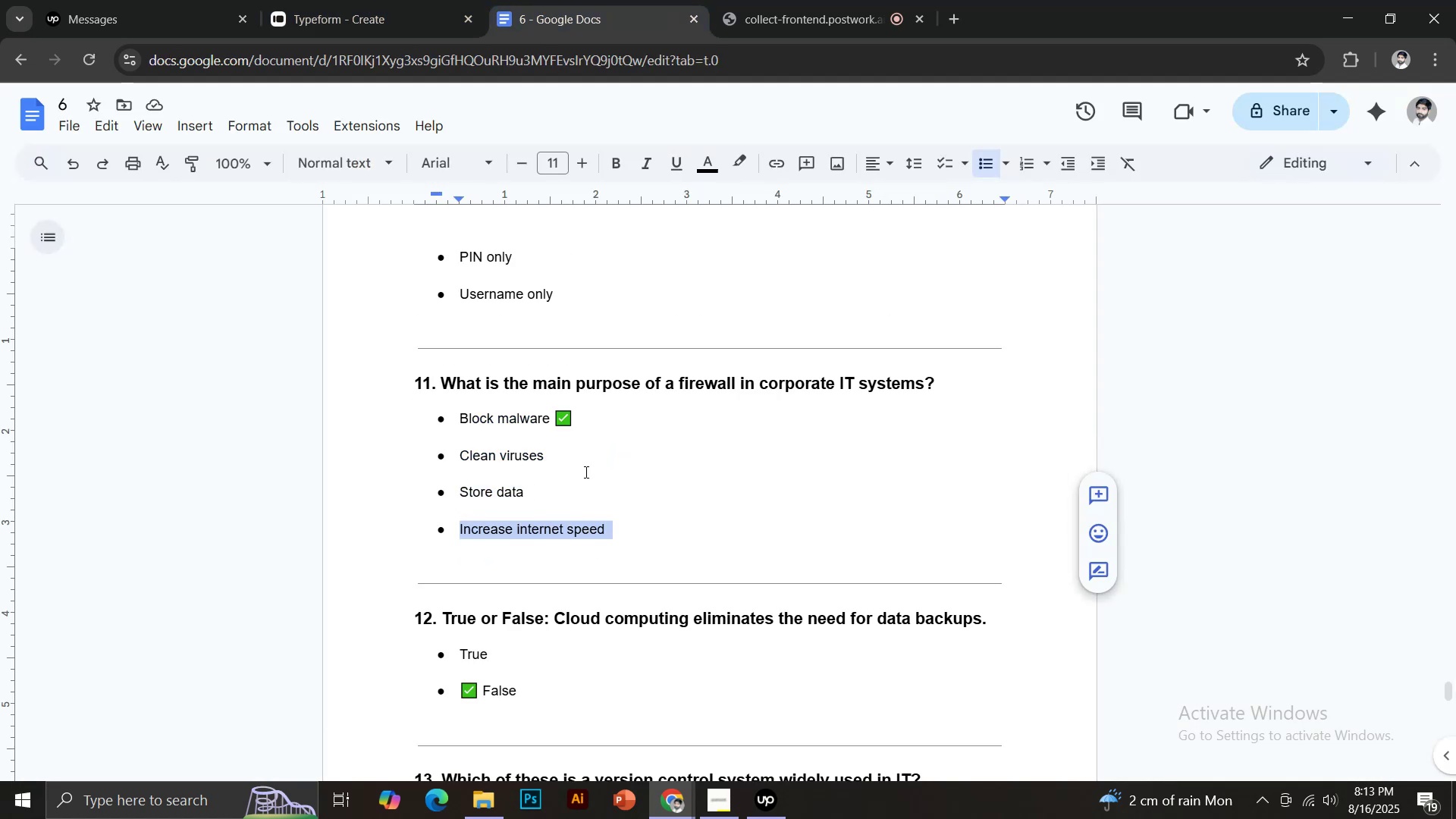 
key(Control+C)
 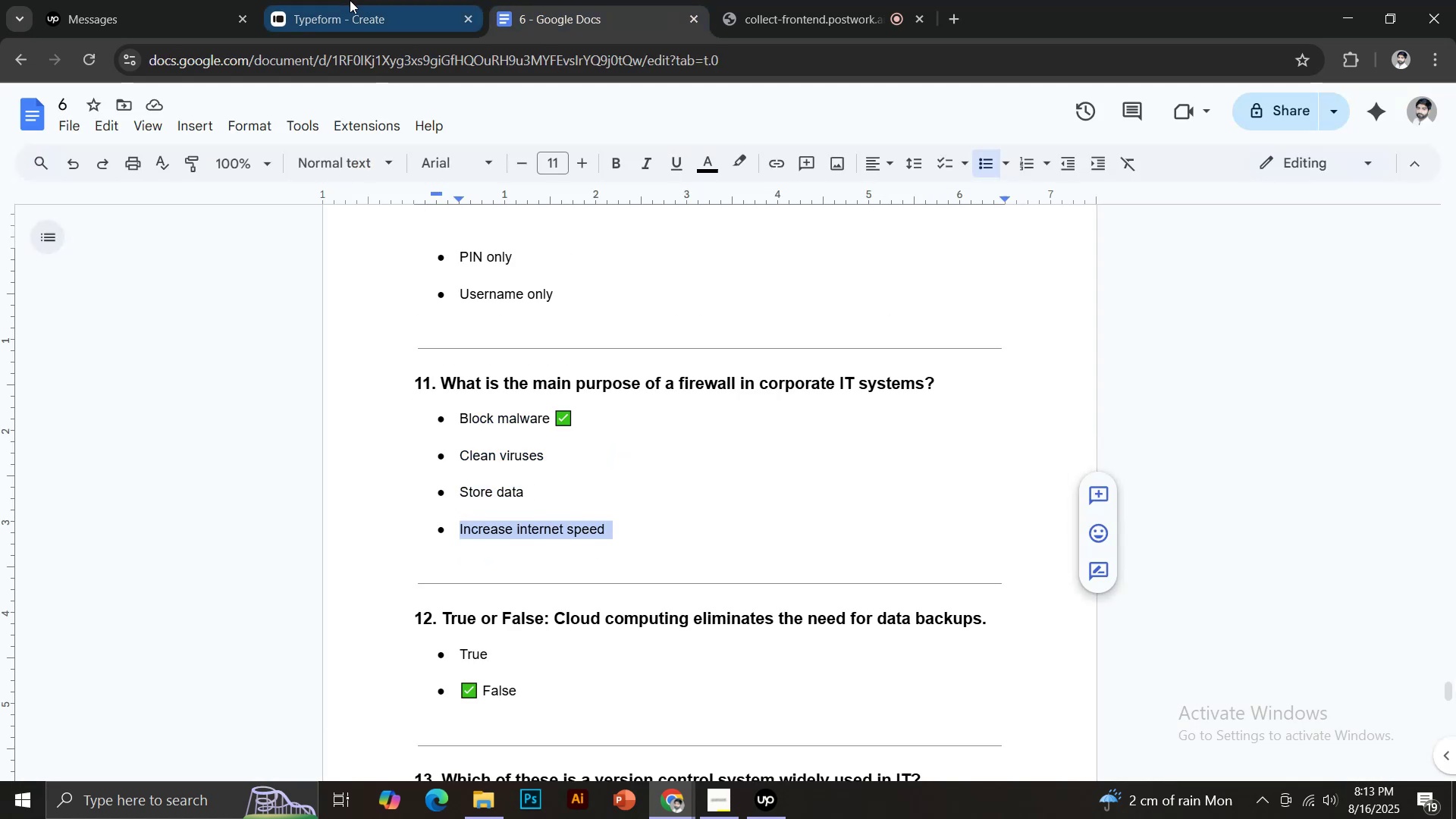 
left_click([350, 0])
 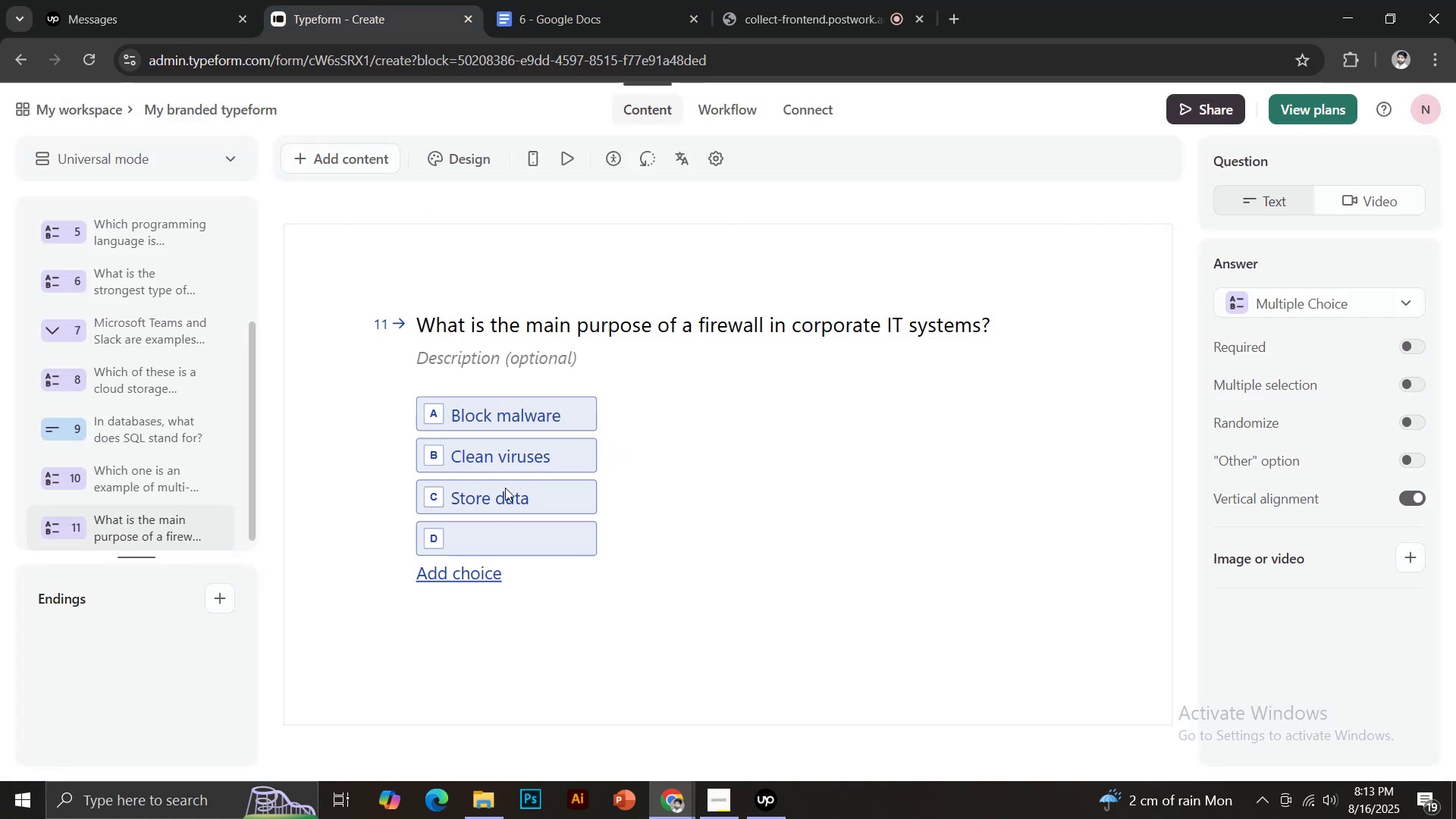 
key(Control+ControlLeft)
 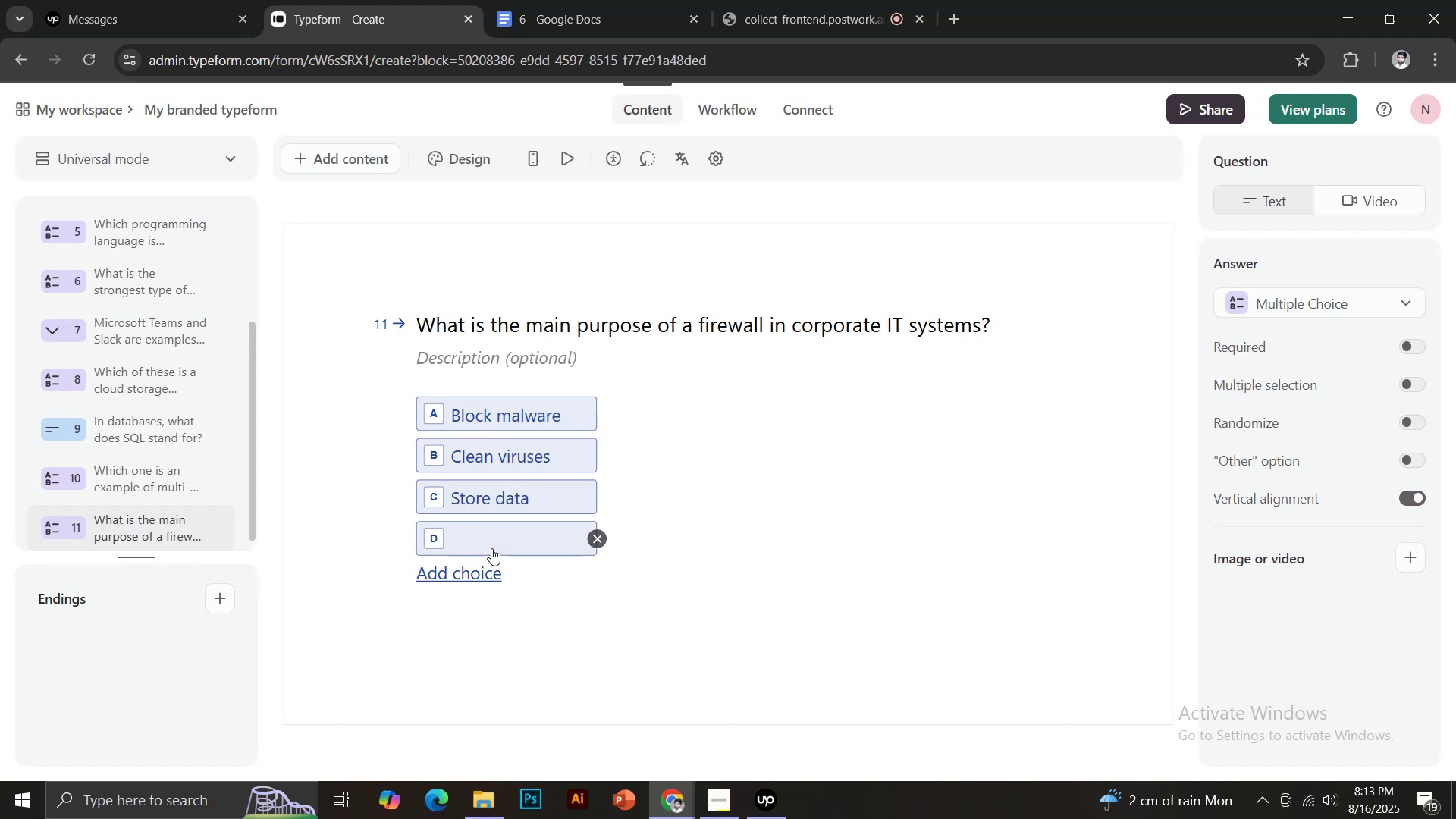 
left_click([491, 548])
 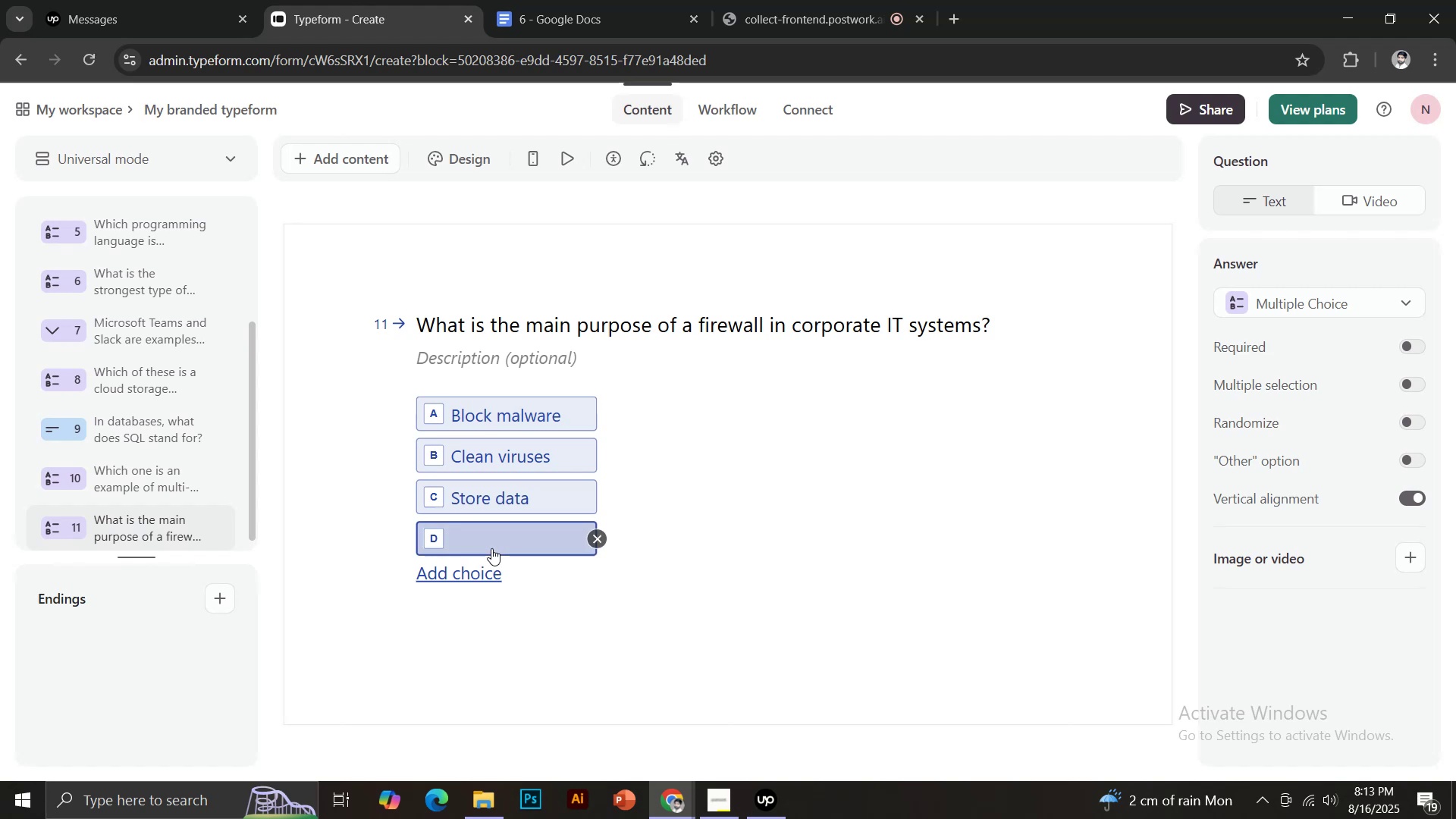 
key(Control+ControlLeft)
 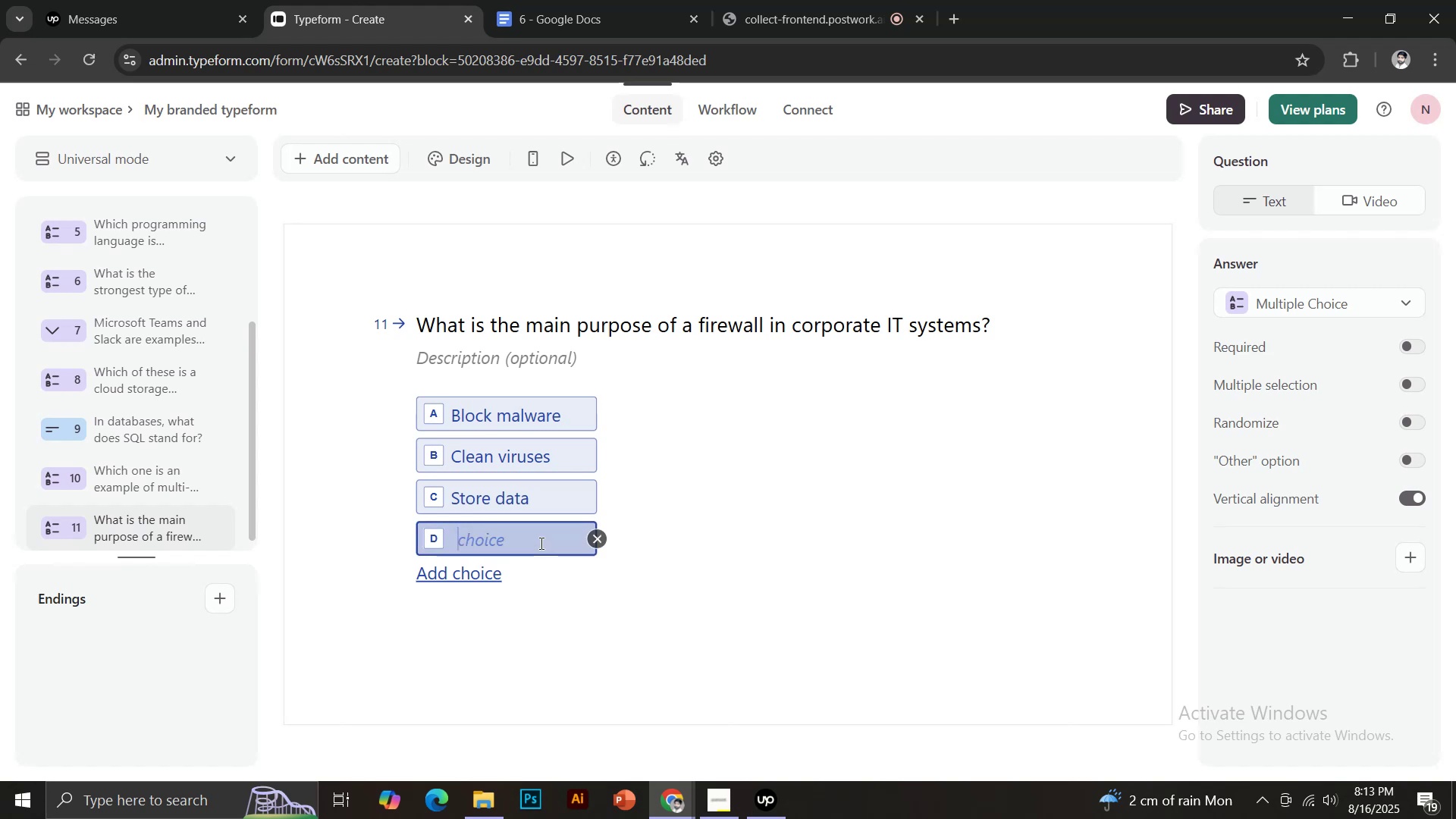 
key(Control+V)
 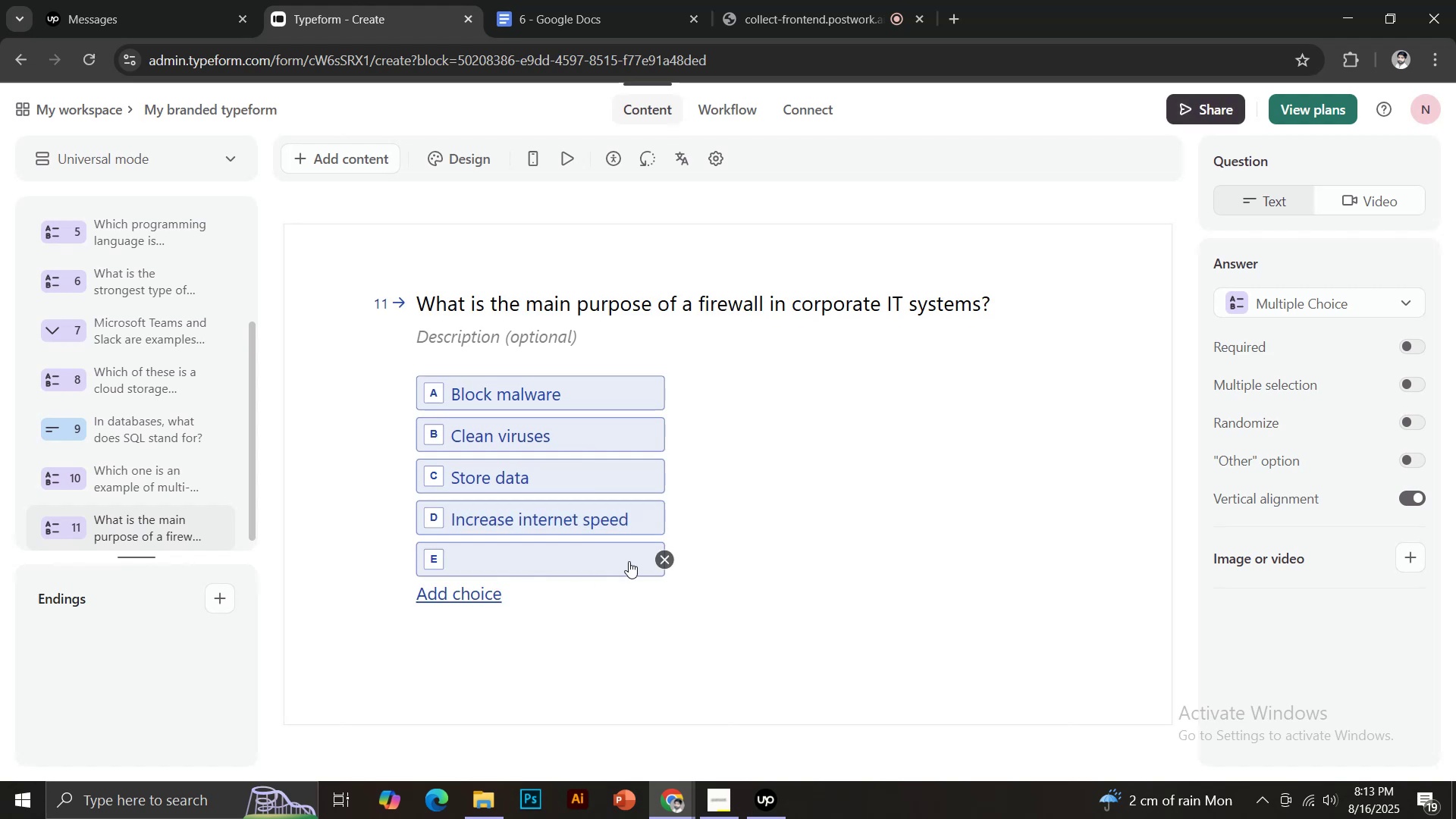 
left_click([664, 553])
 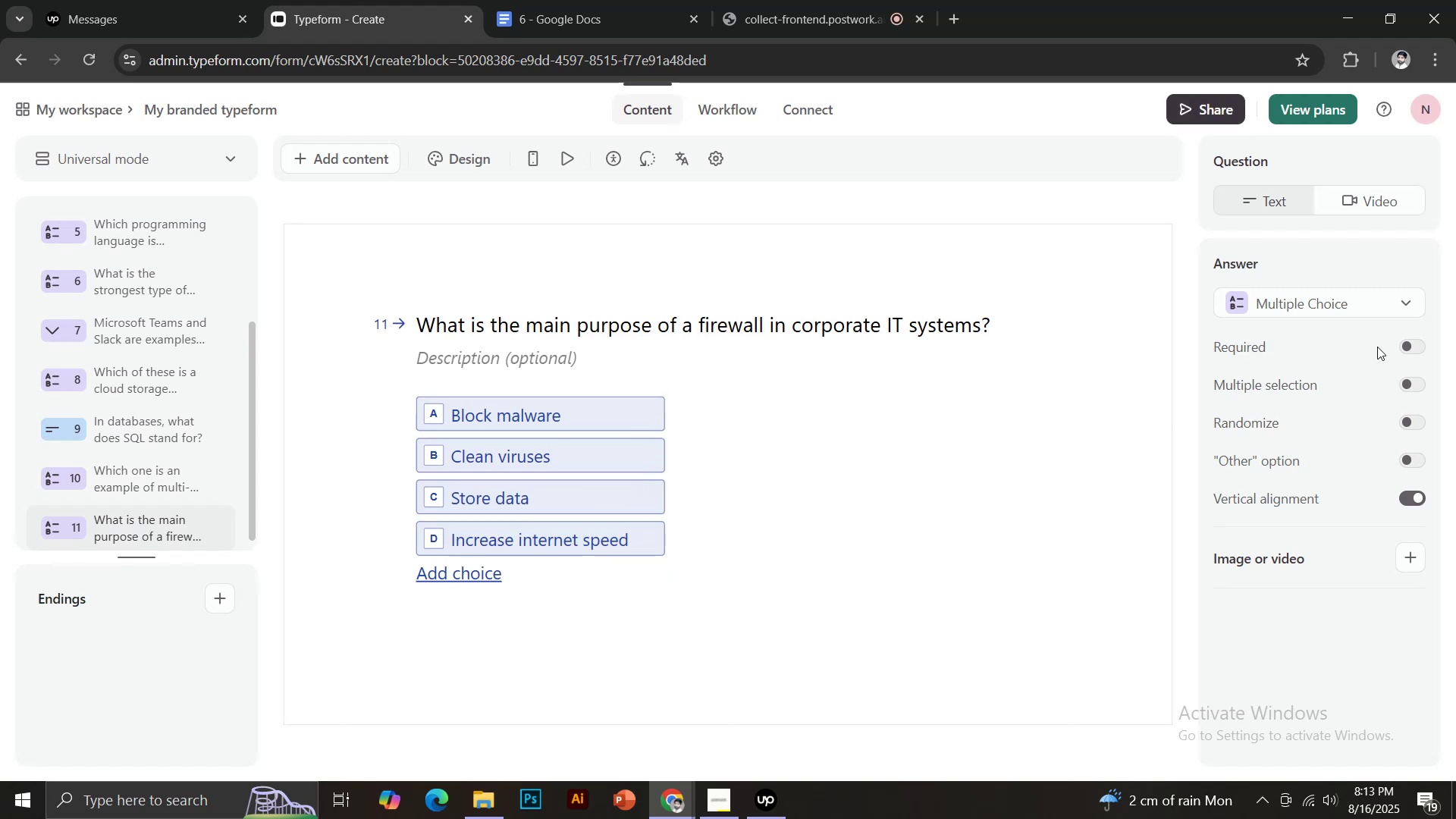 
left_click([1409, 344])
 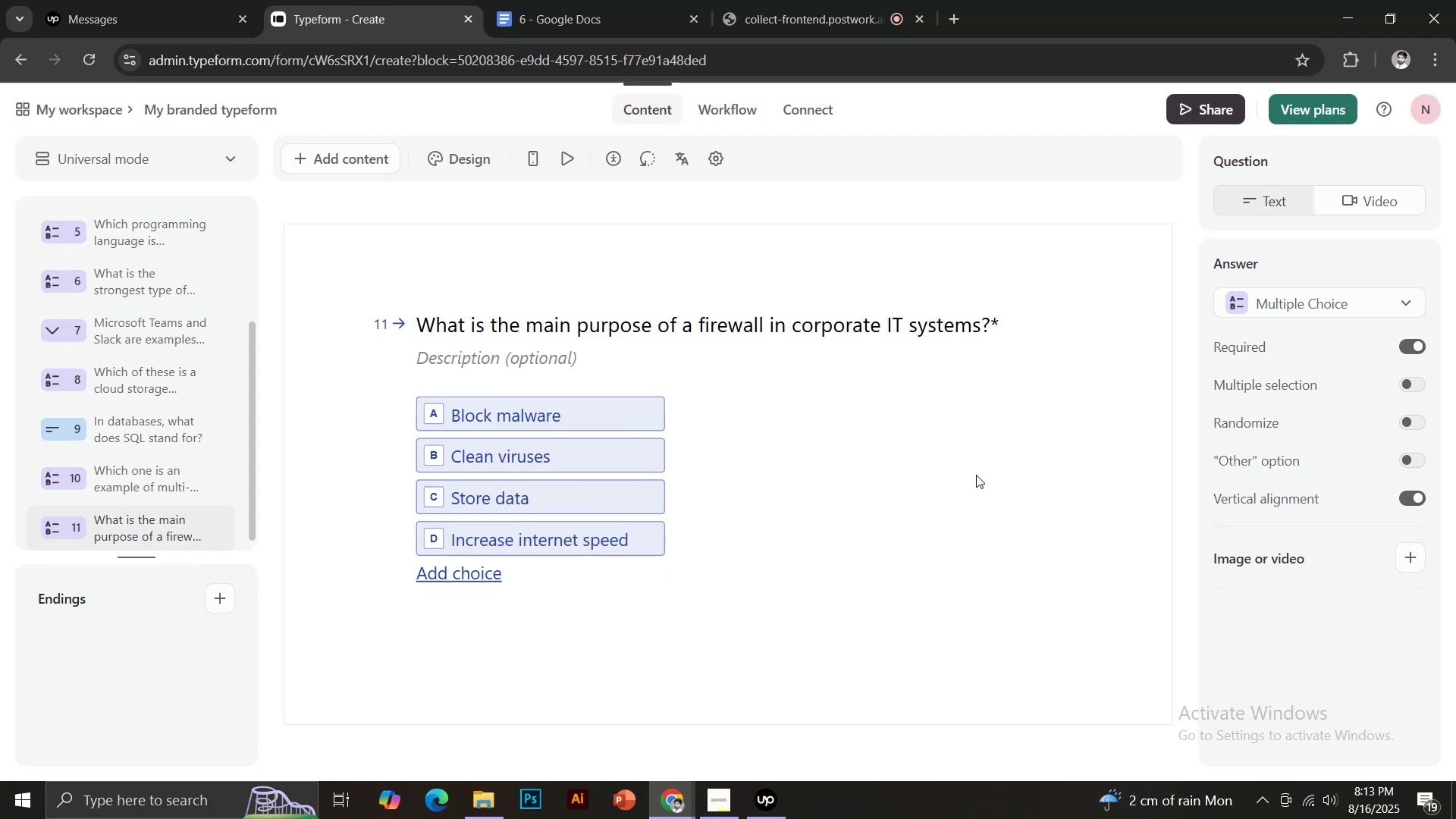 
left_click([362, 158])
 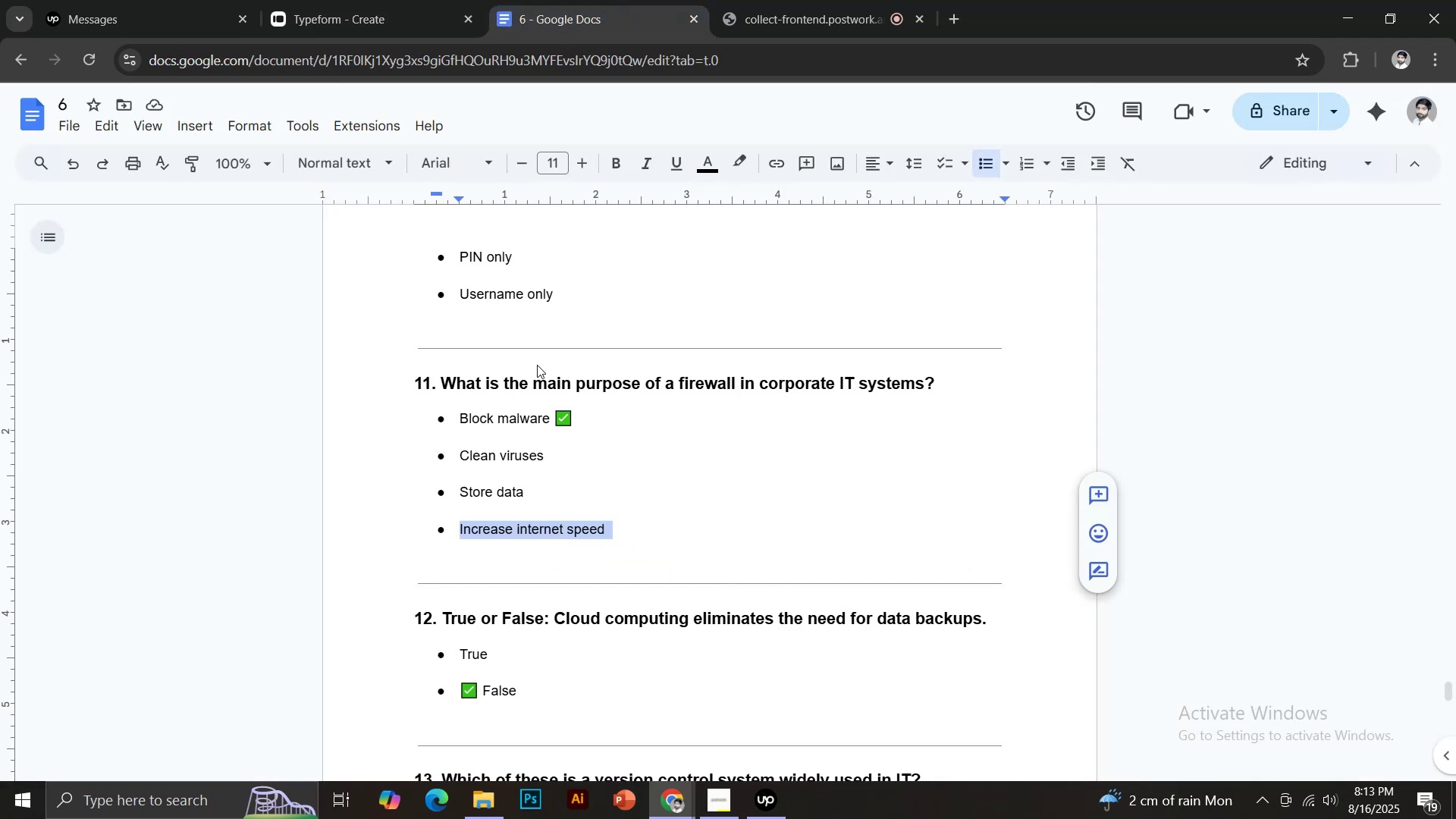 
scroll: coordinate [521, 482], scroll_direction: down, amount: 3.0
 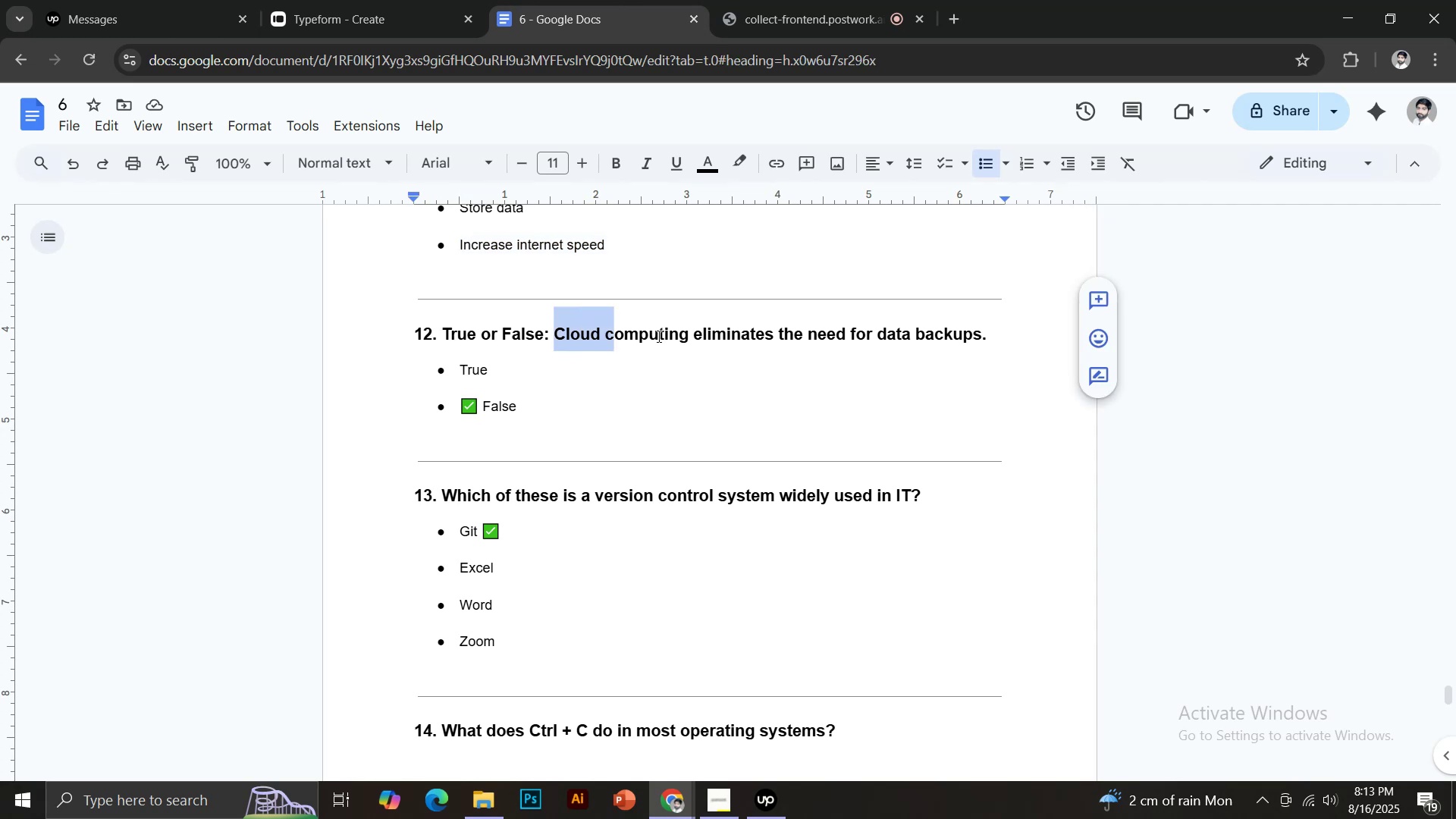 
key(Control+C)
 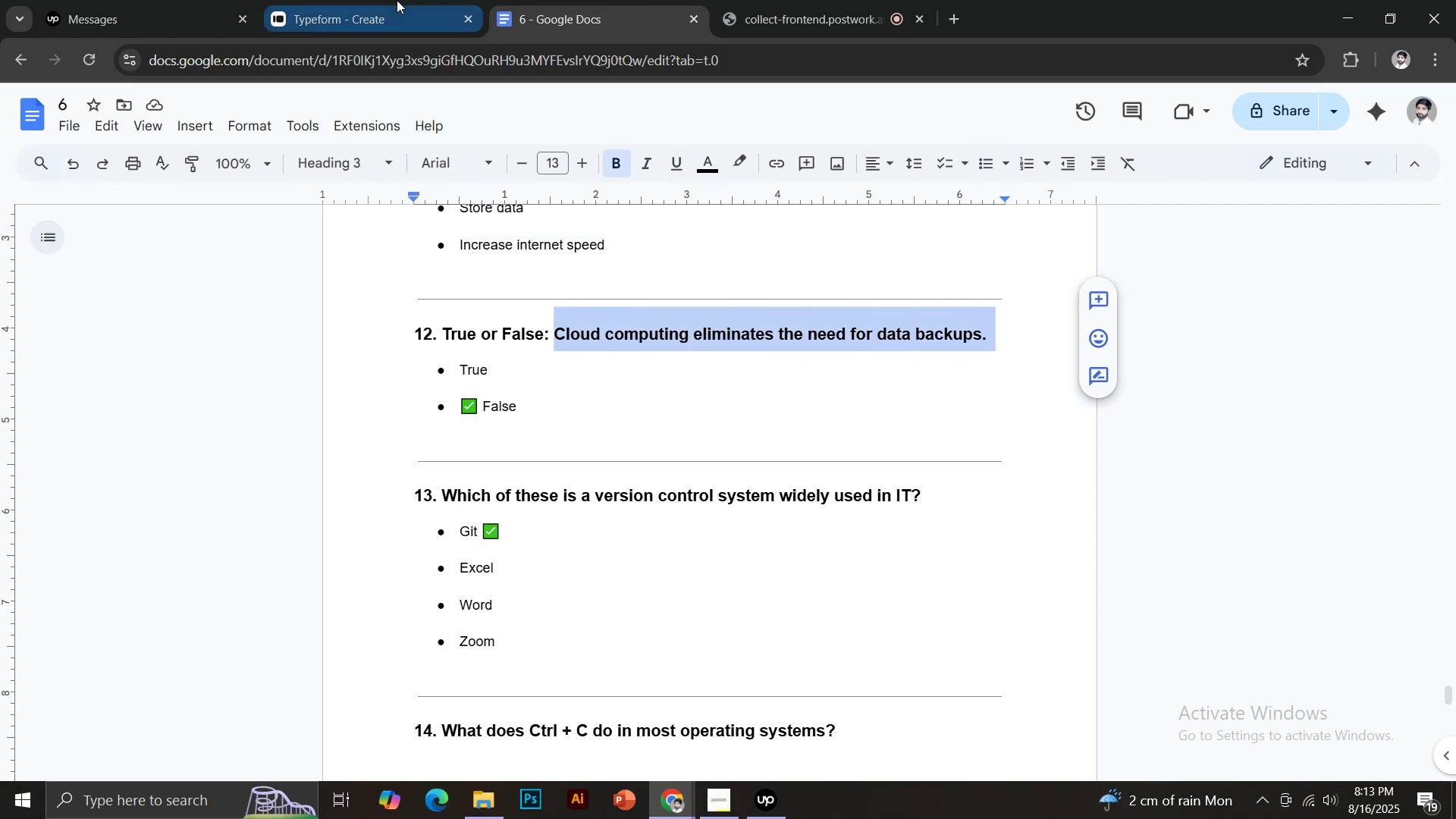 
left_click([397, 0])
 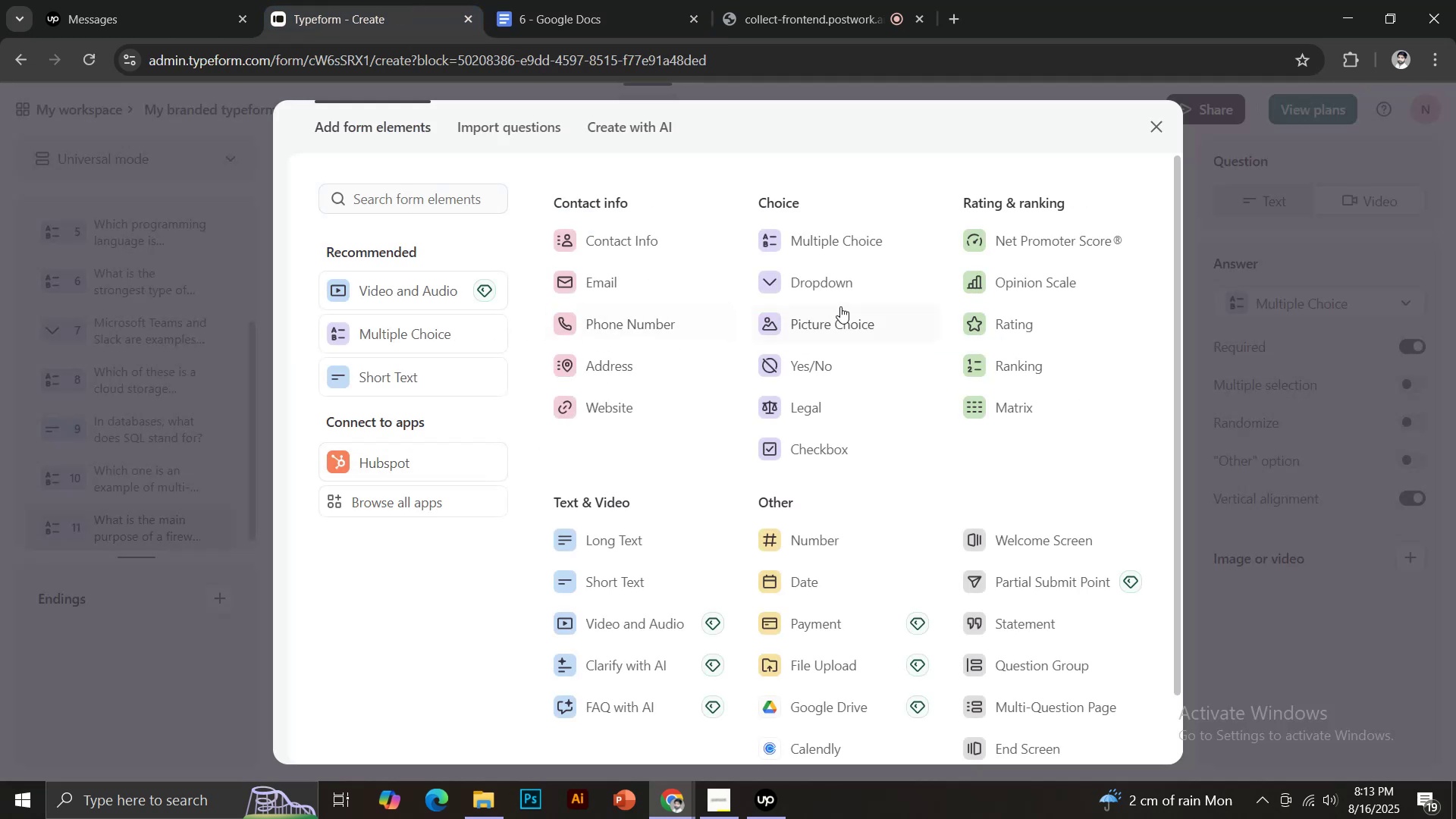 
left_click([834, 286])
 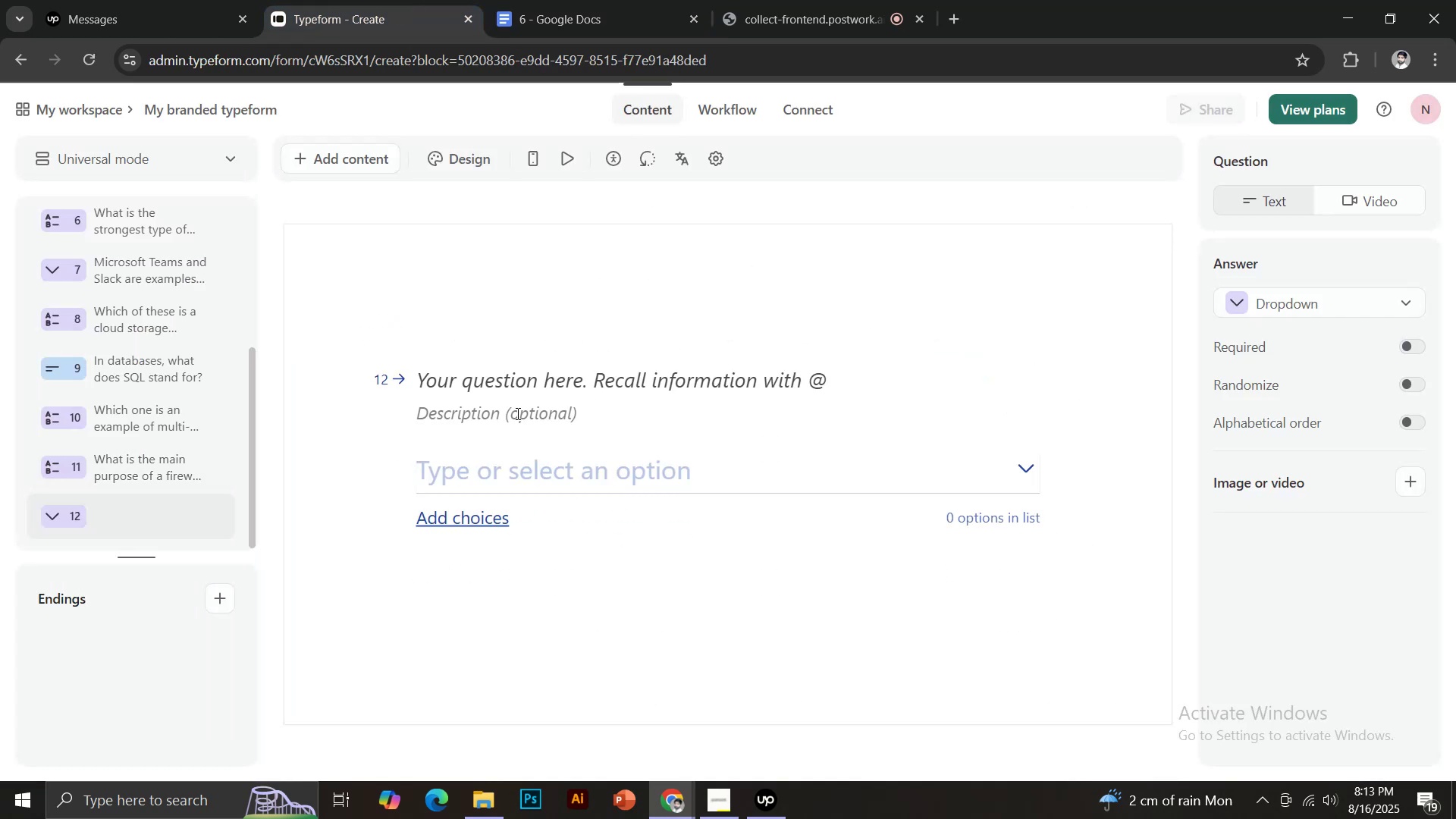 
left_click([504, 381])
 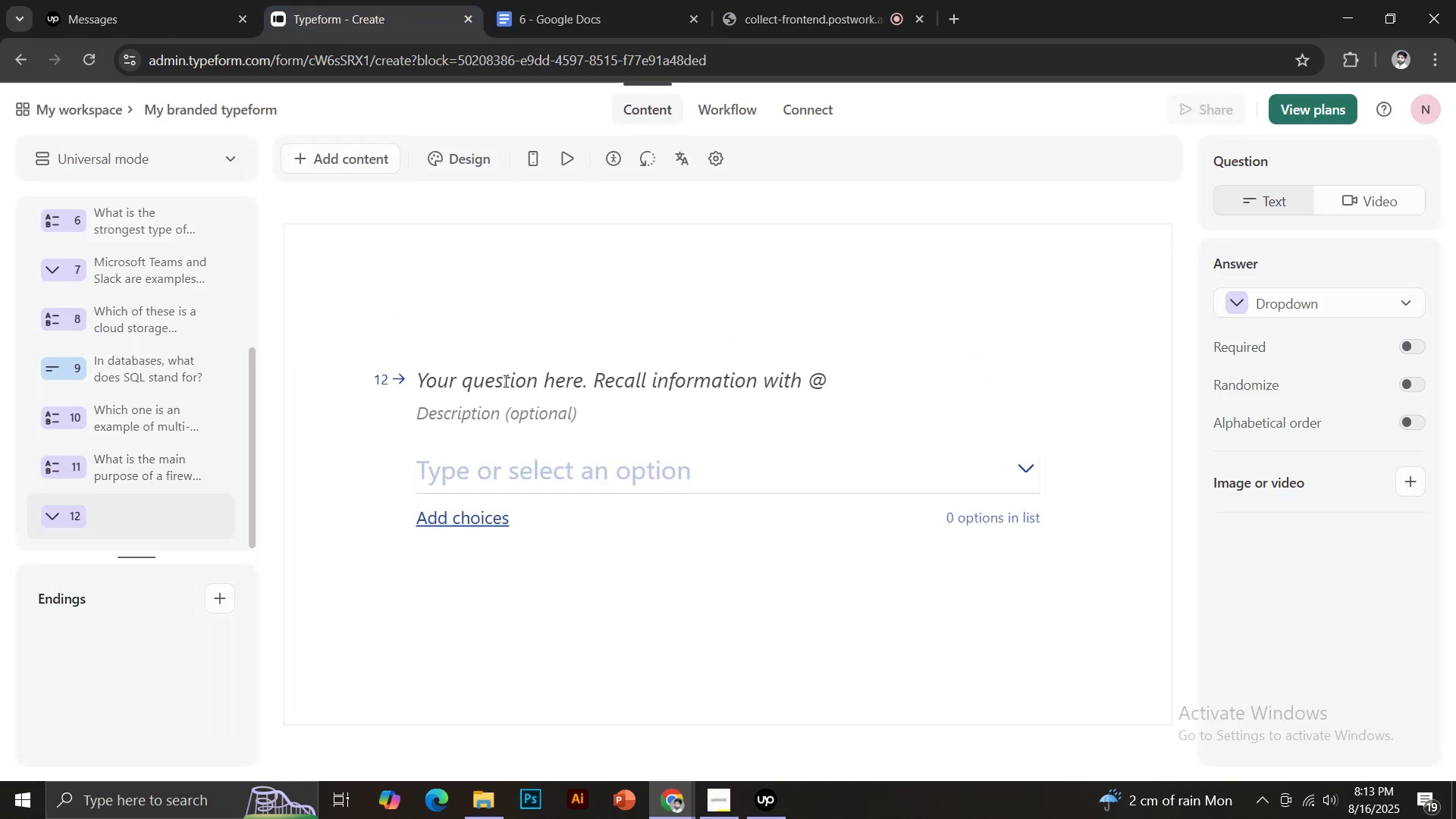 
key(Control+ControlLeft)
 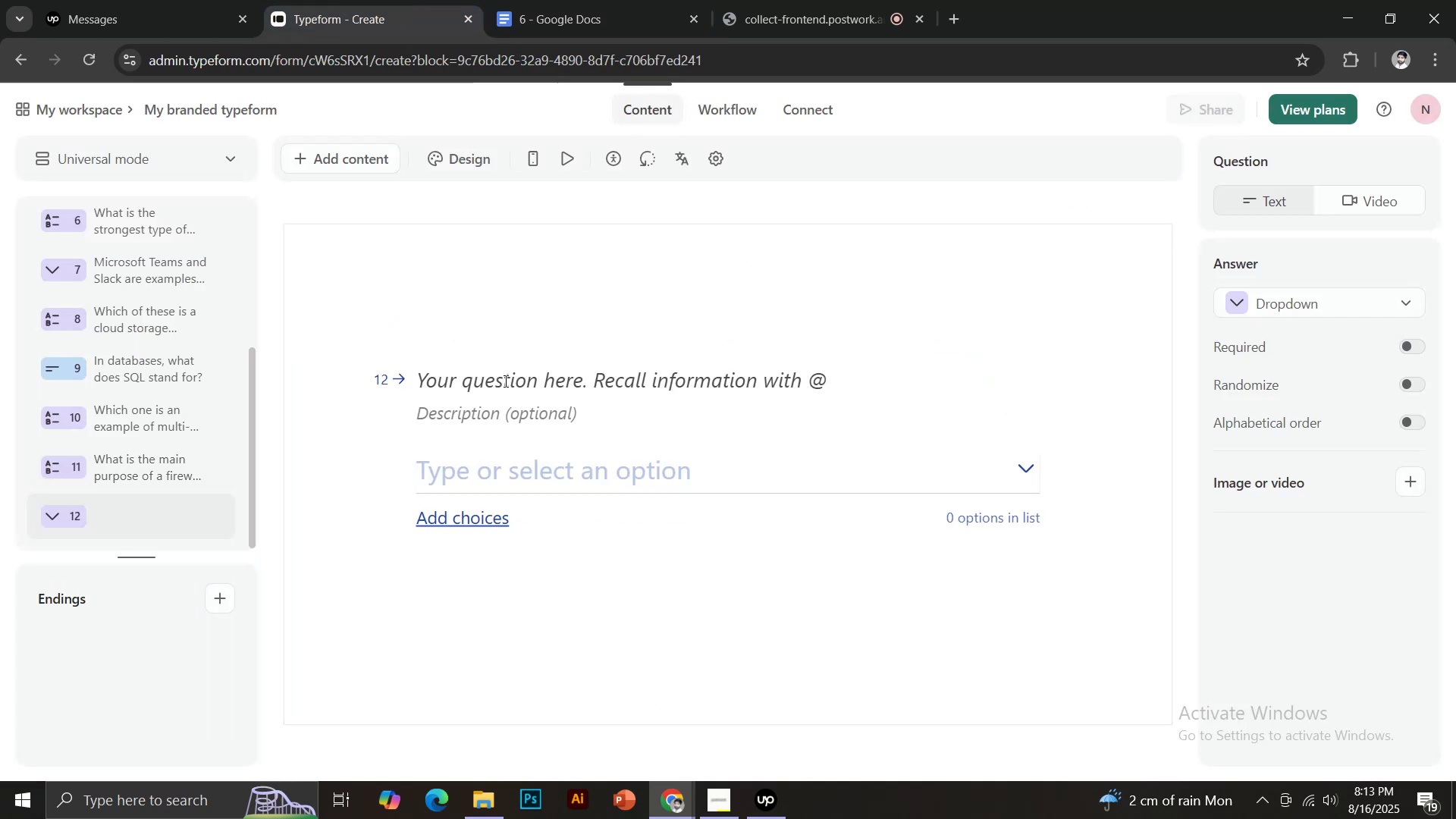 
key(Control+V)
 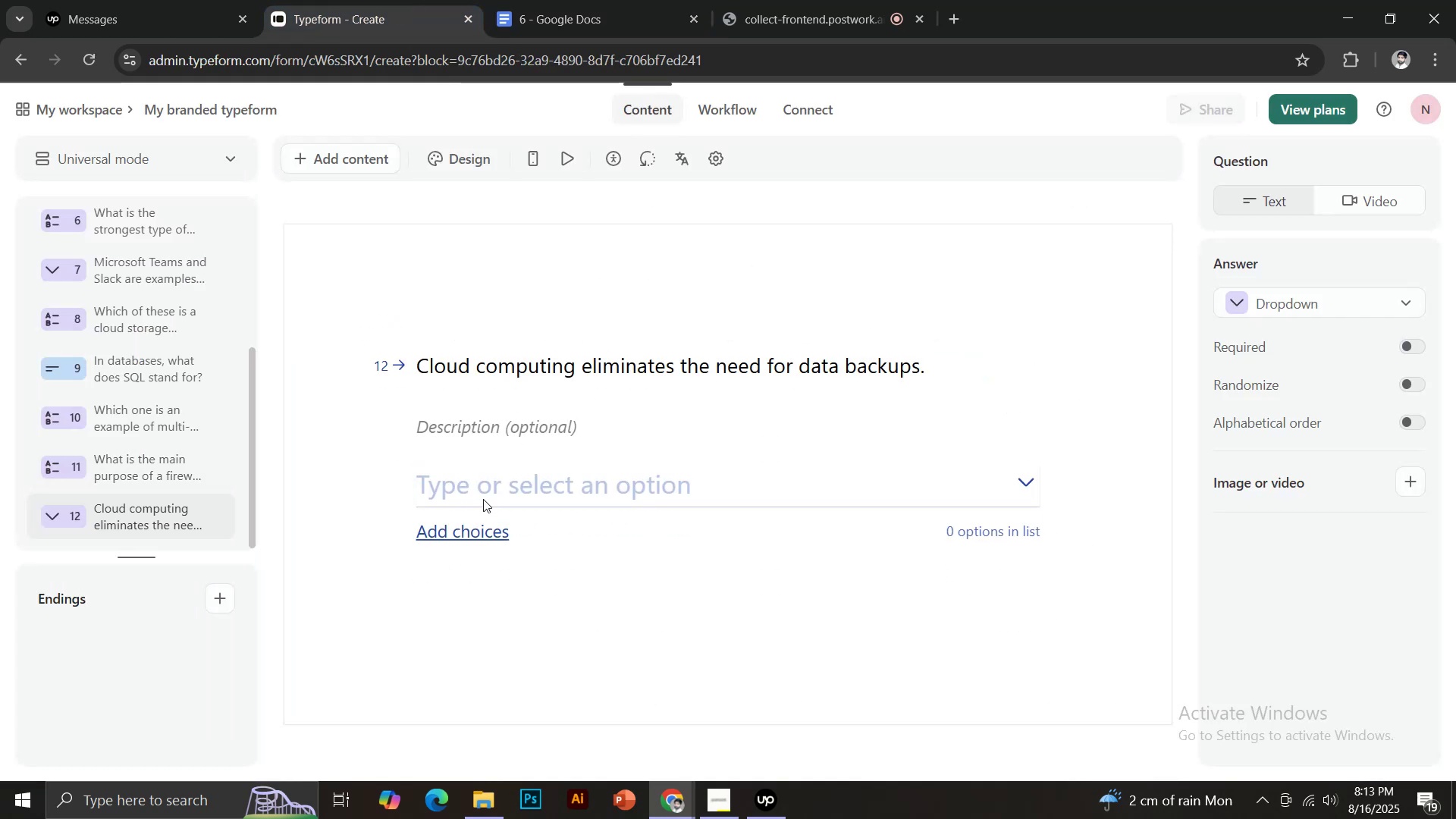 
left_click([533, 489])
 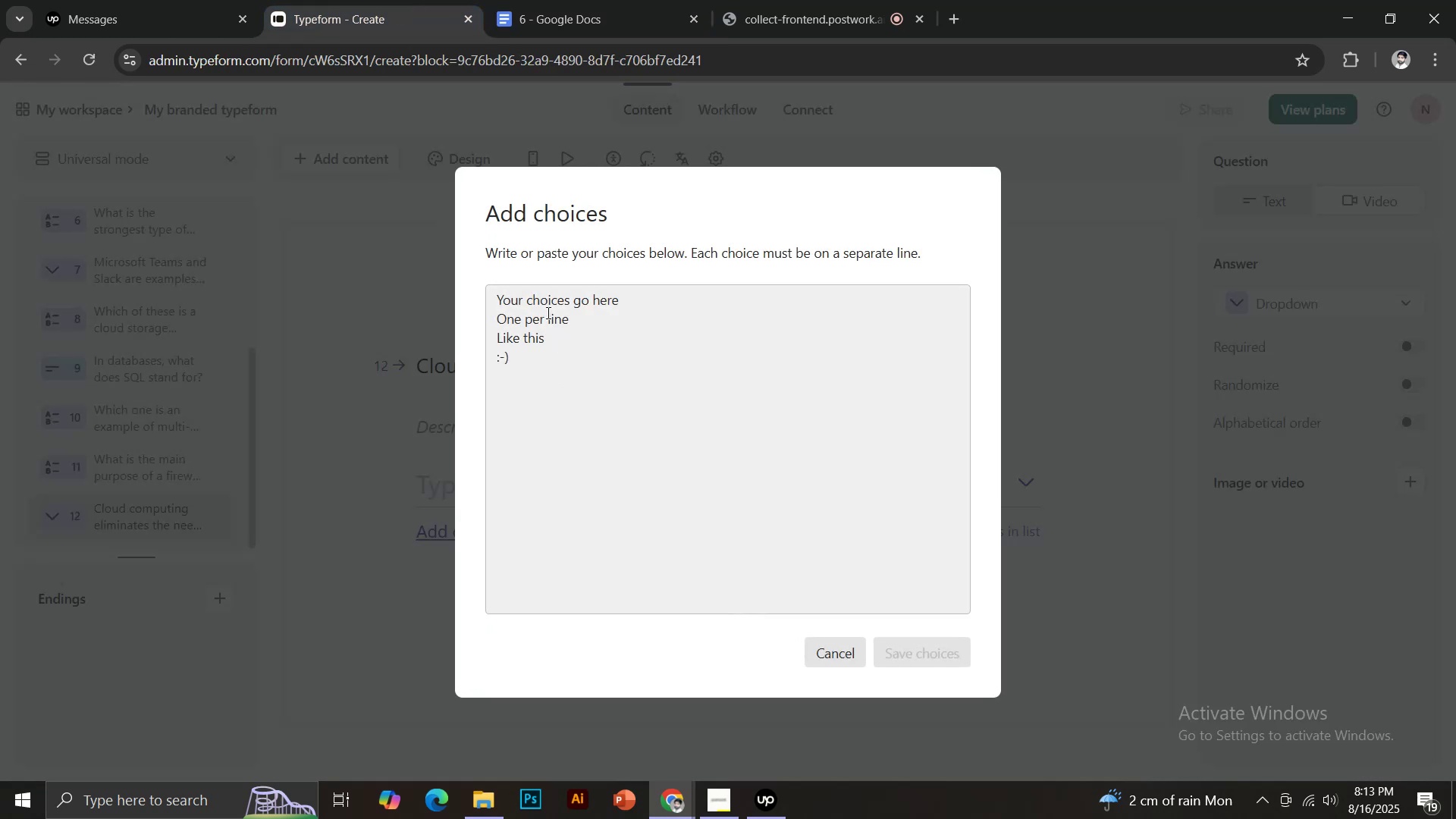 
left_click([547, 302])
 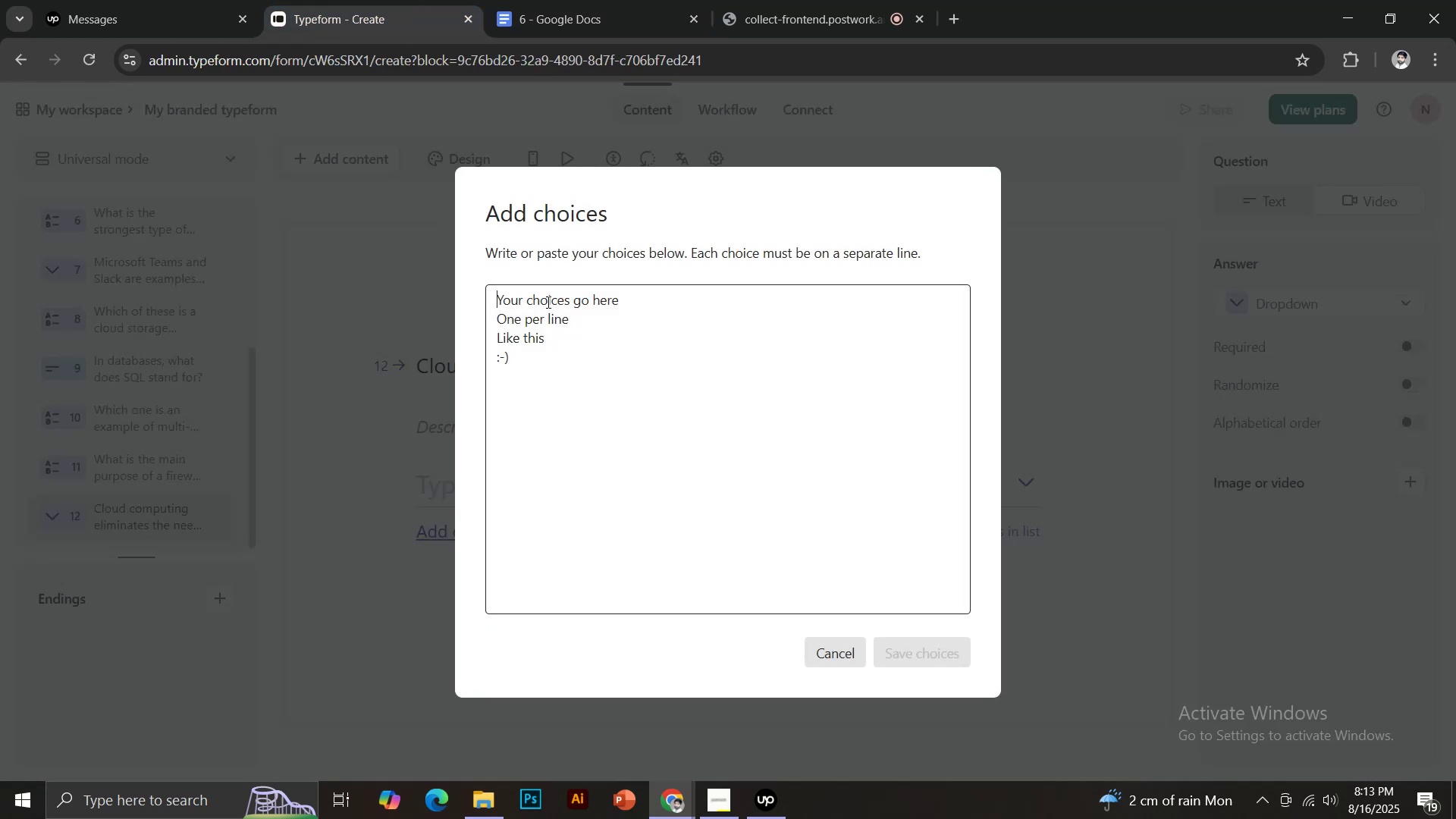 
type(True)
 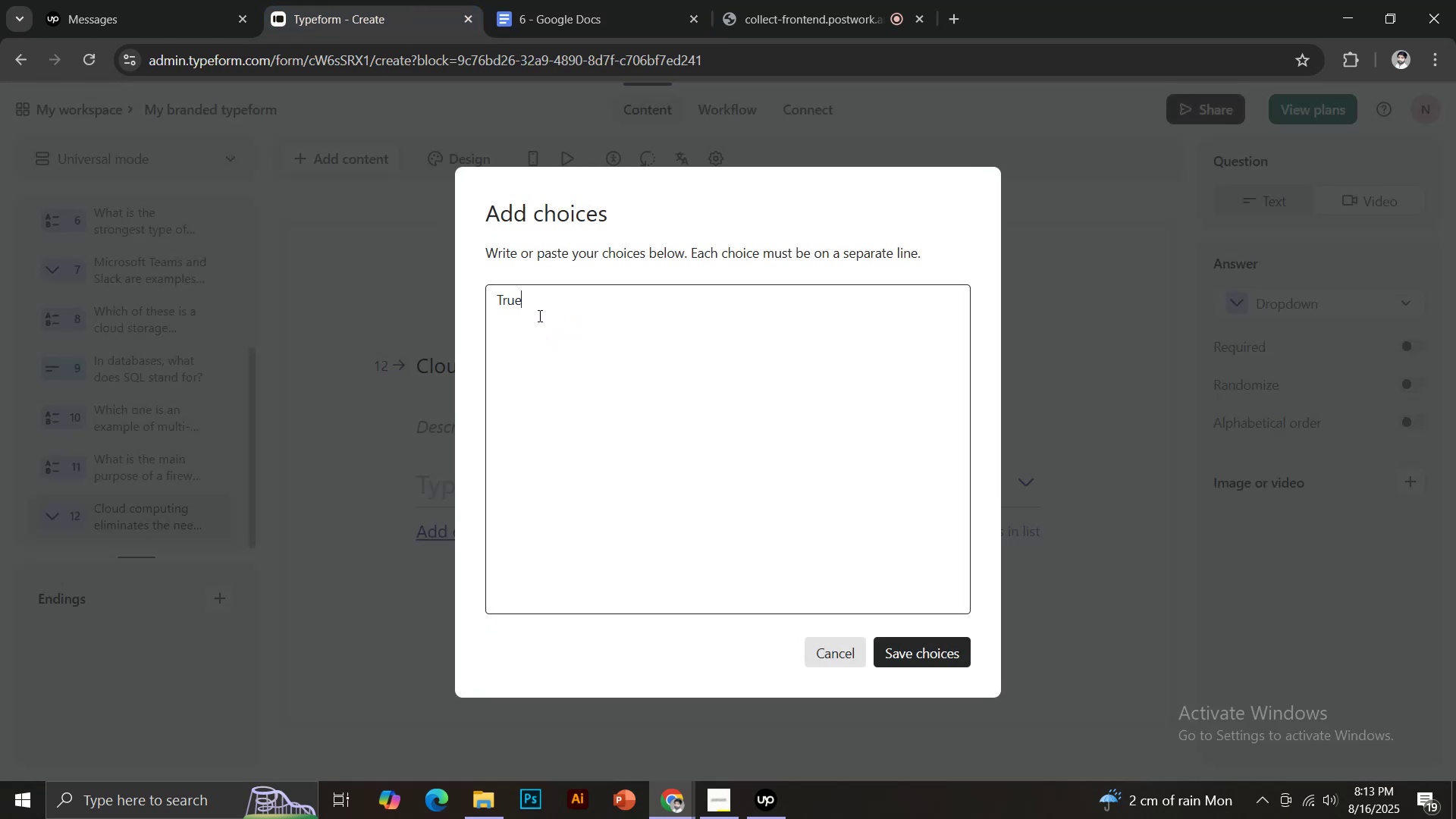 
key(Enter)
 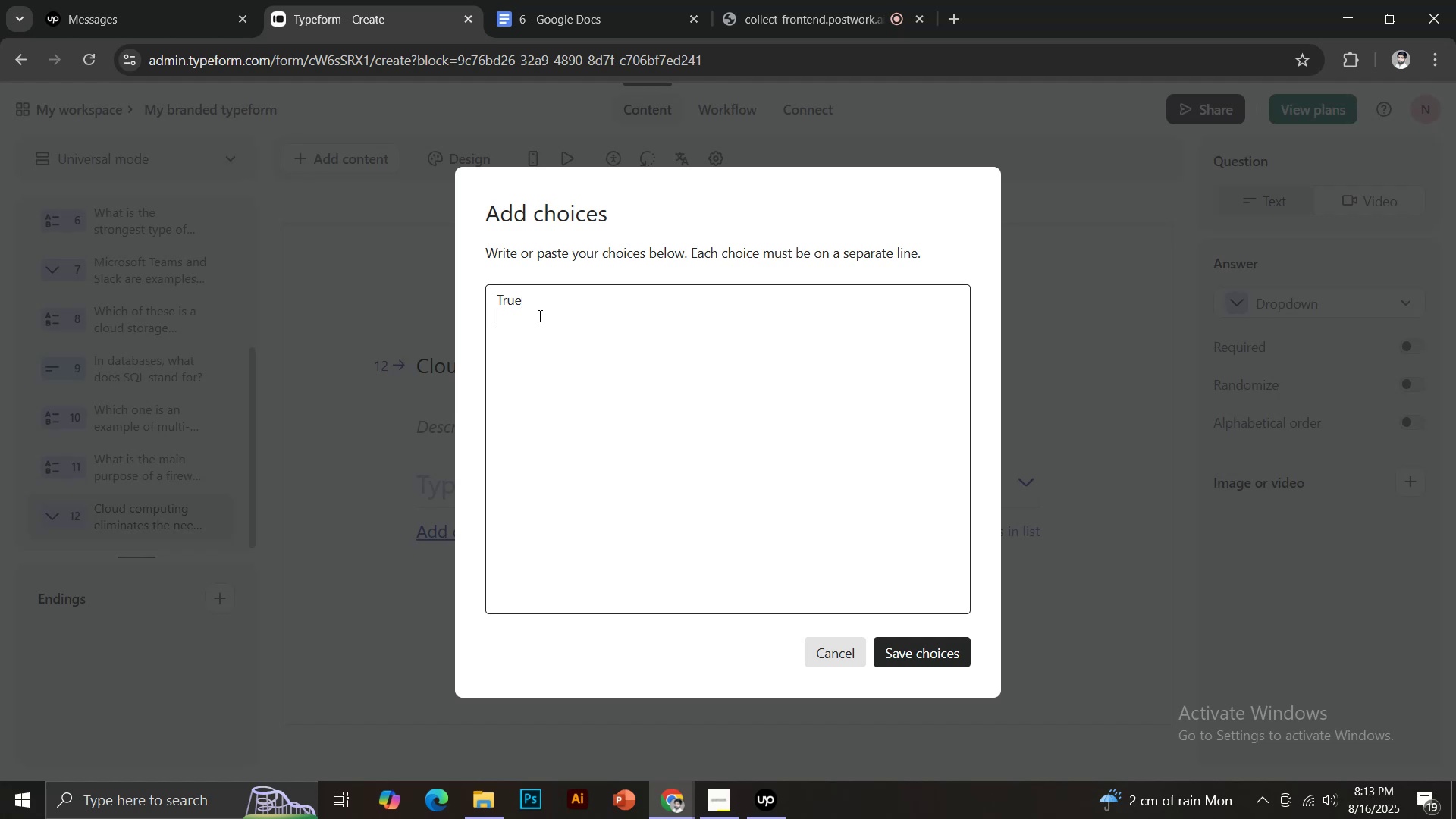 
type(False)
 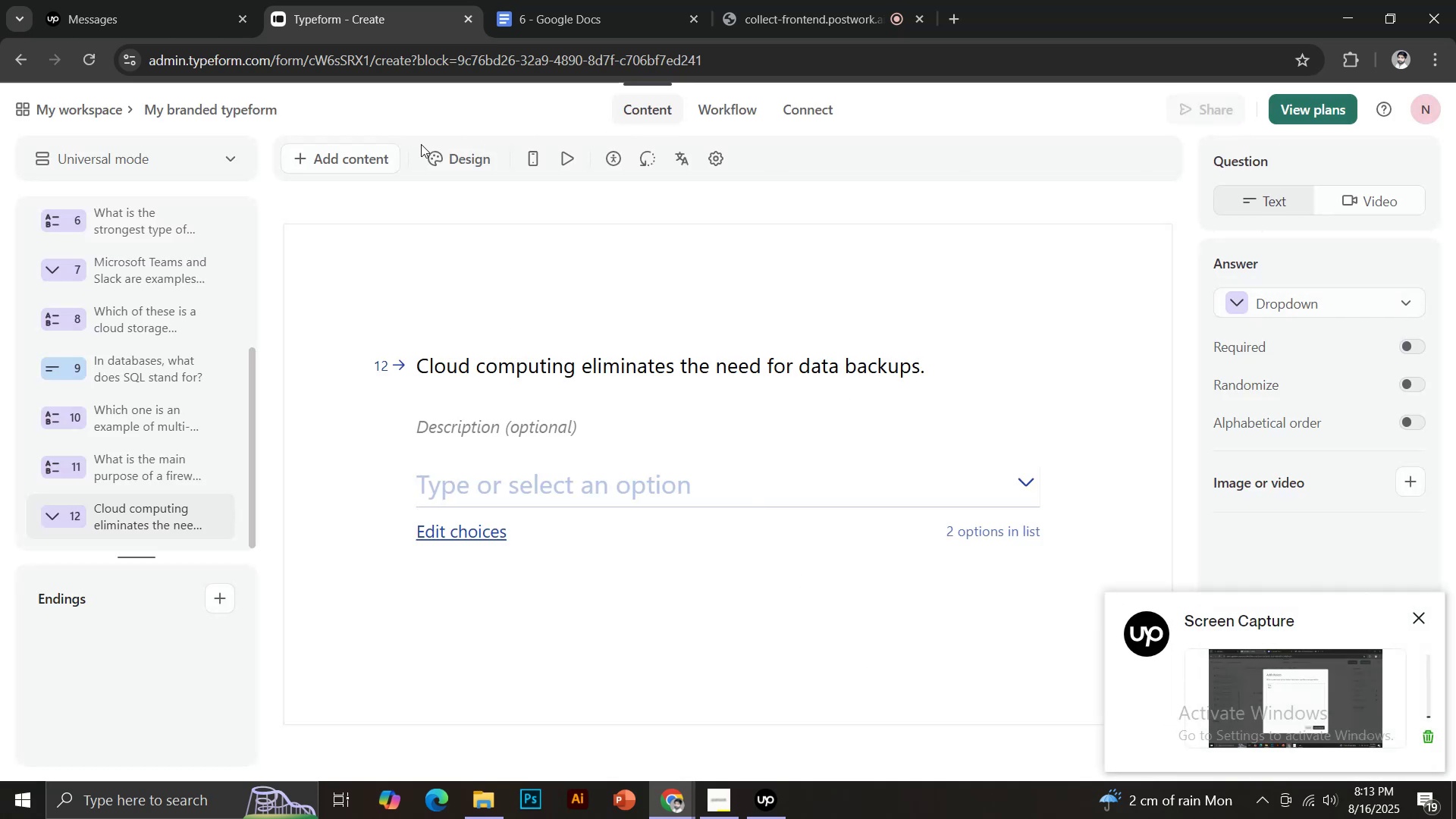 
left_click([579, 14])
 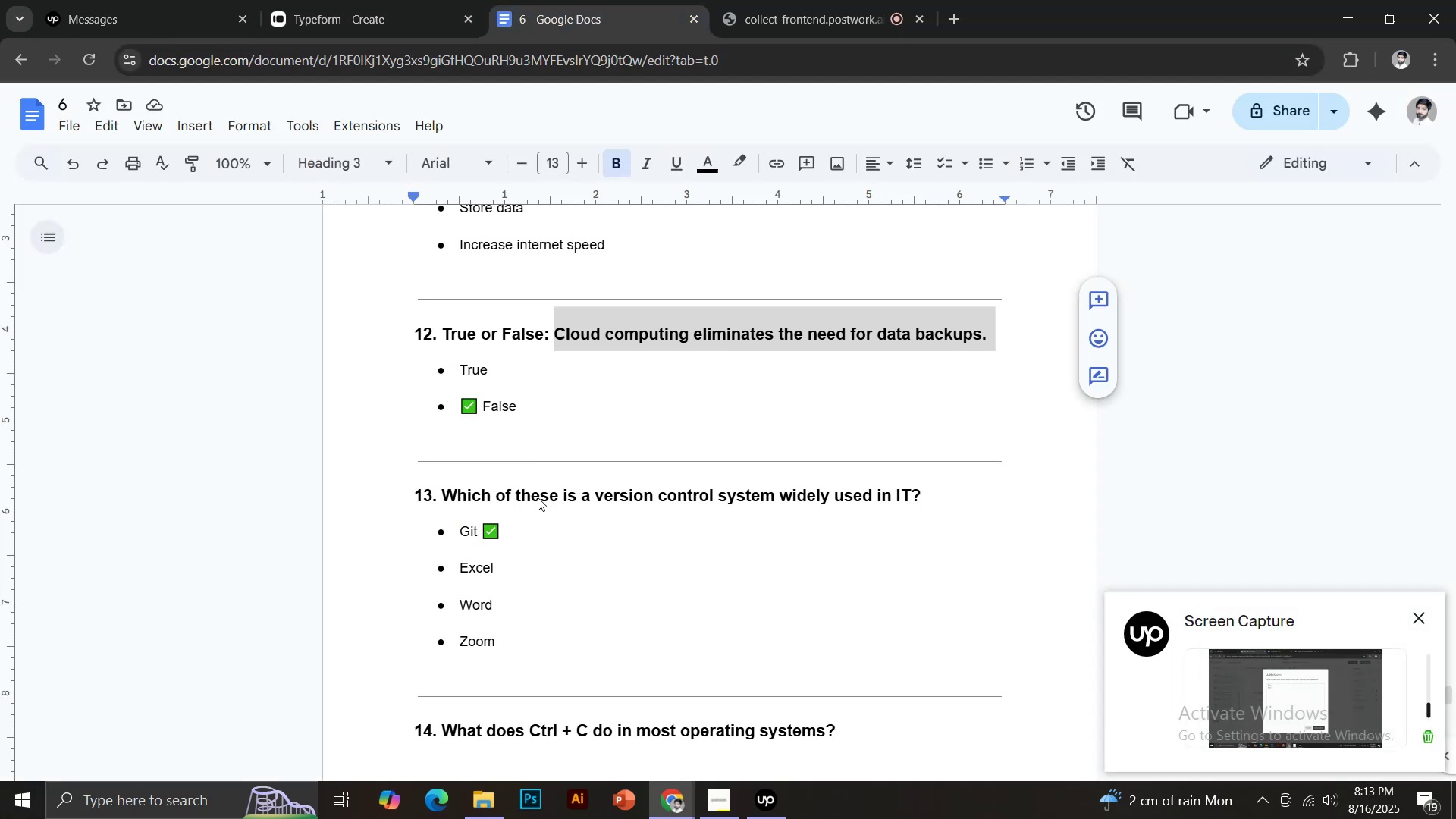 
scroll: coordinate [572, 483], scroll_direction: down, amount: 1.0
 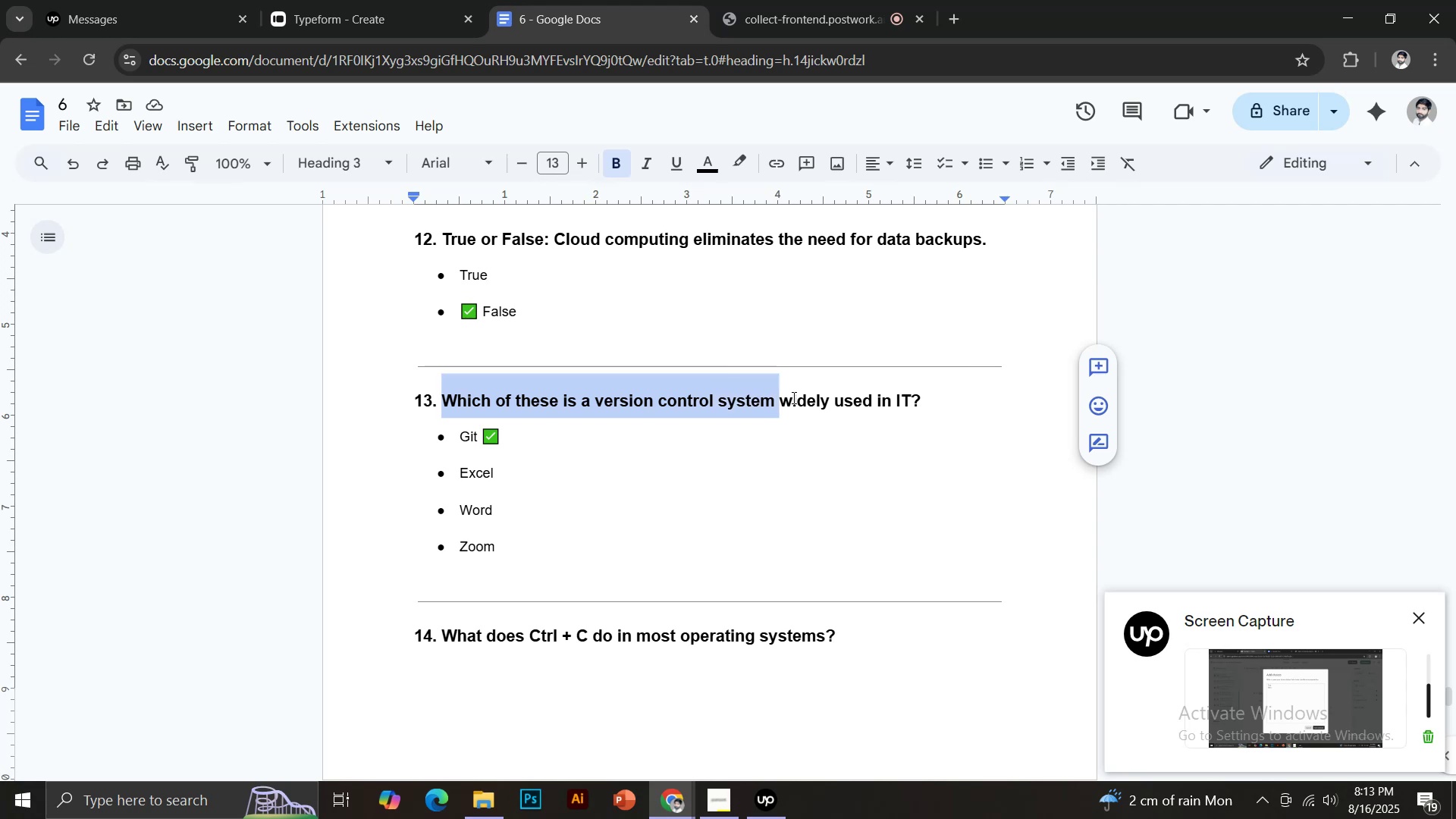 
key(Control+C)
 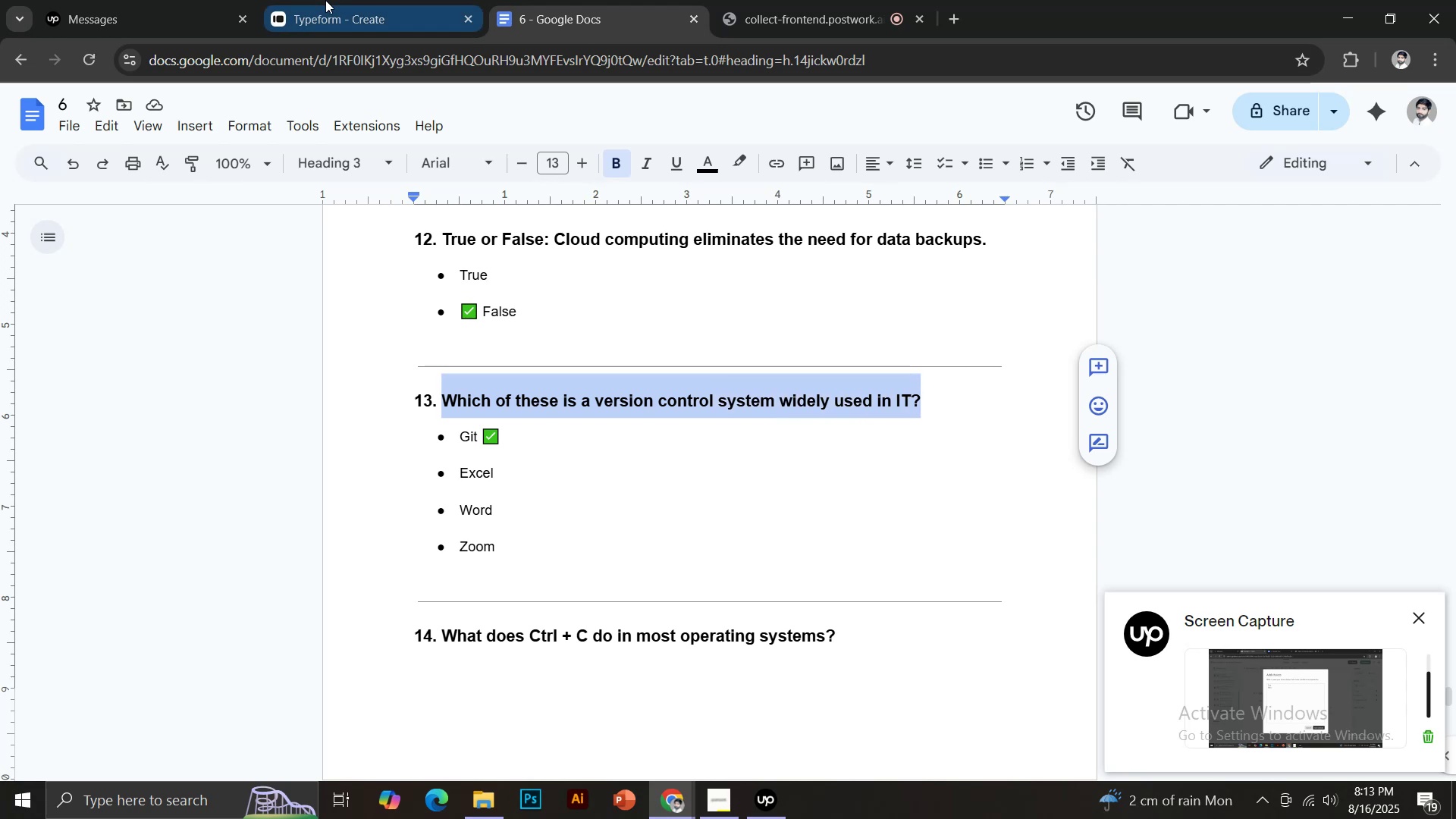 
left_click([325, 0])
 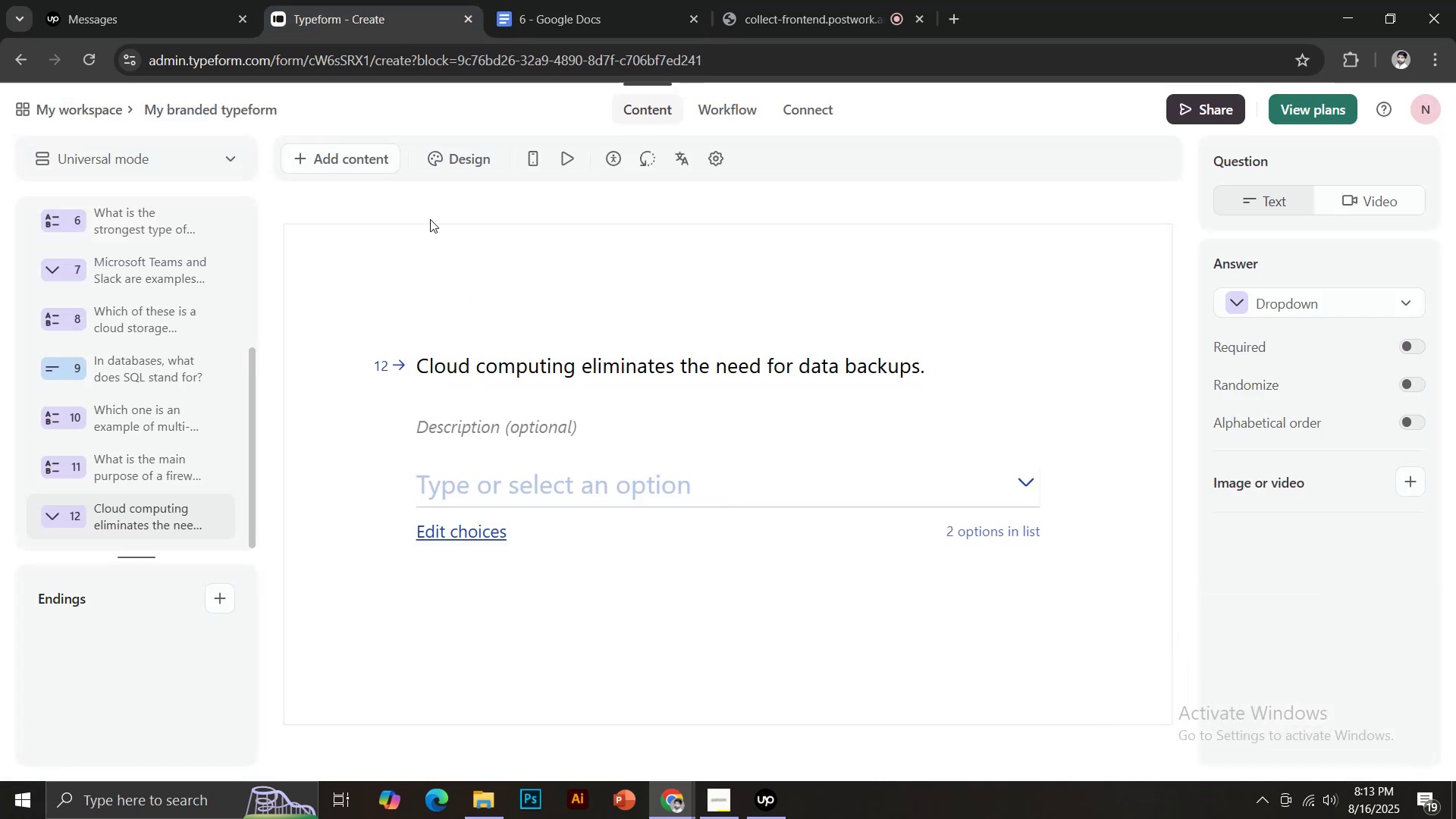 
left_click([355, 155])
 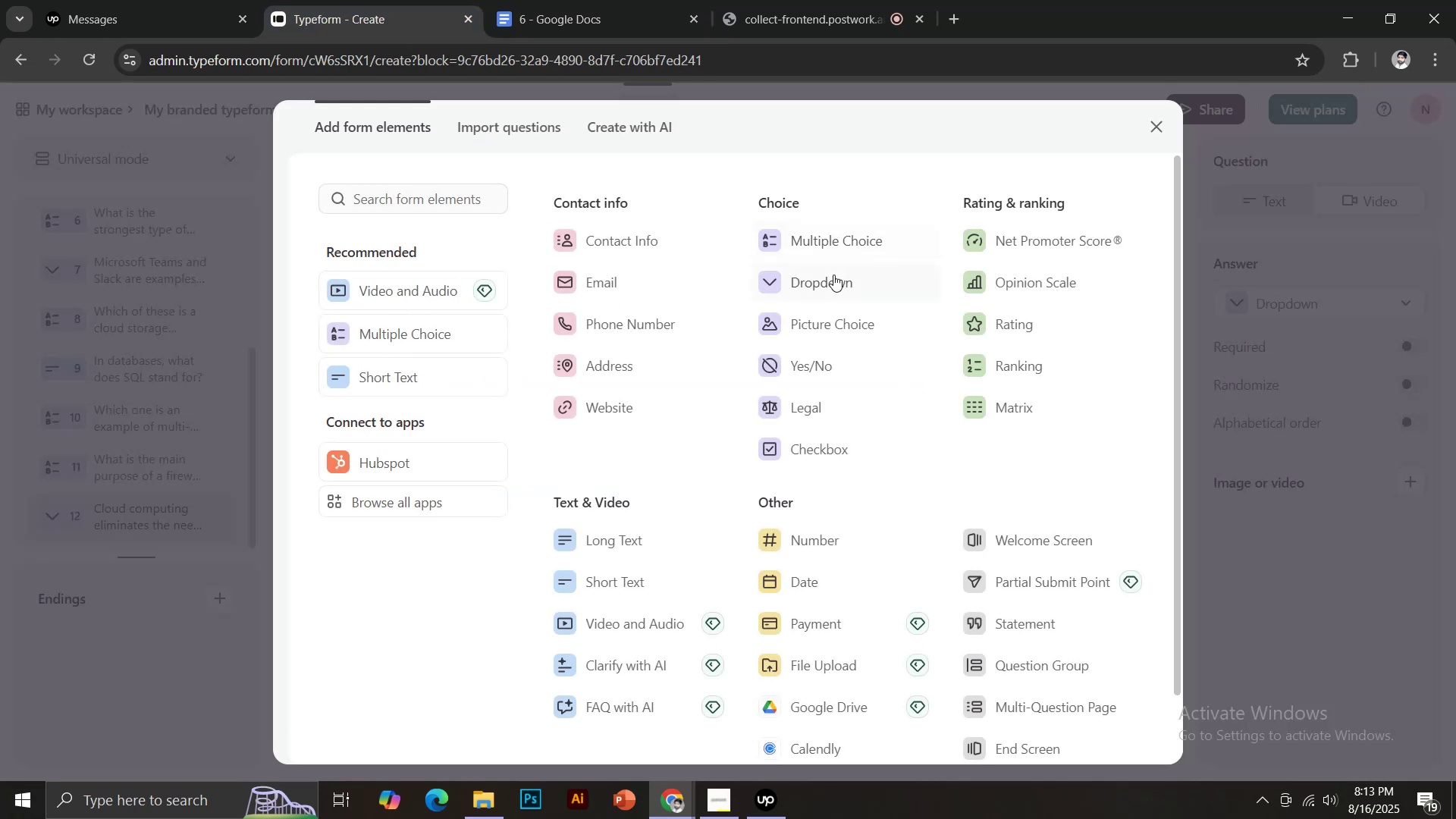 
left_click([830, 236])
 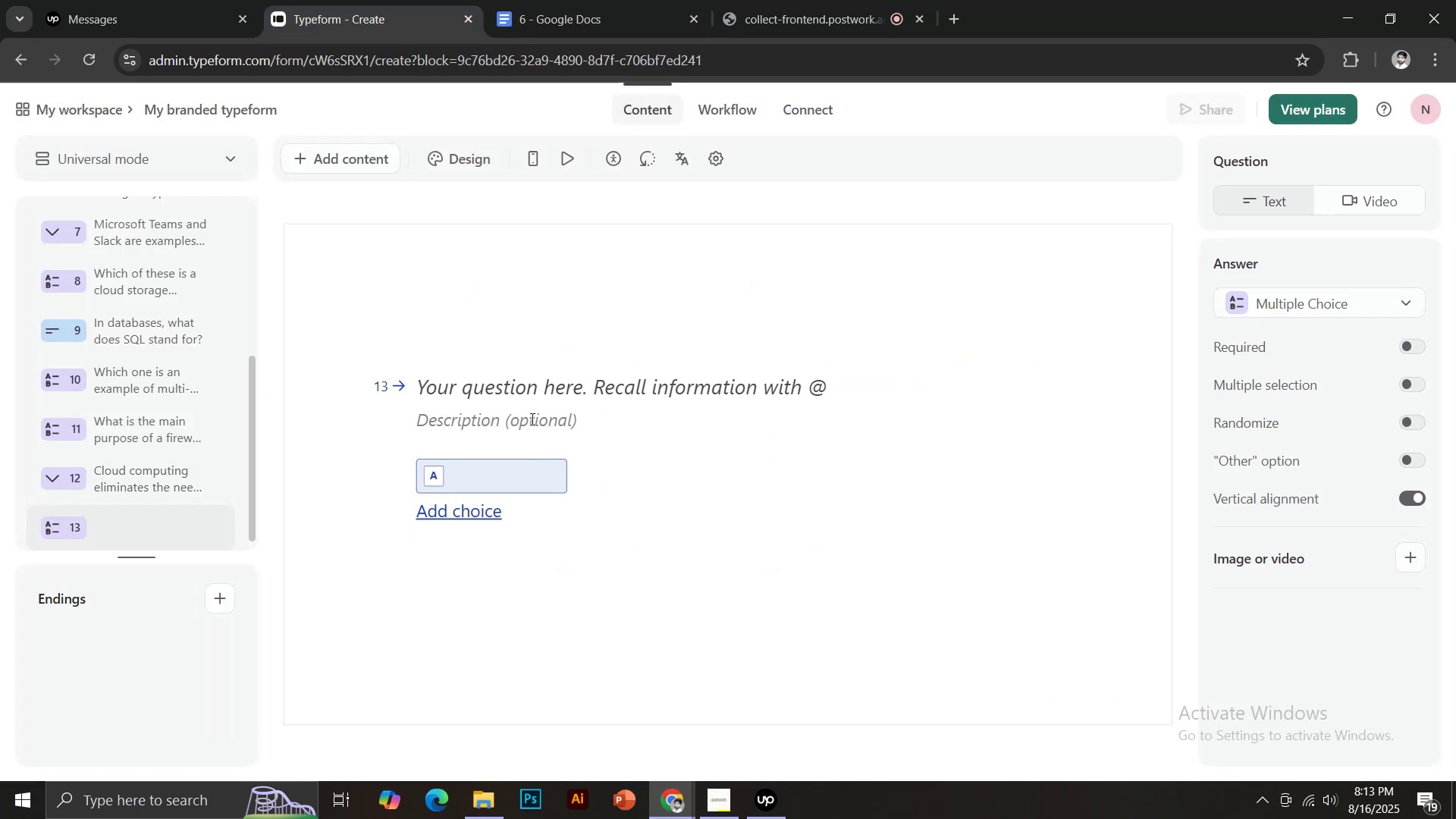 
left_click([515, 385])
 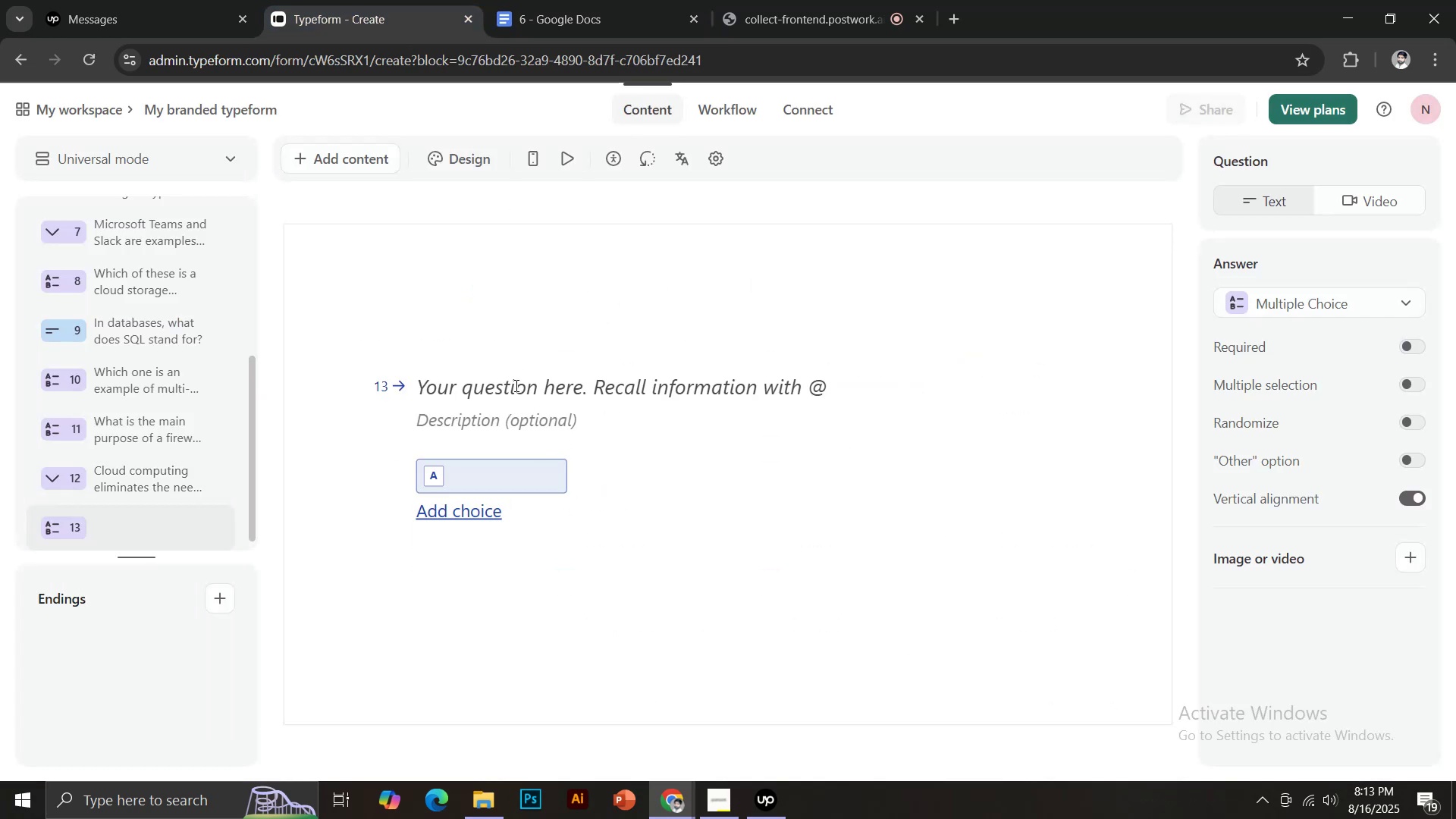 
key(Control+ControlLeft)
 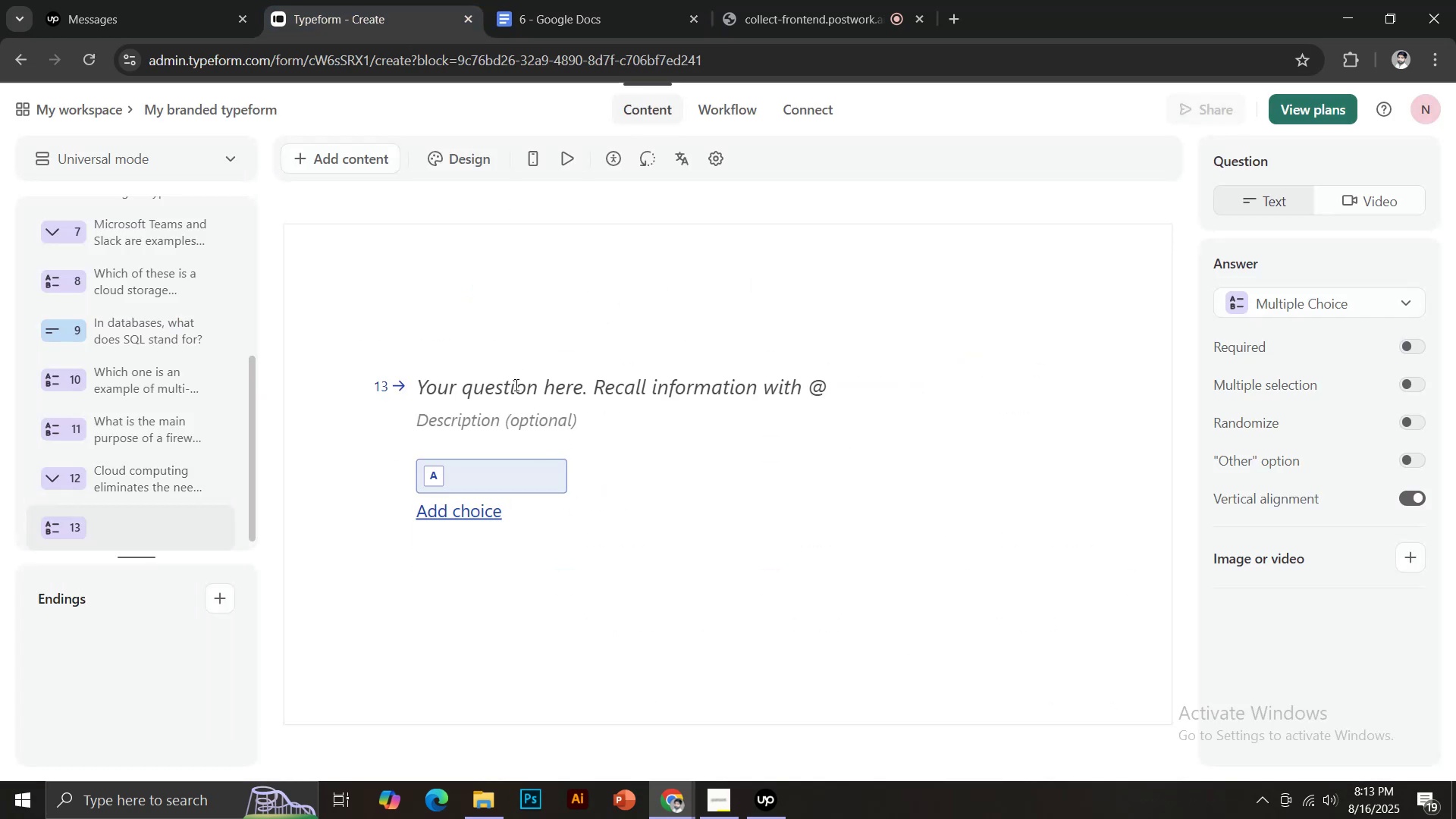 
key(Control+V)
 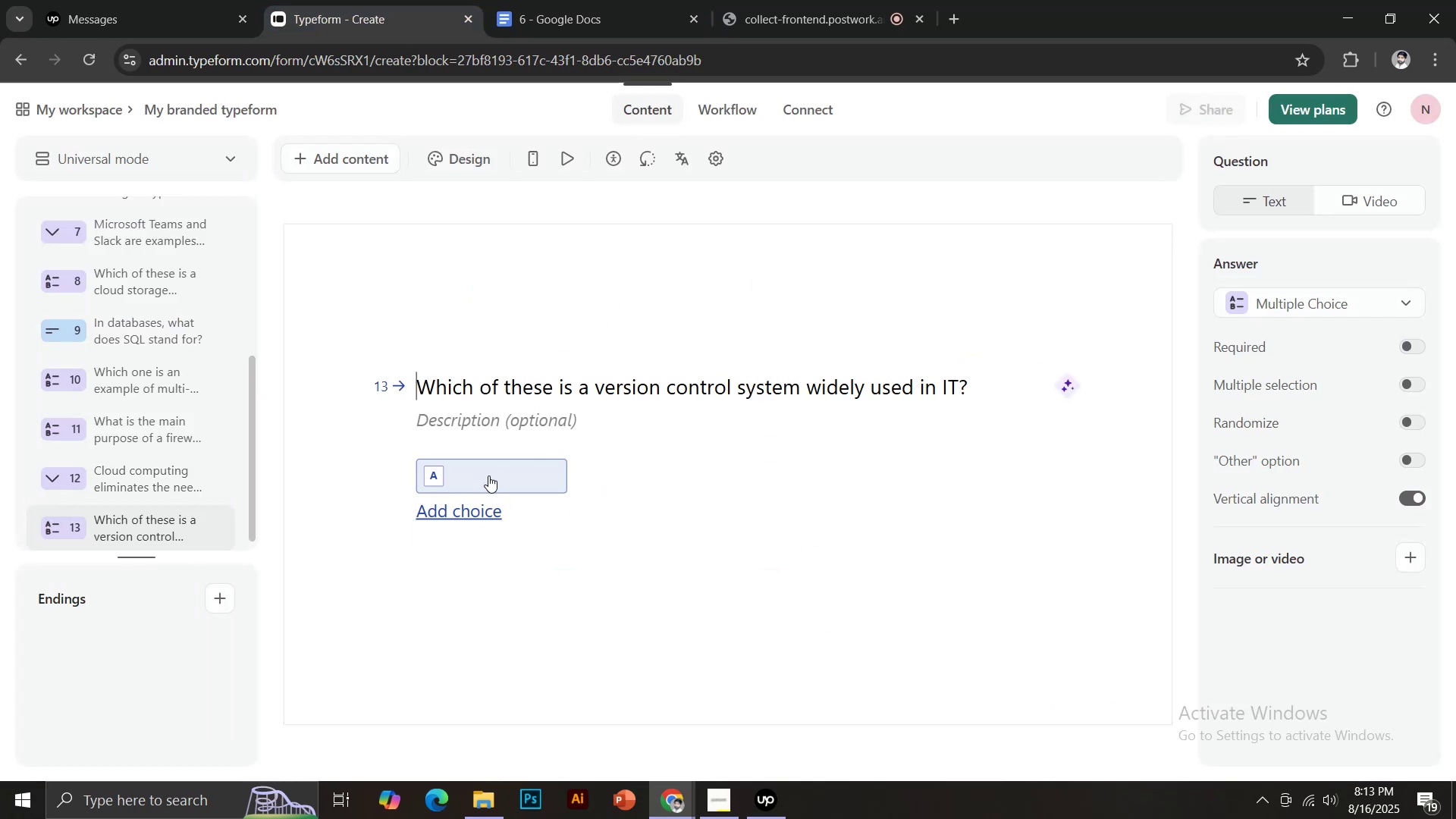 
left_click([483, 475])
 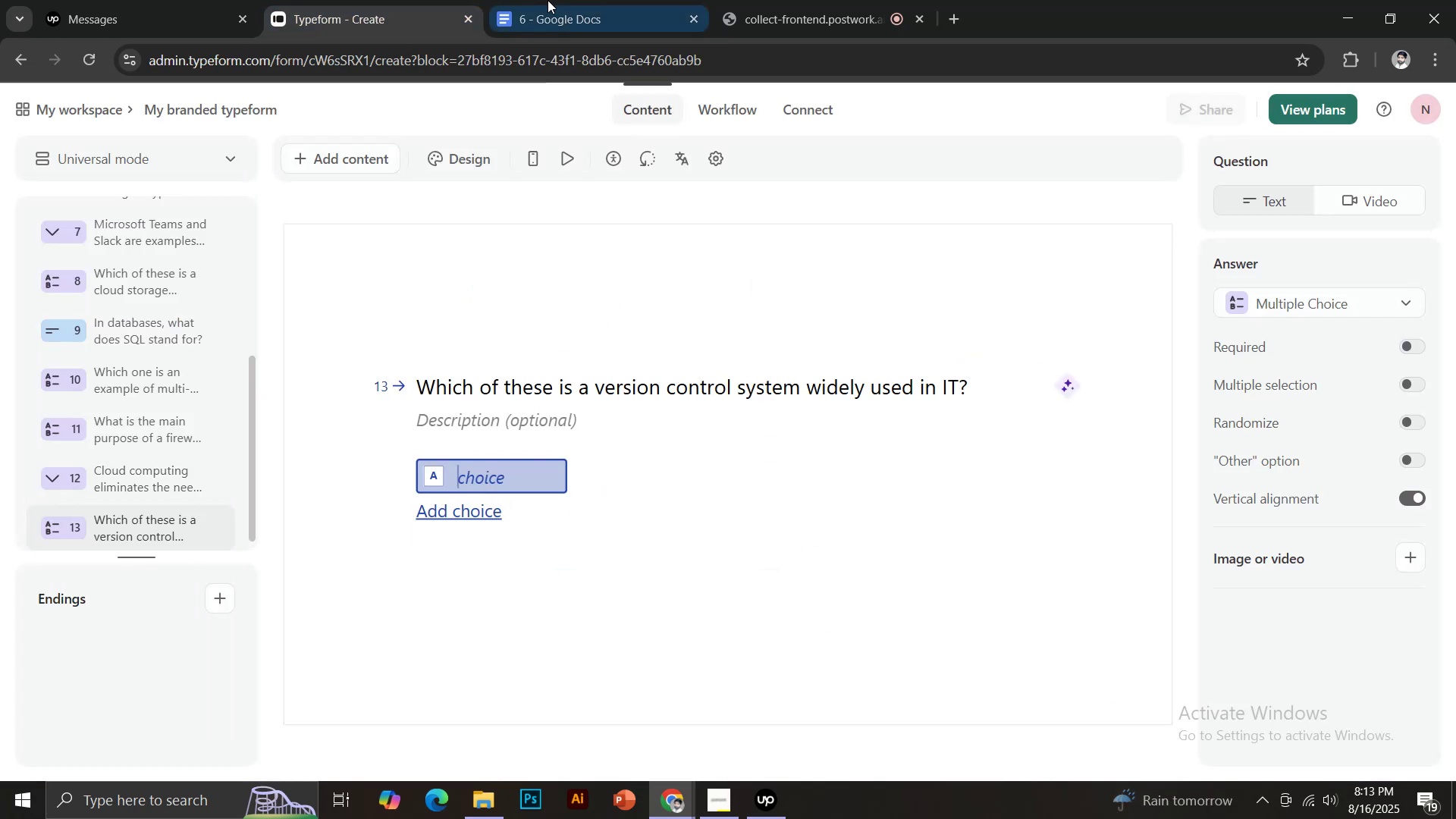 
left_click([548, 0])
 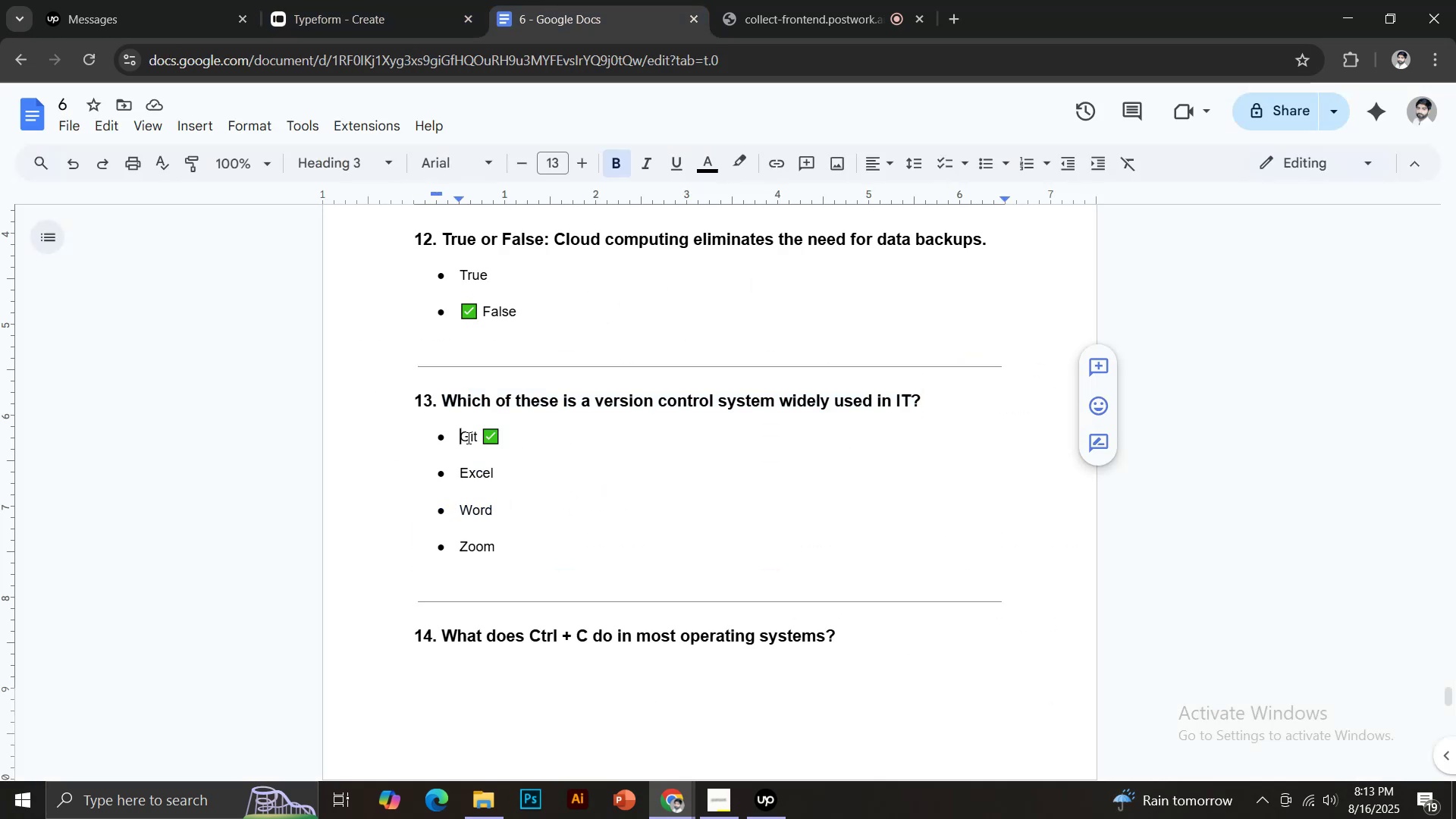 
key(Control+ControlLeft)
 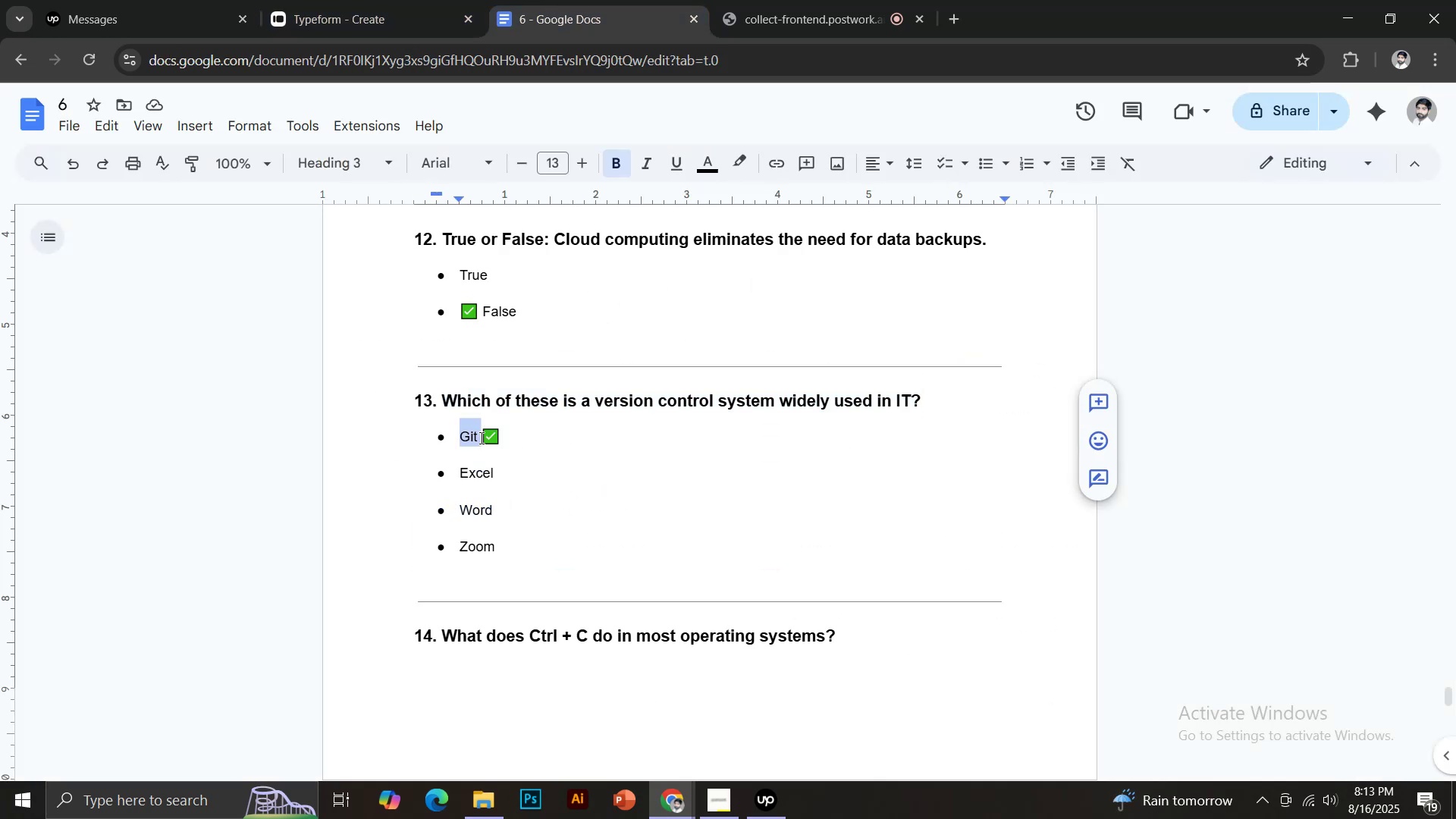 
key(Control+C)
 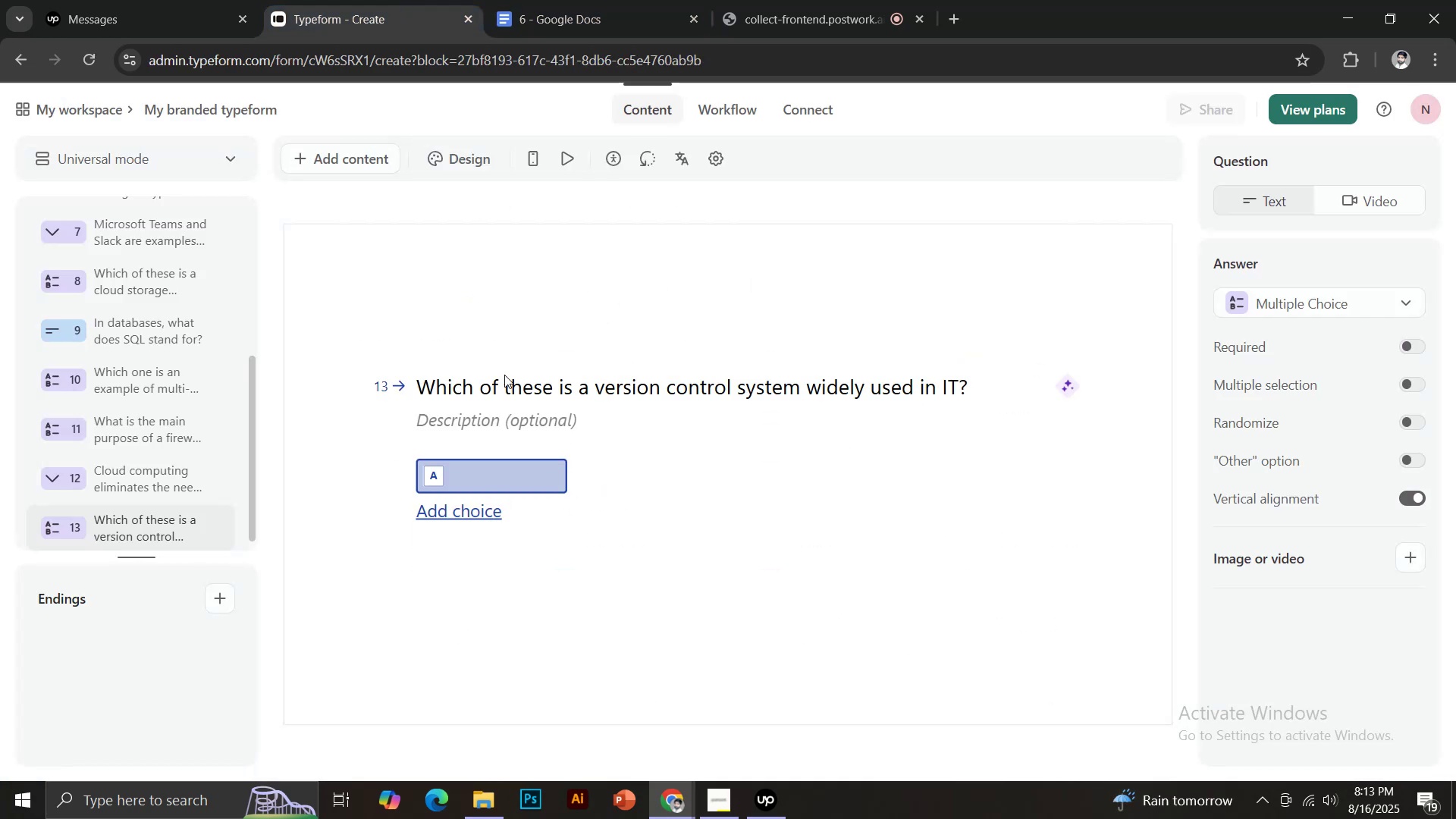 
key(Control+ControlLeft)
 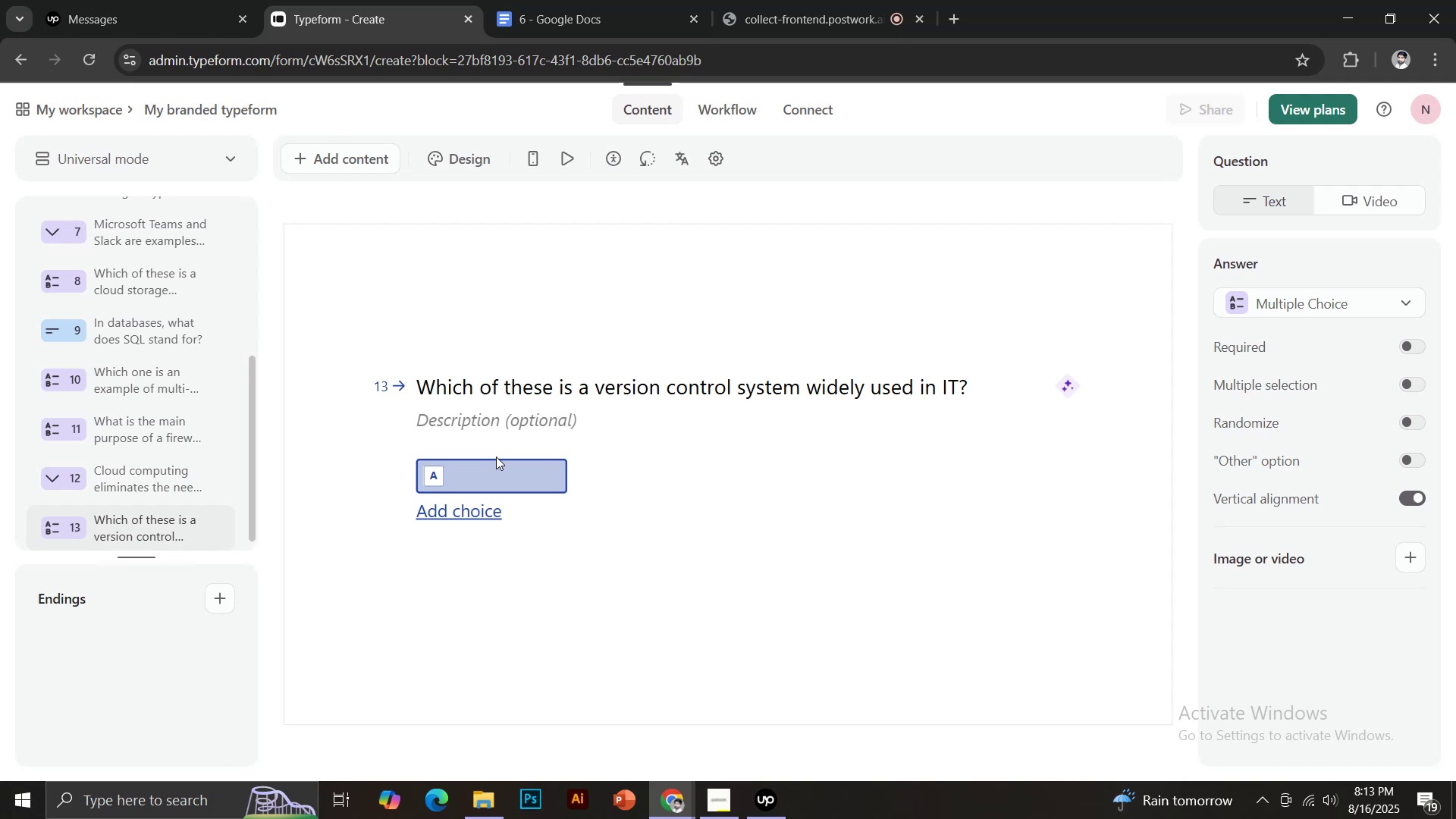 
key(Control+V)
 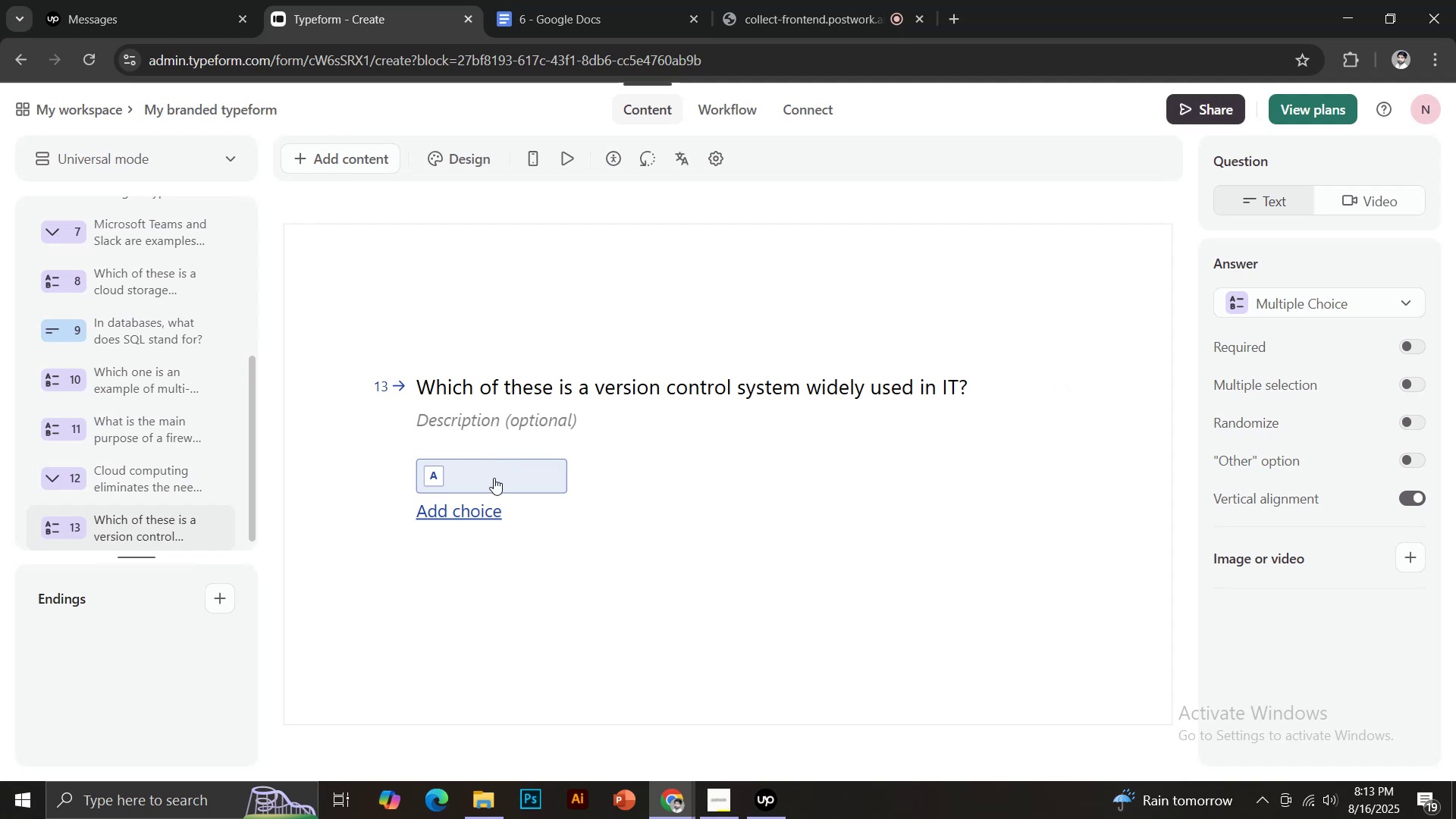 
left_click([494, 478])
 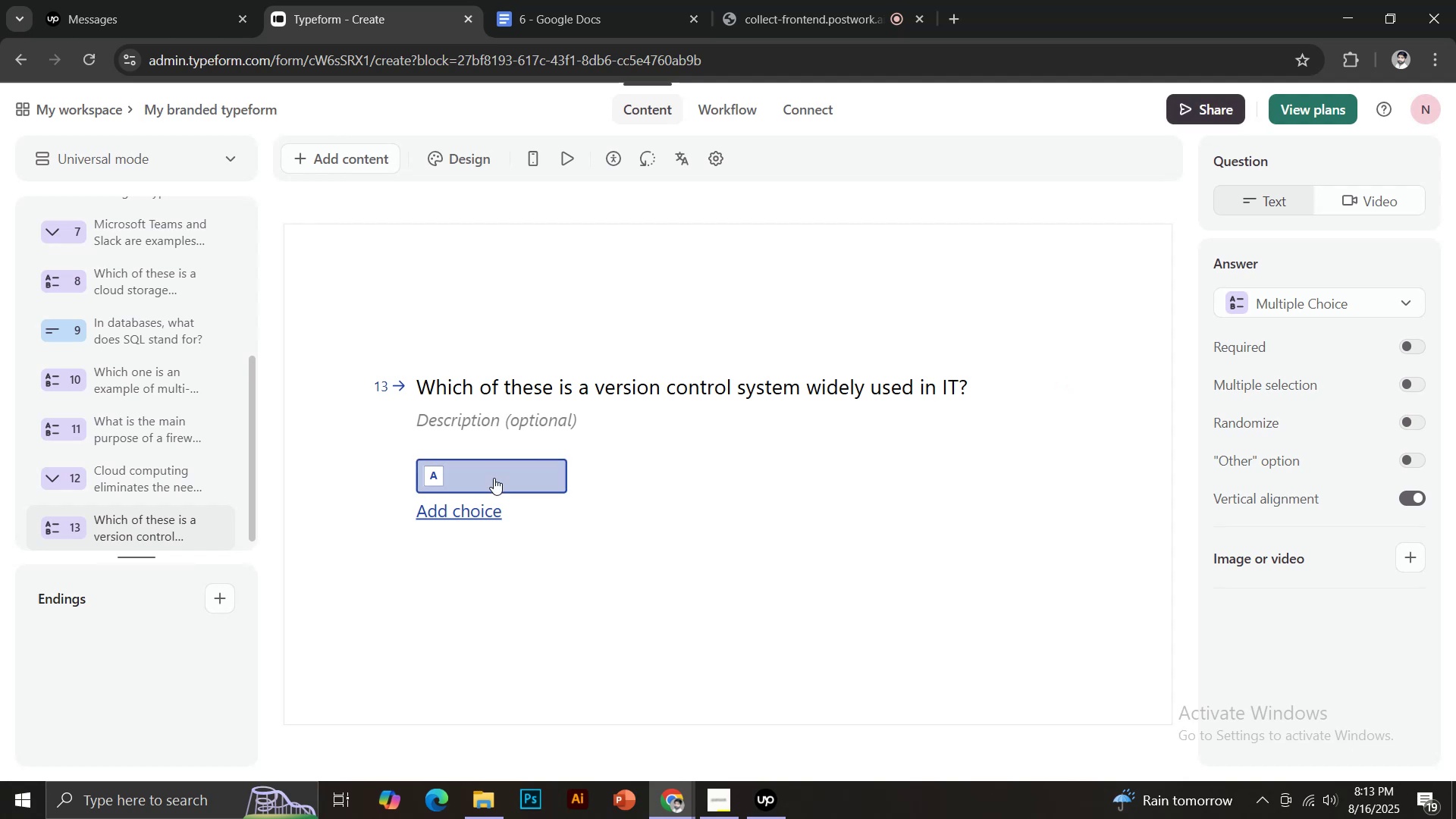 
key(Control+ControlLeft)
 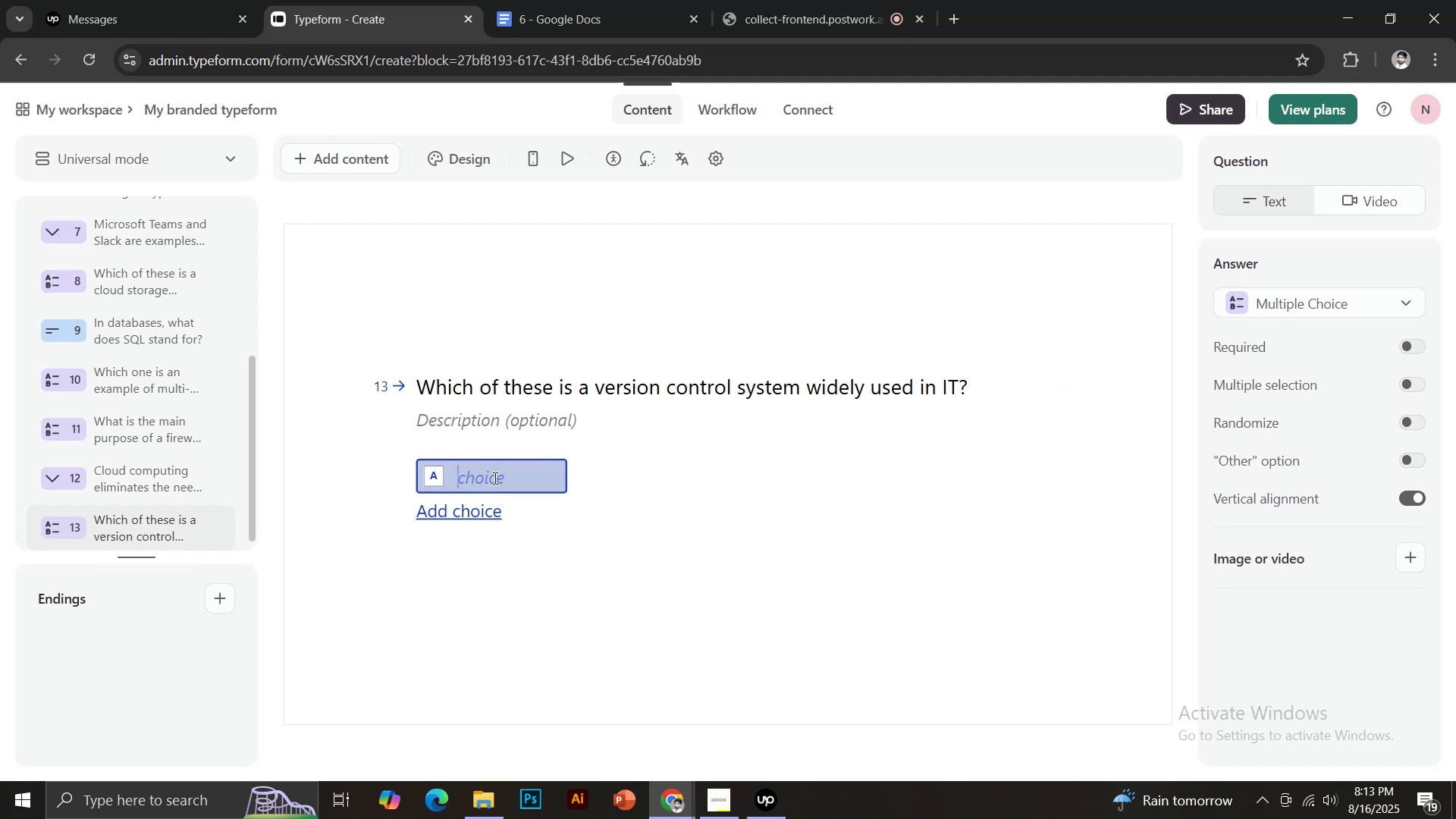 
key(Control+V)
 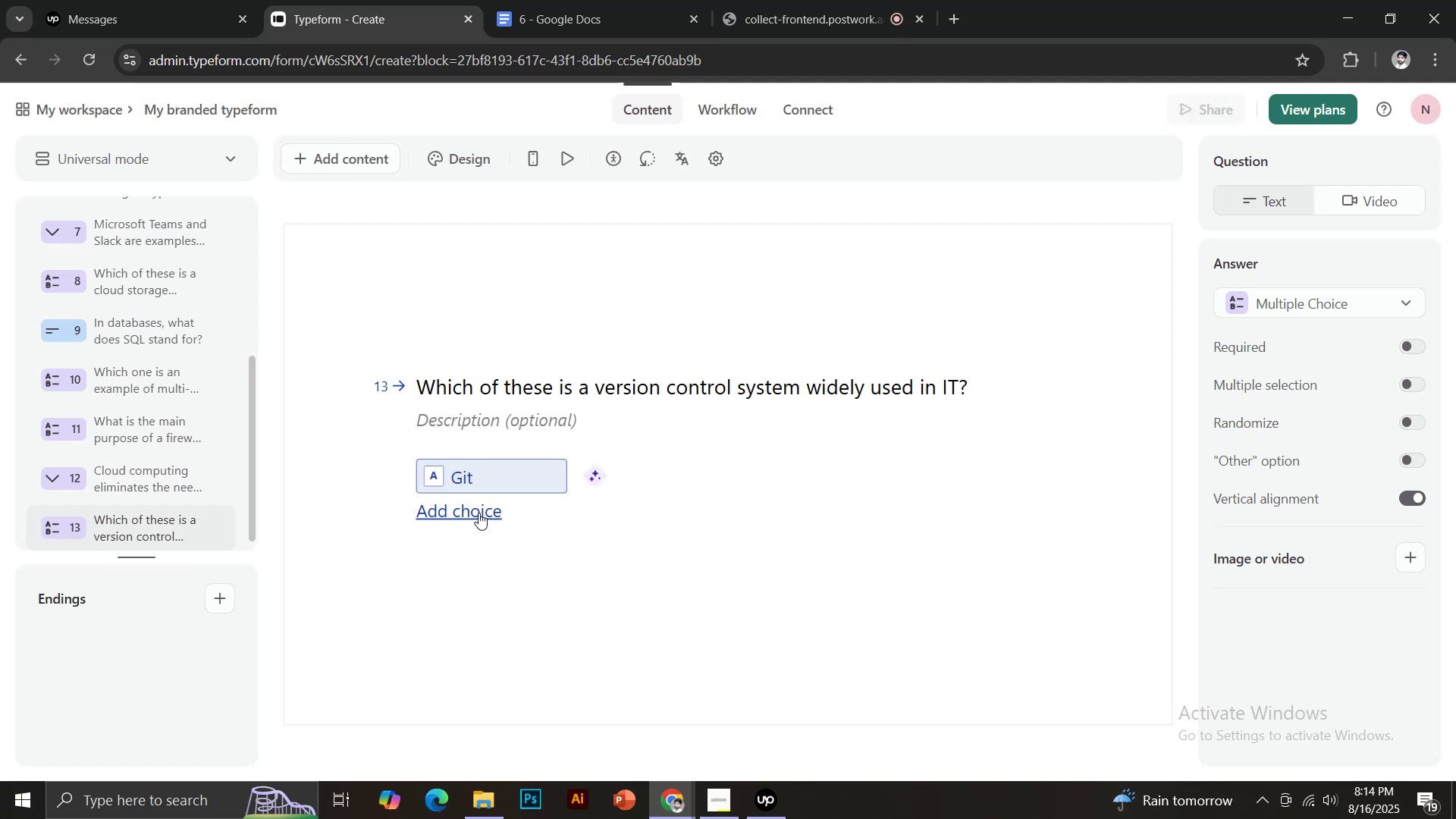 
double_click([507, 20])
 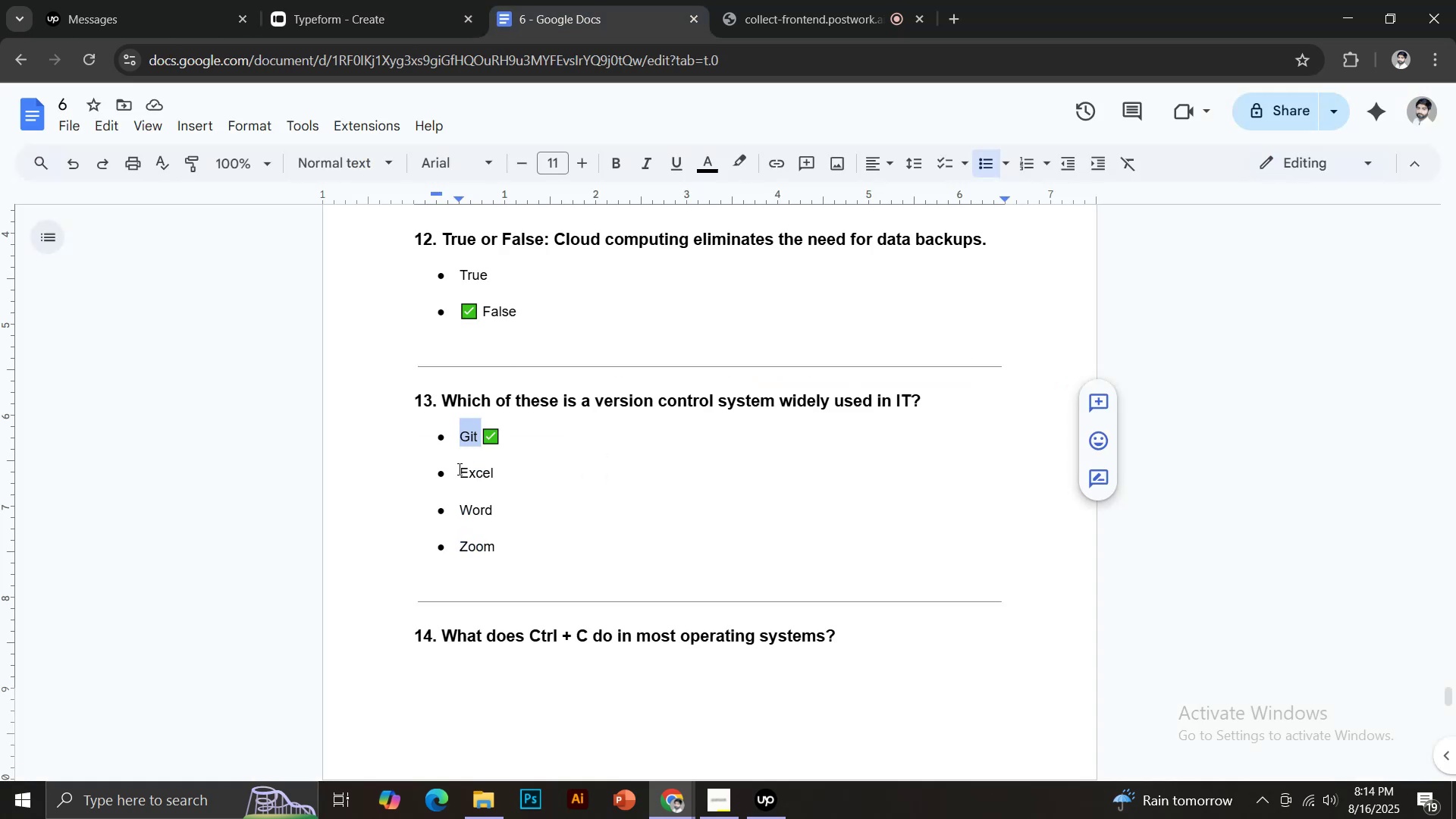 
key(Control+ControlLeft)
 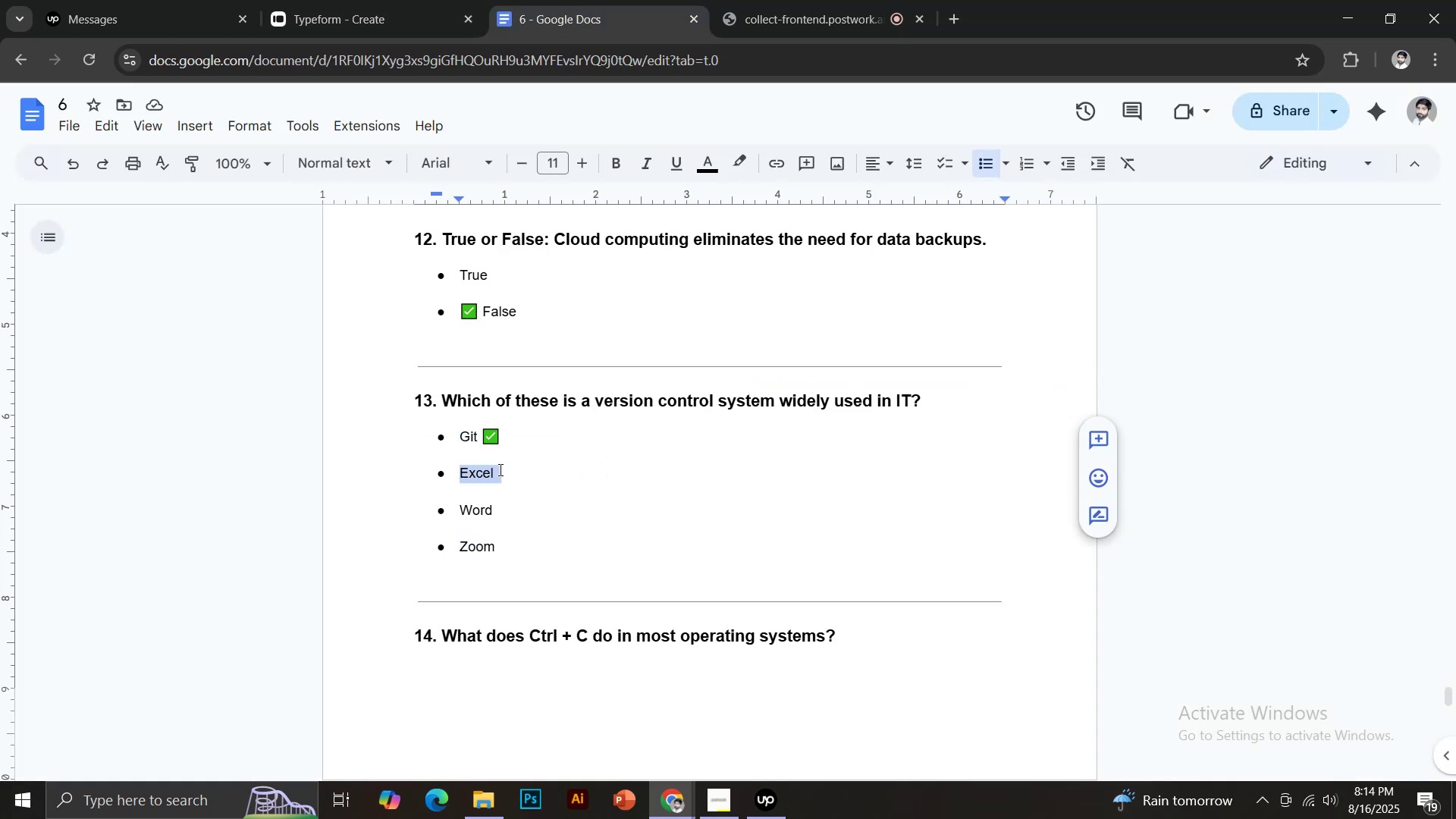 
key(Control+C)
 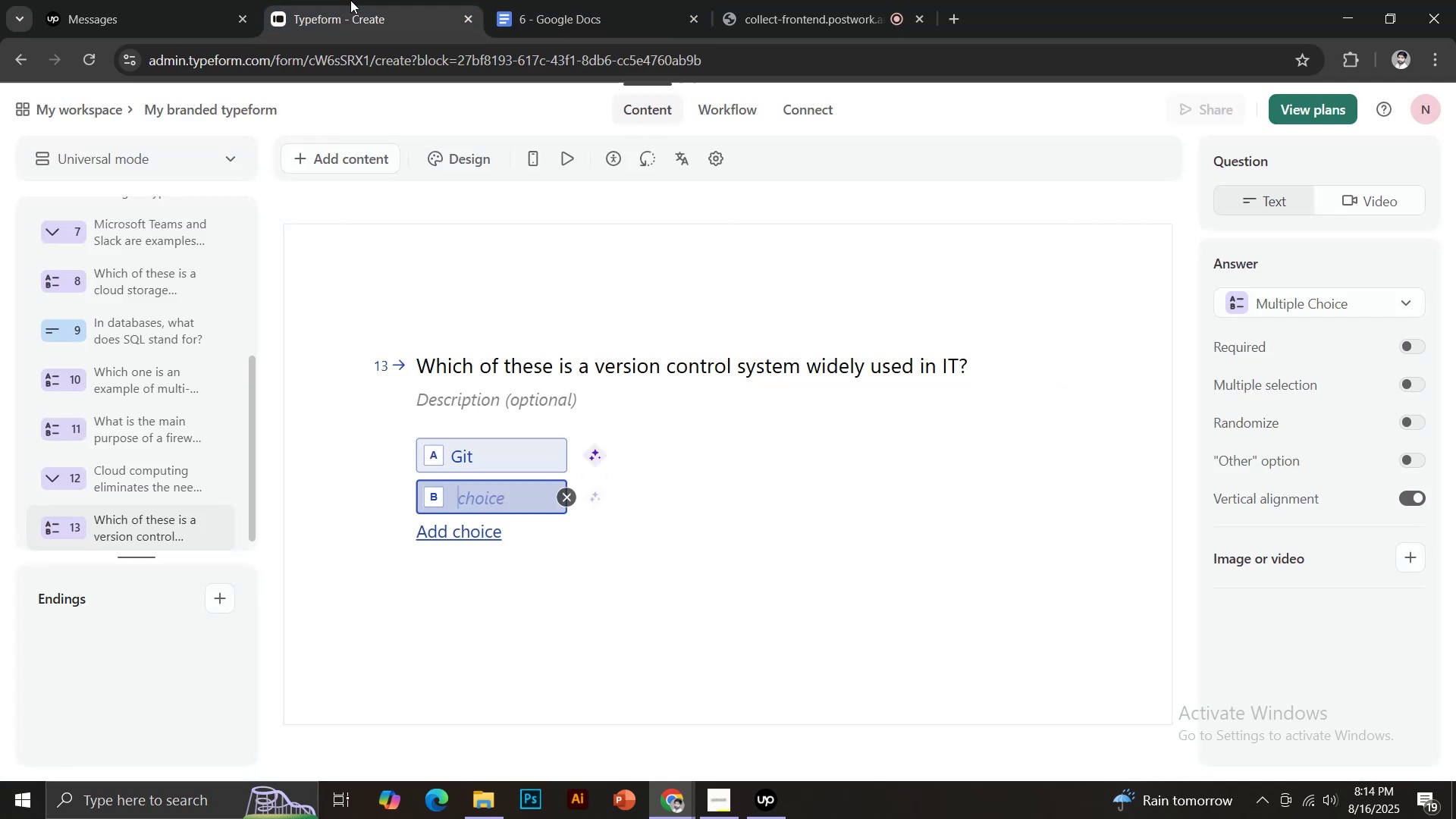 
left_click([350, 0])
 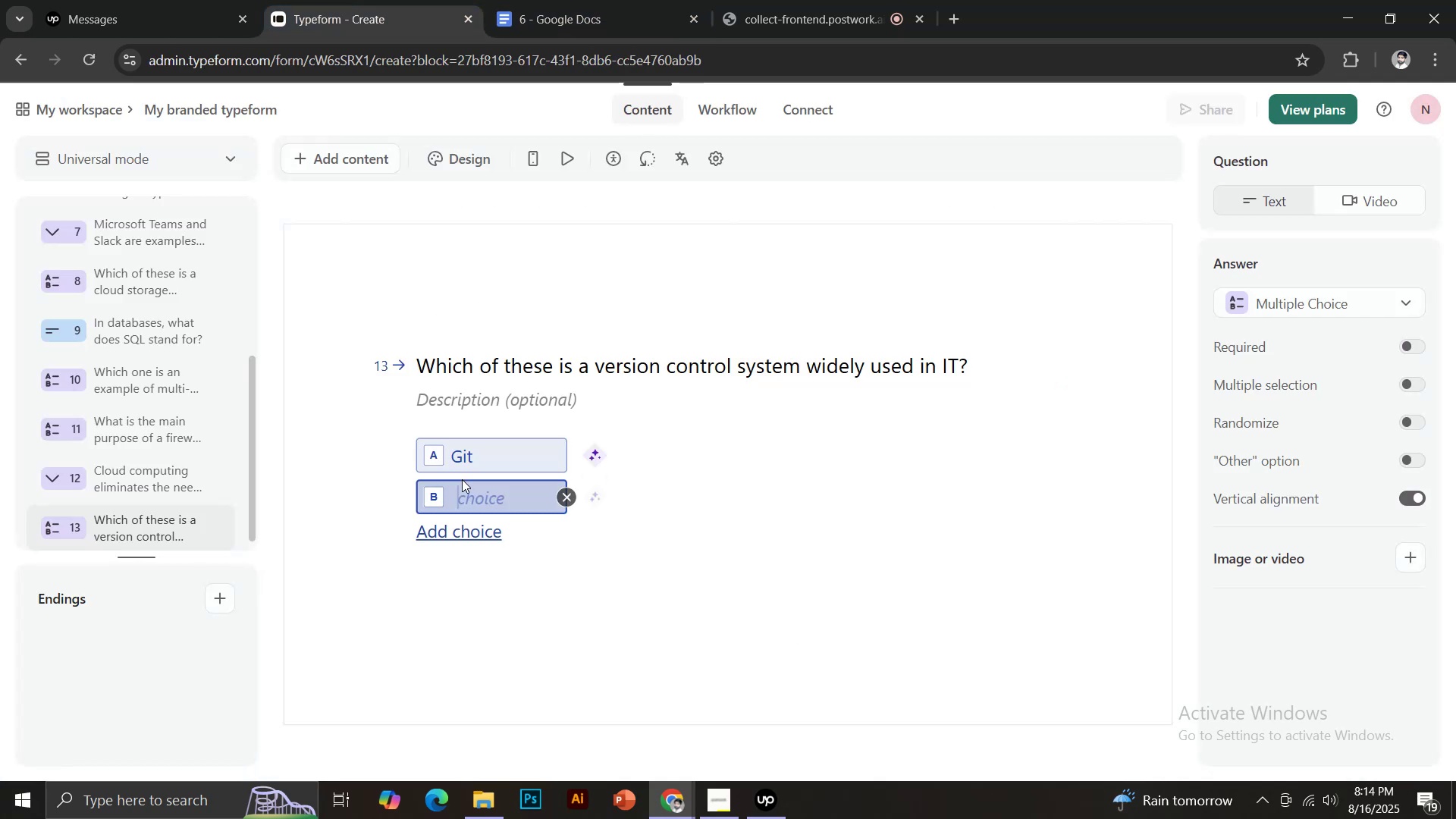 
key(Control+V)
 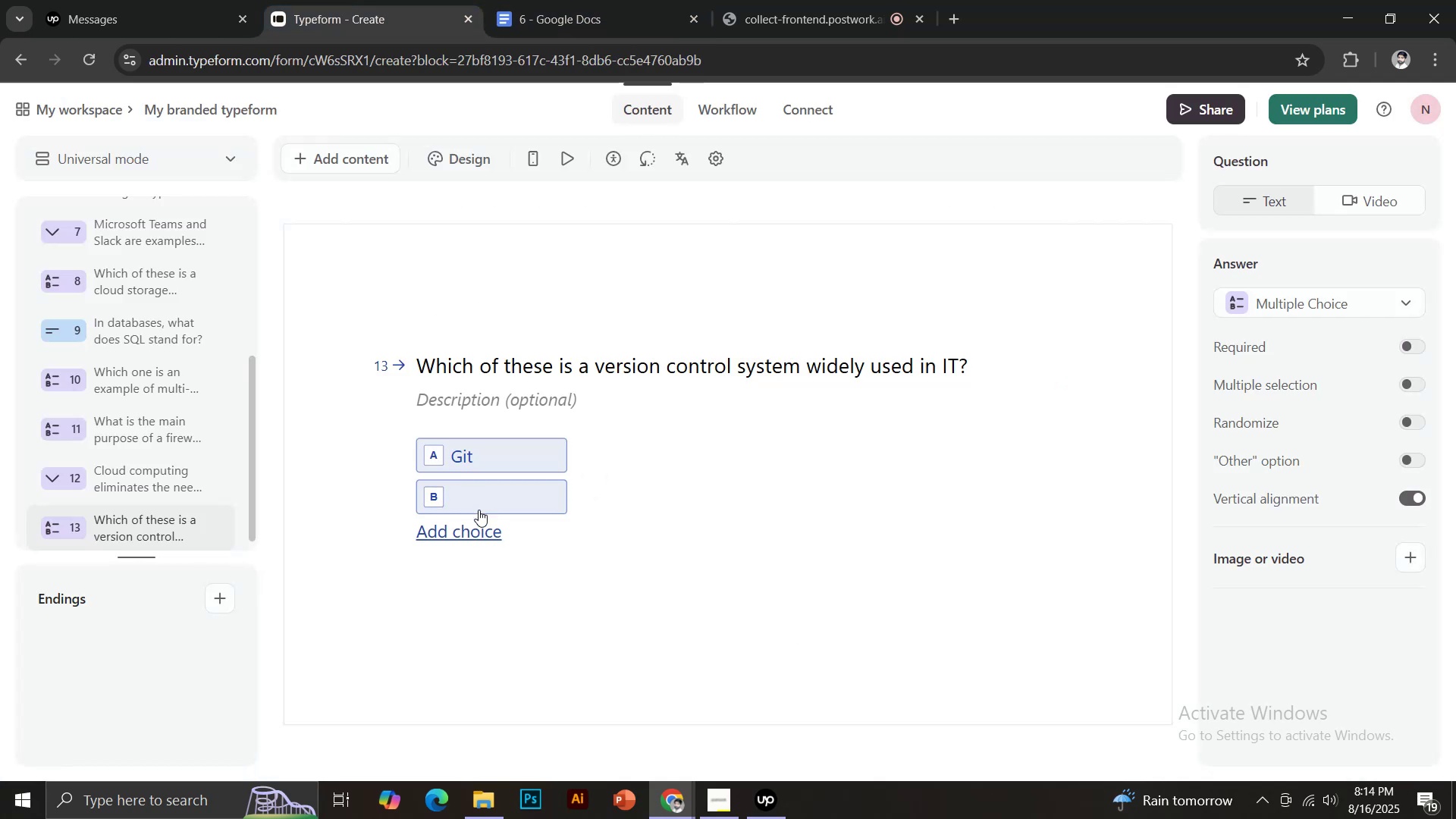 
key(Control+ControlLeft)
 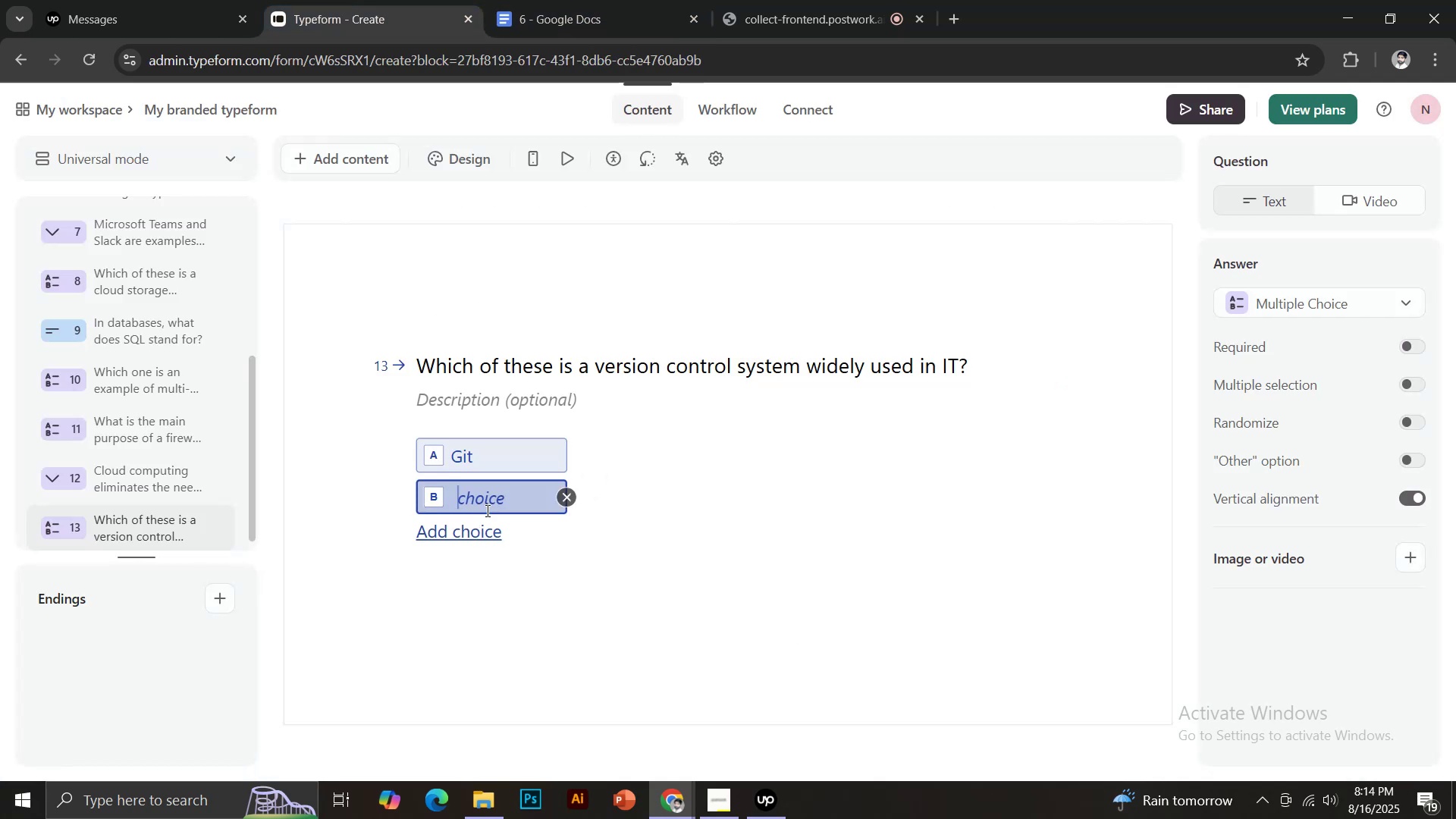 
left_click([479, 499])
 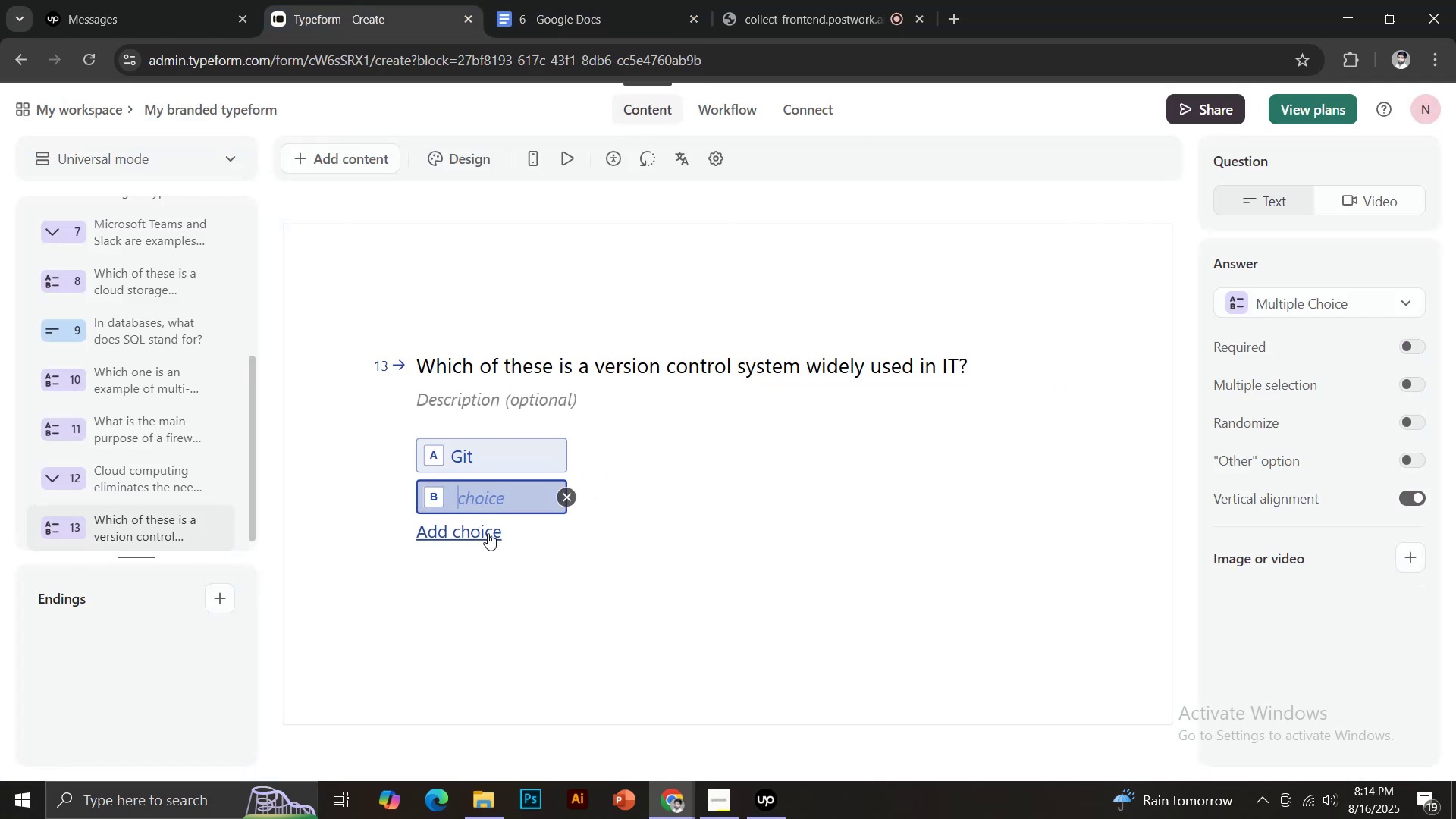 
key(Control+V)
 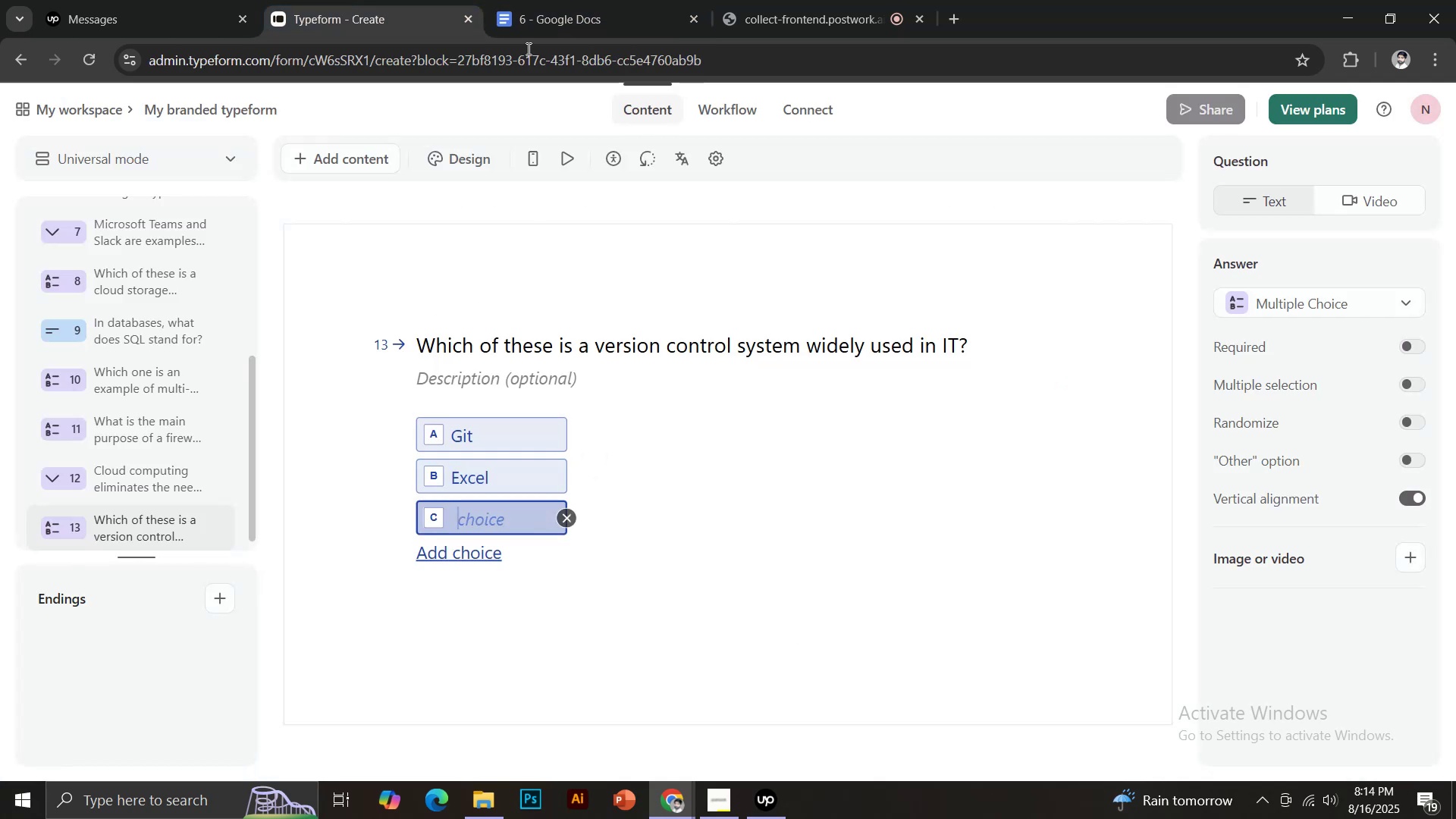 
double_click([527, 24])
 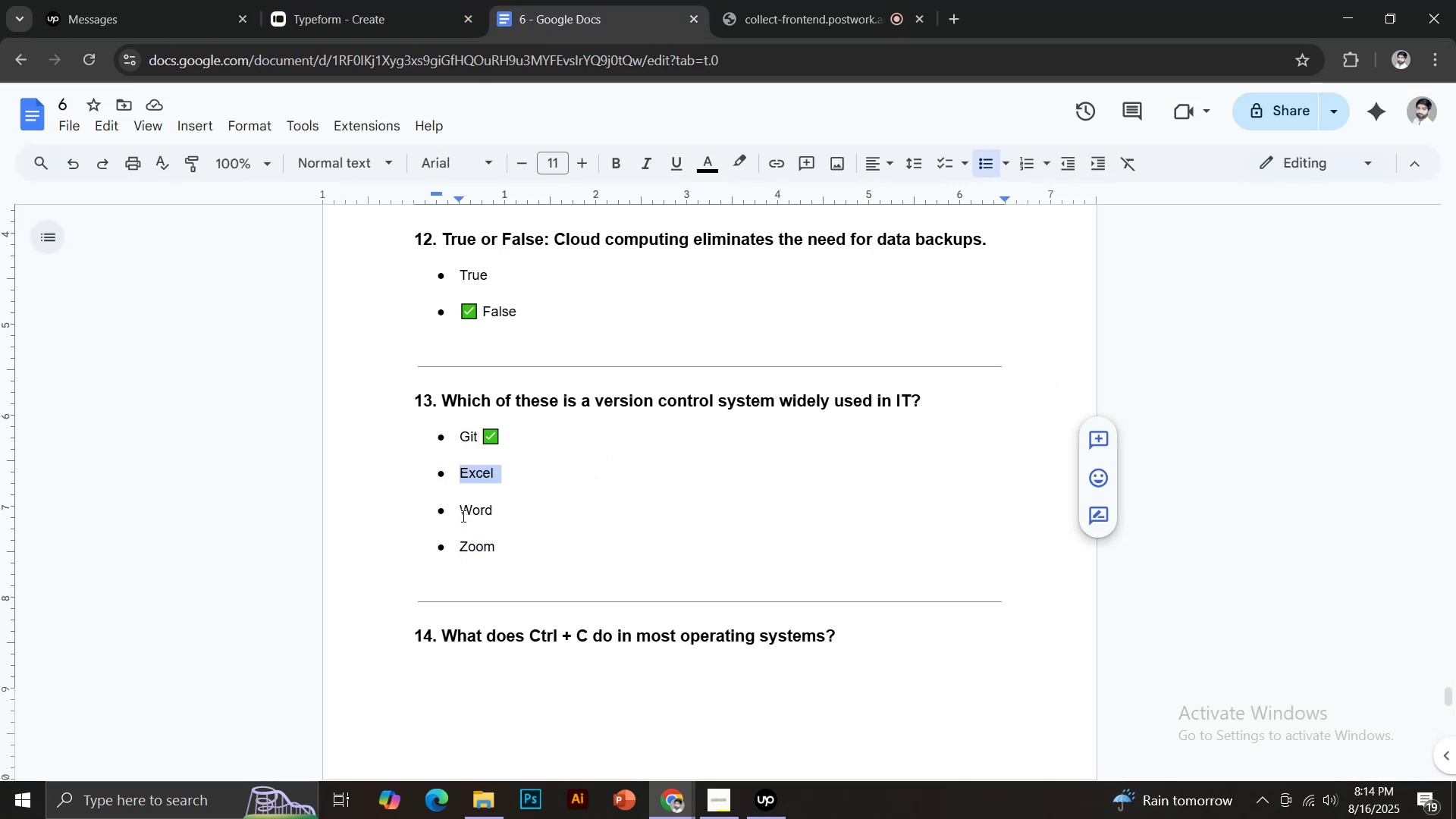 
key(Control+C)
 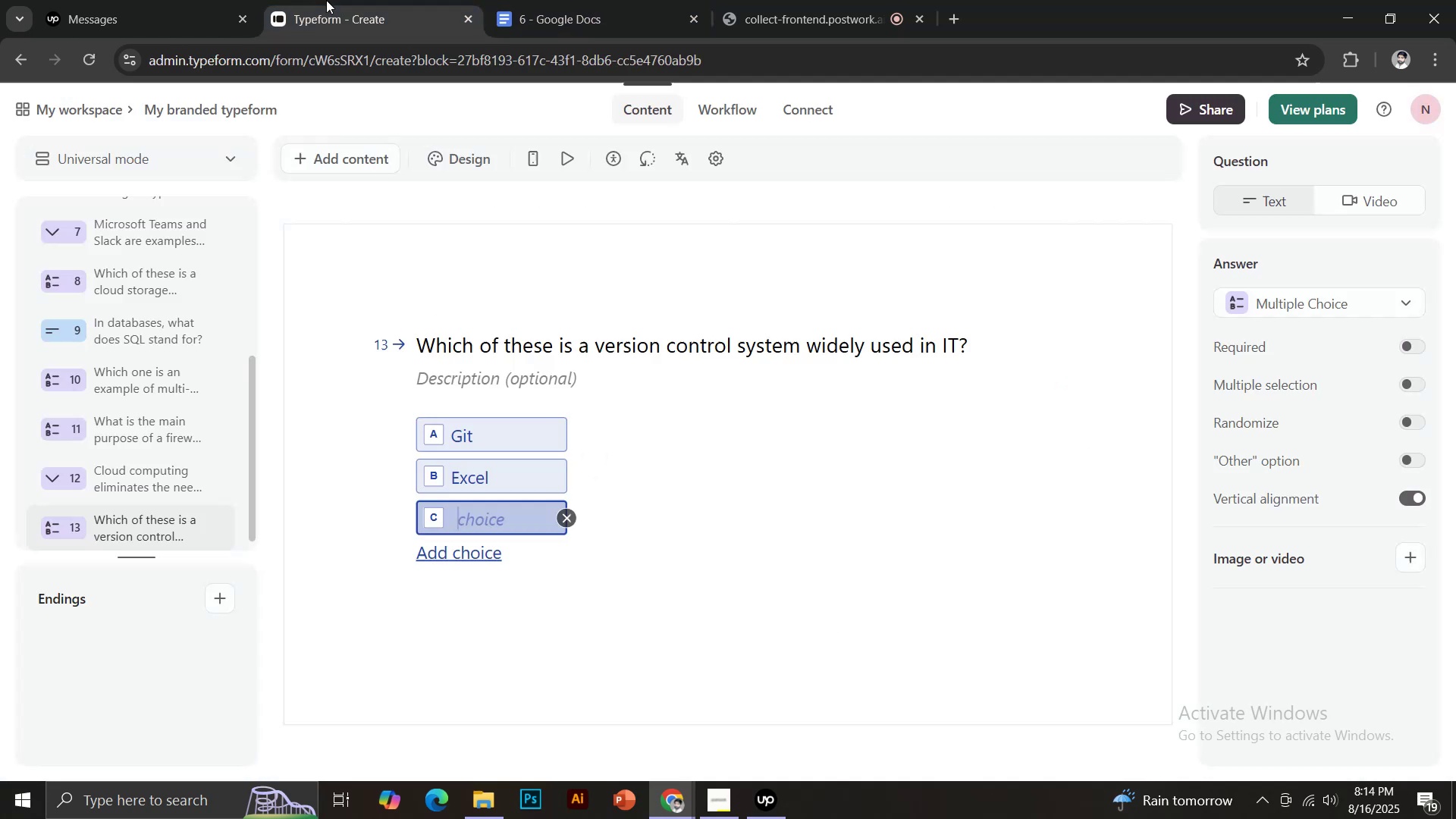 
left_click([326, 0])
 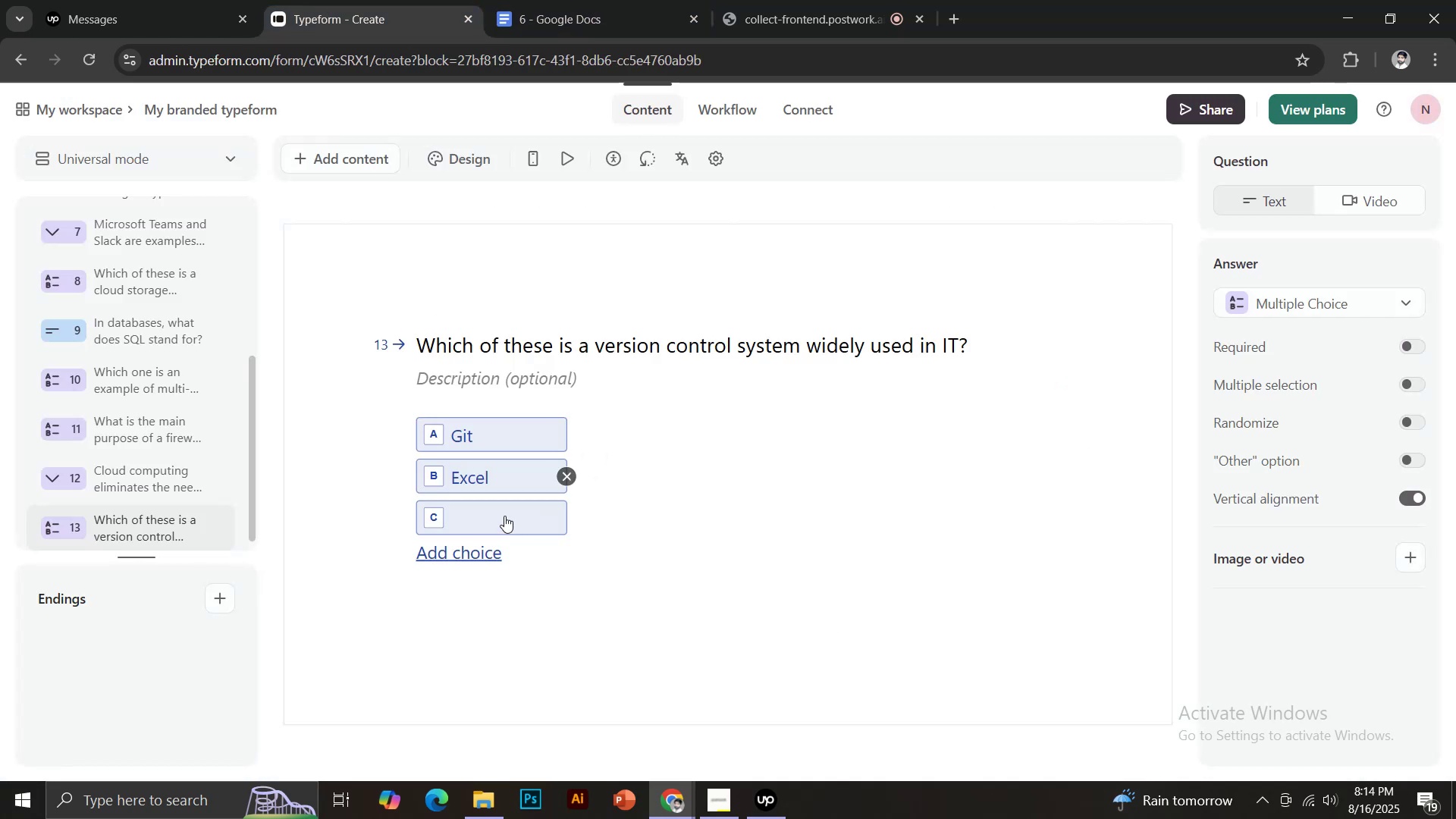 
left_click([504, 515])
 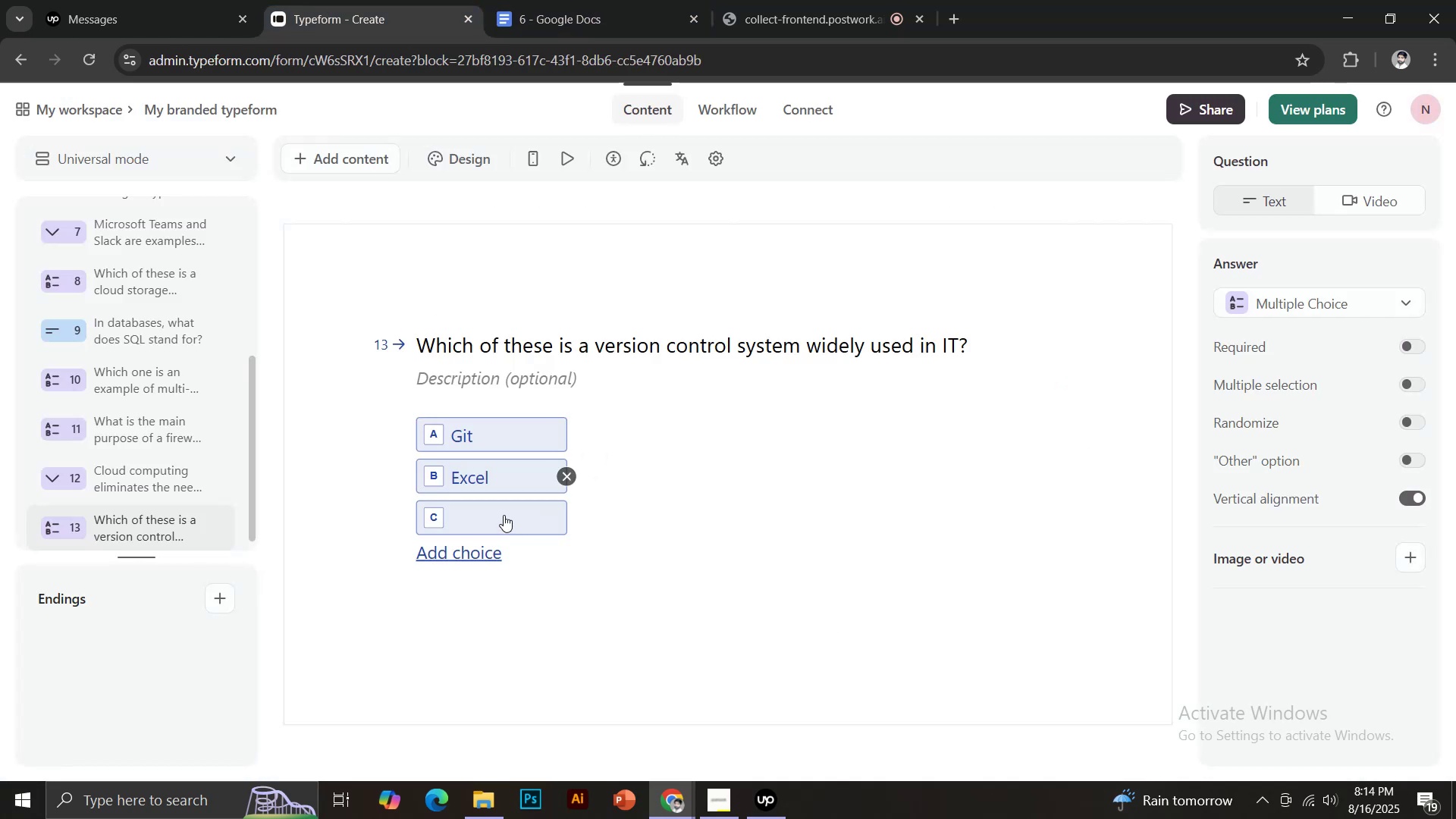 
key(Control+V)
 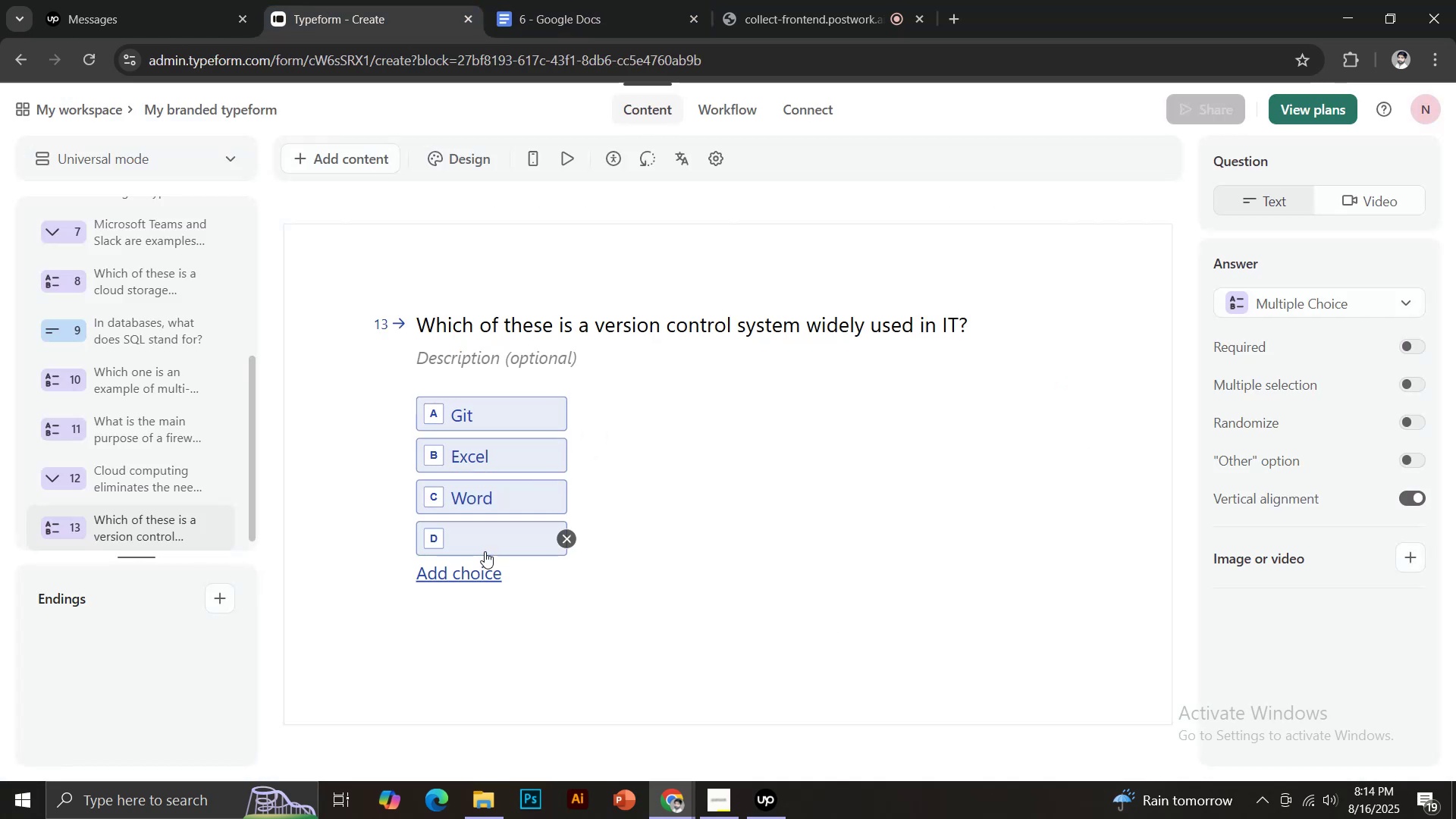 
left_click([485, 551])
 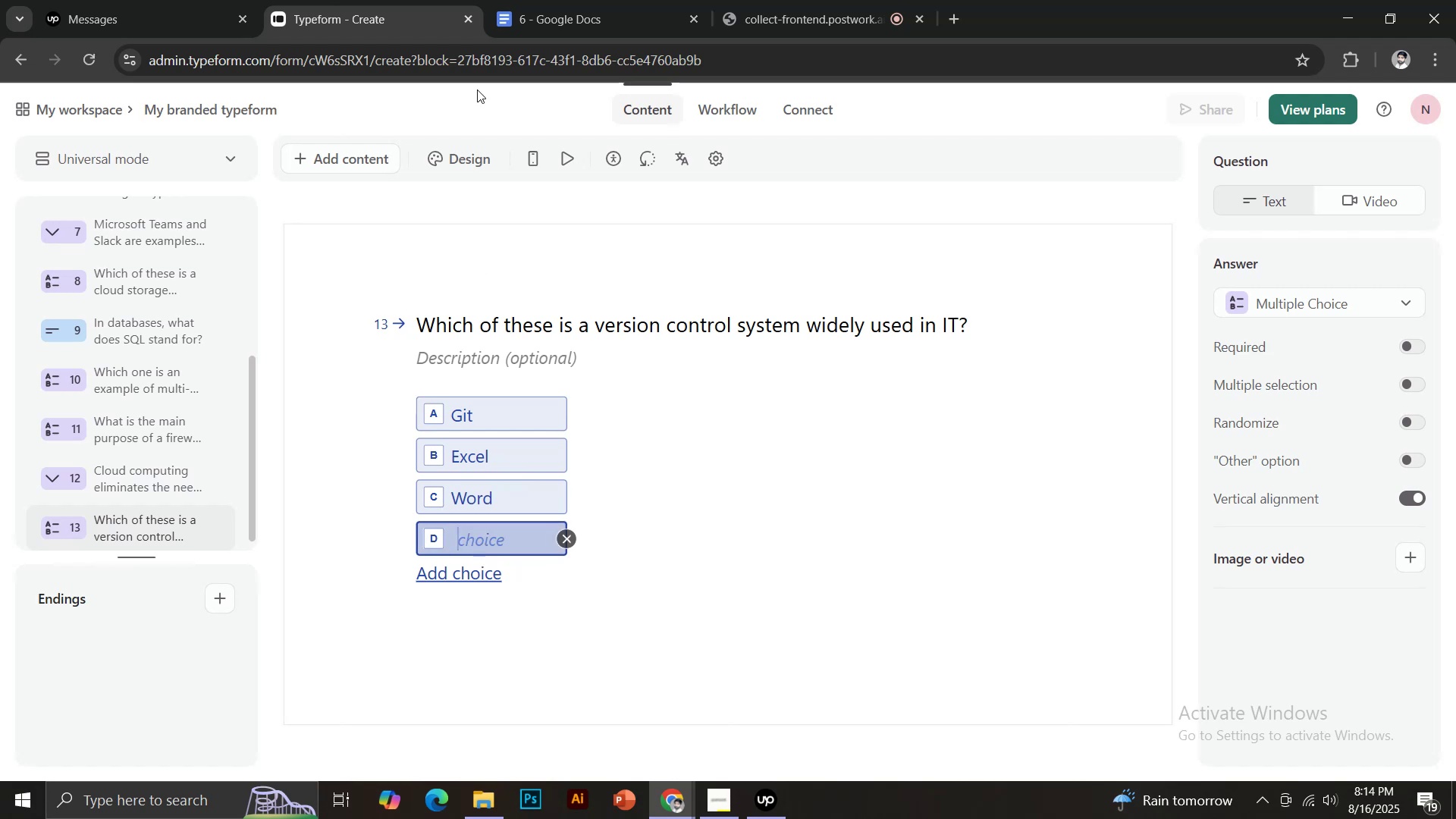 
left_click([511, 0])
 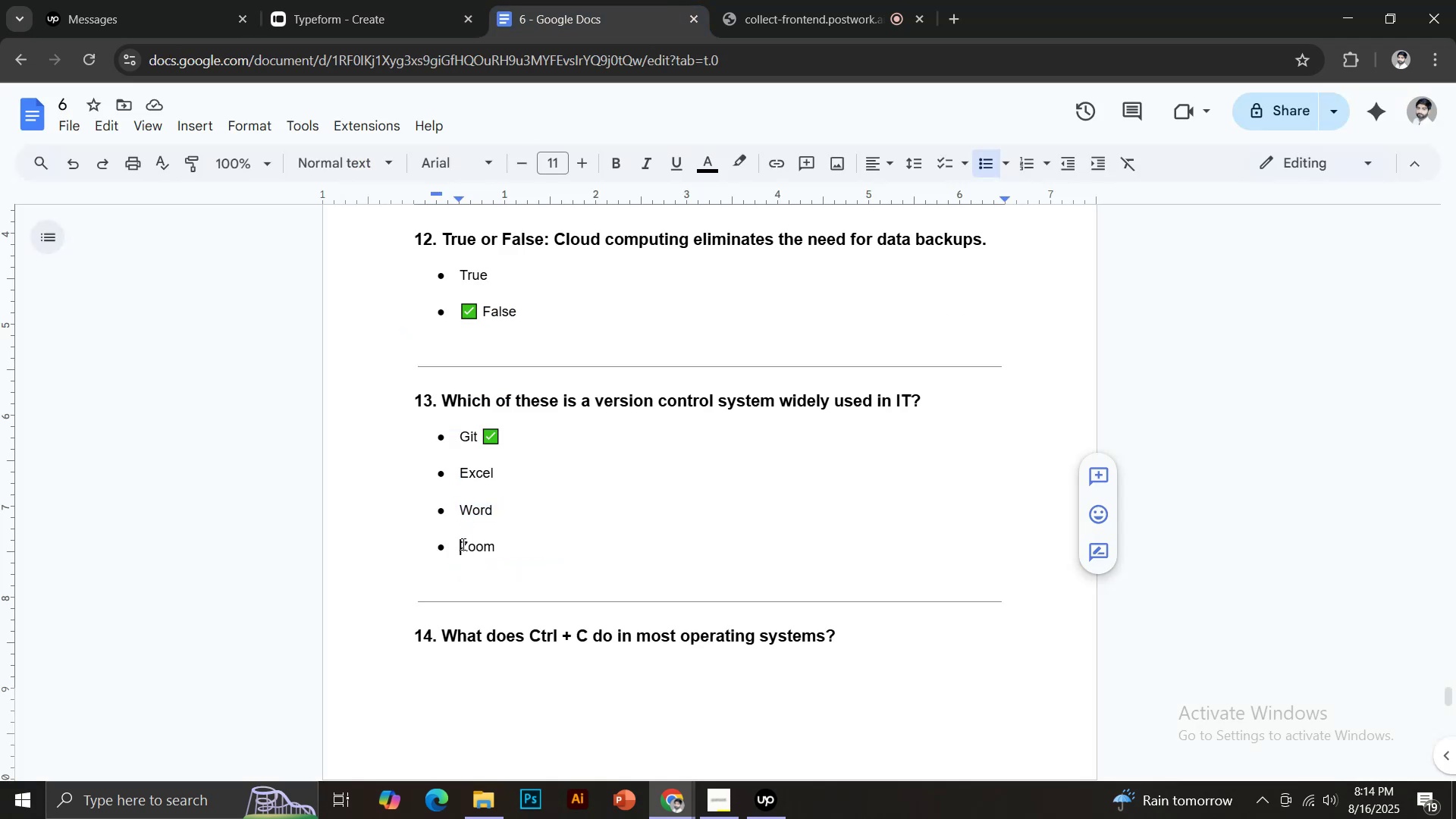 
key(Control+ControlLeft)
 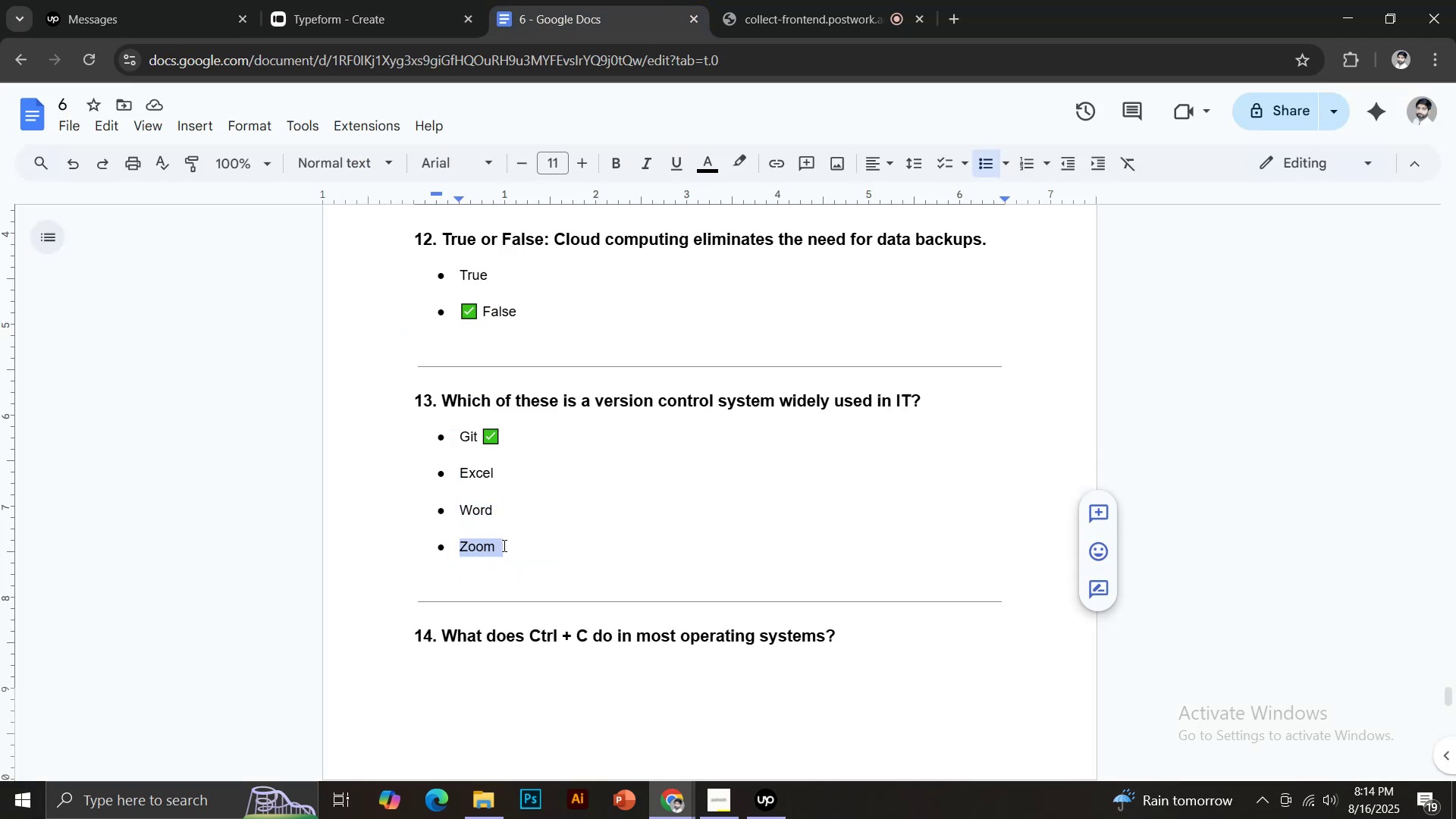 
key(Control+C)
 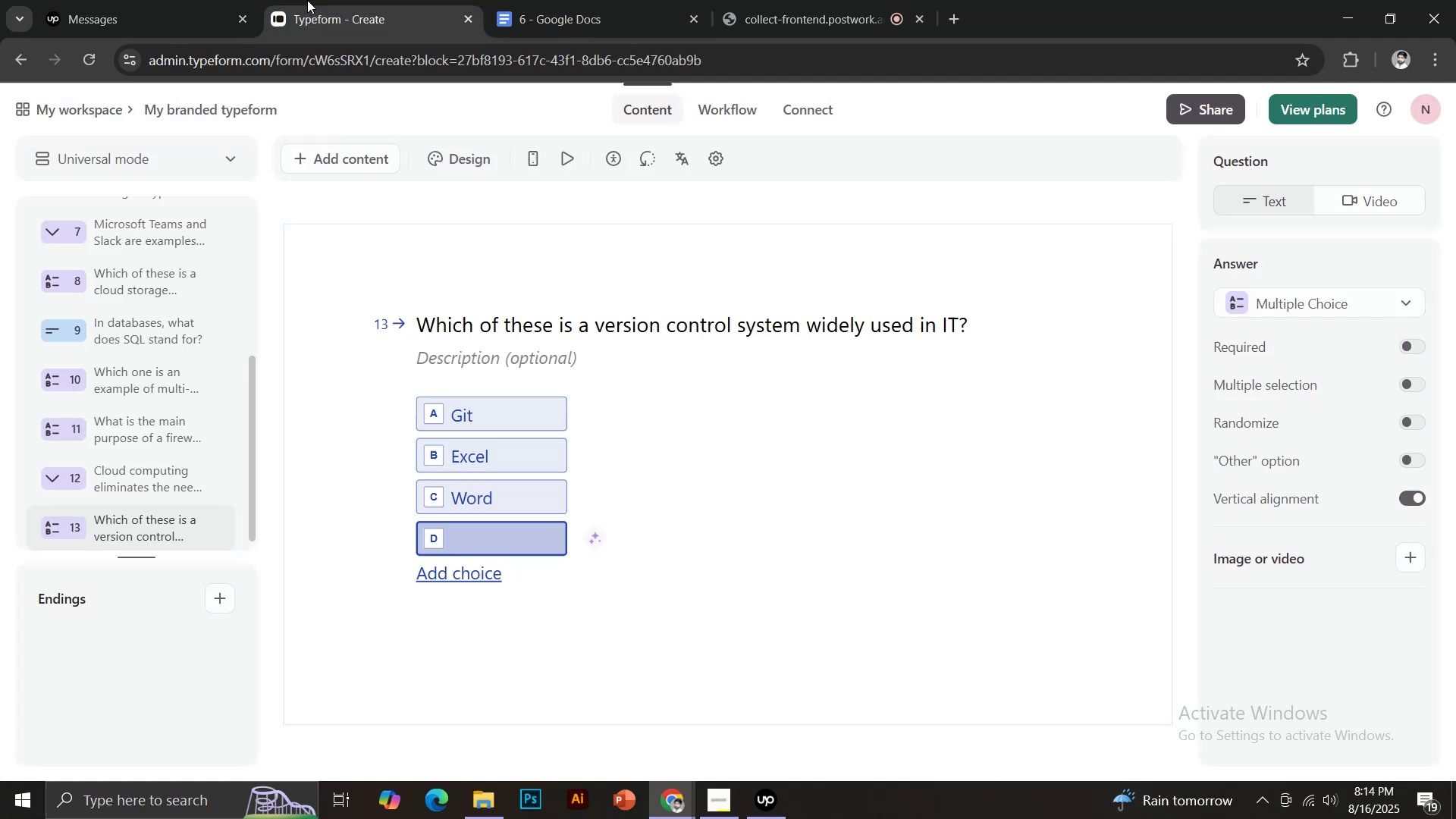 
left_click([307, 0])
 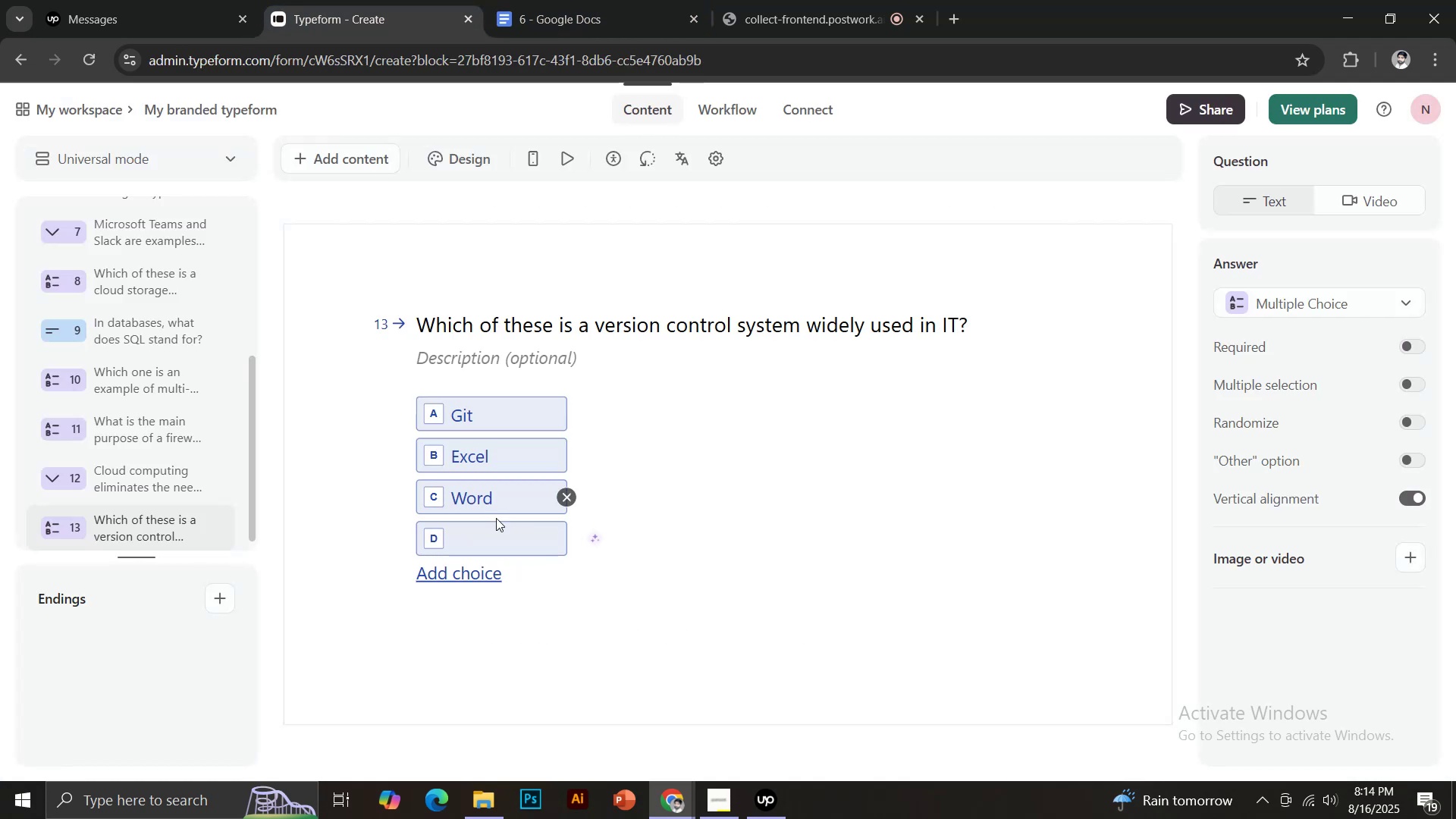 
hold_key(key=ControlLeft, duration=0.33)
 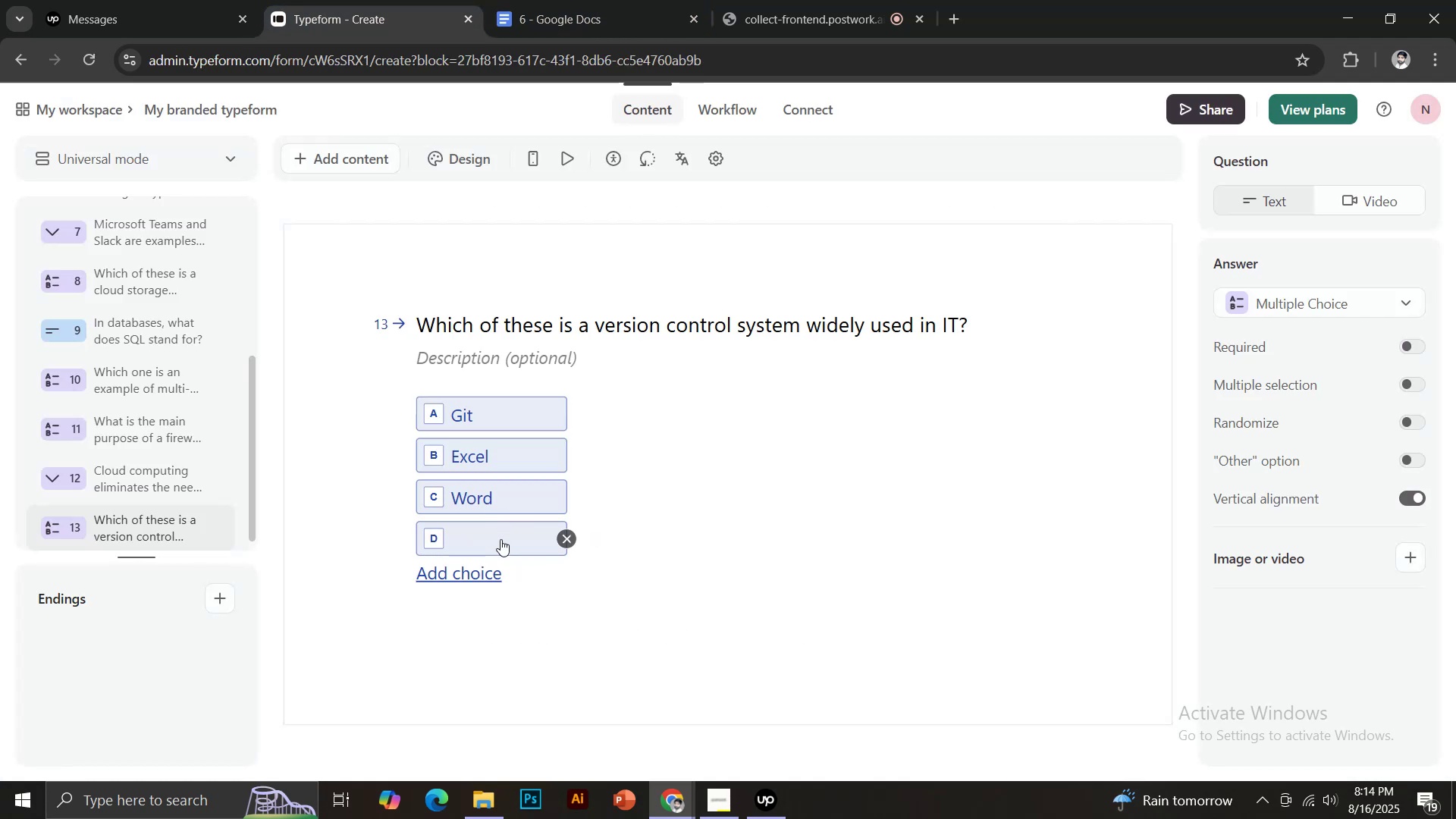 
left_click([500, 539])
 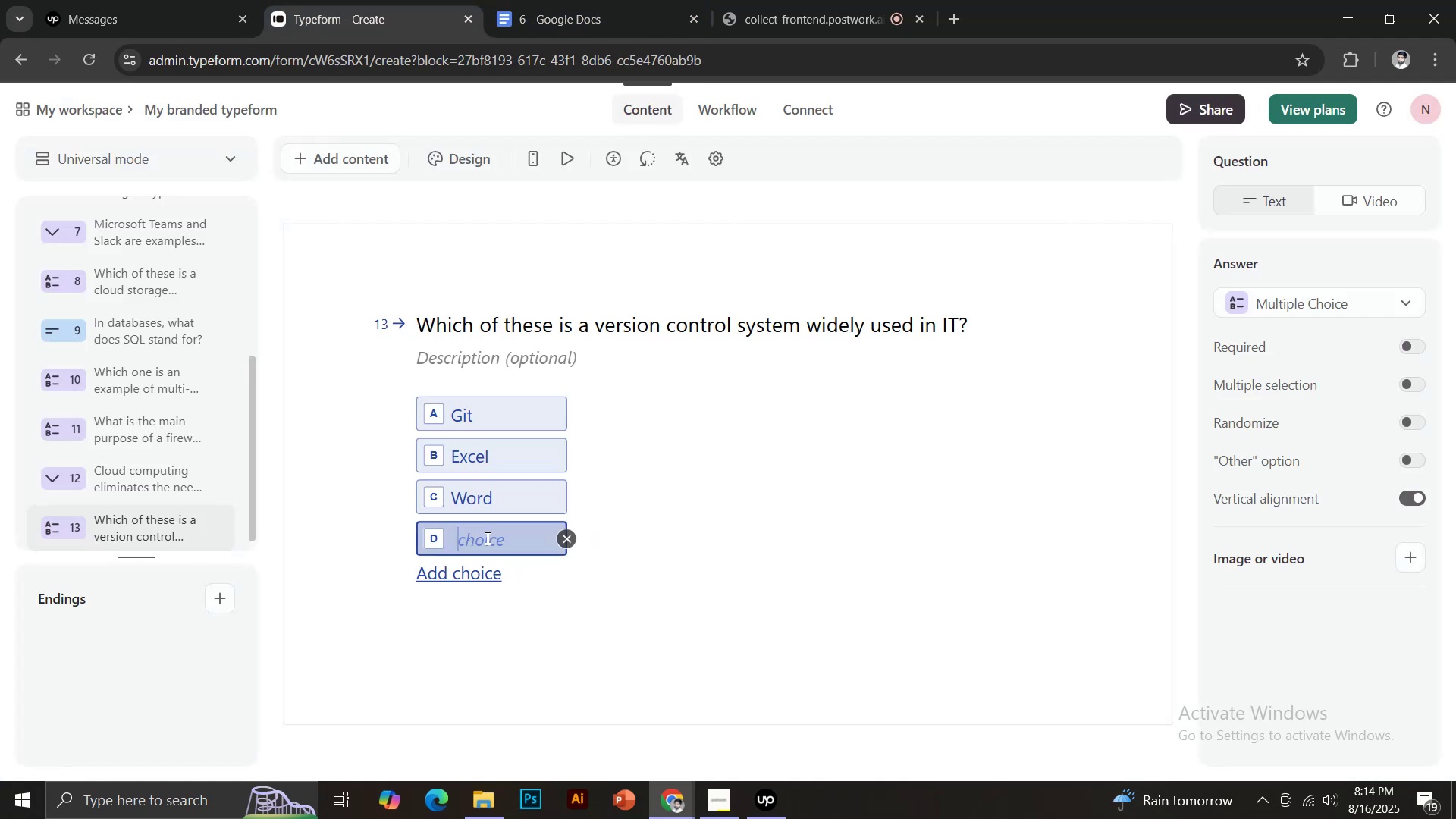 
key(Control+V)
 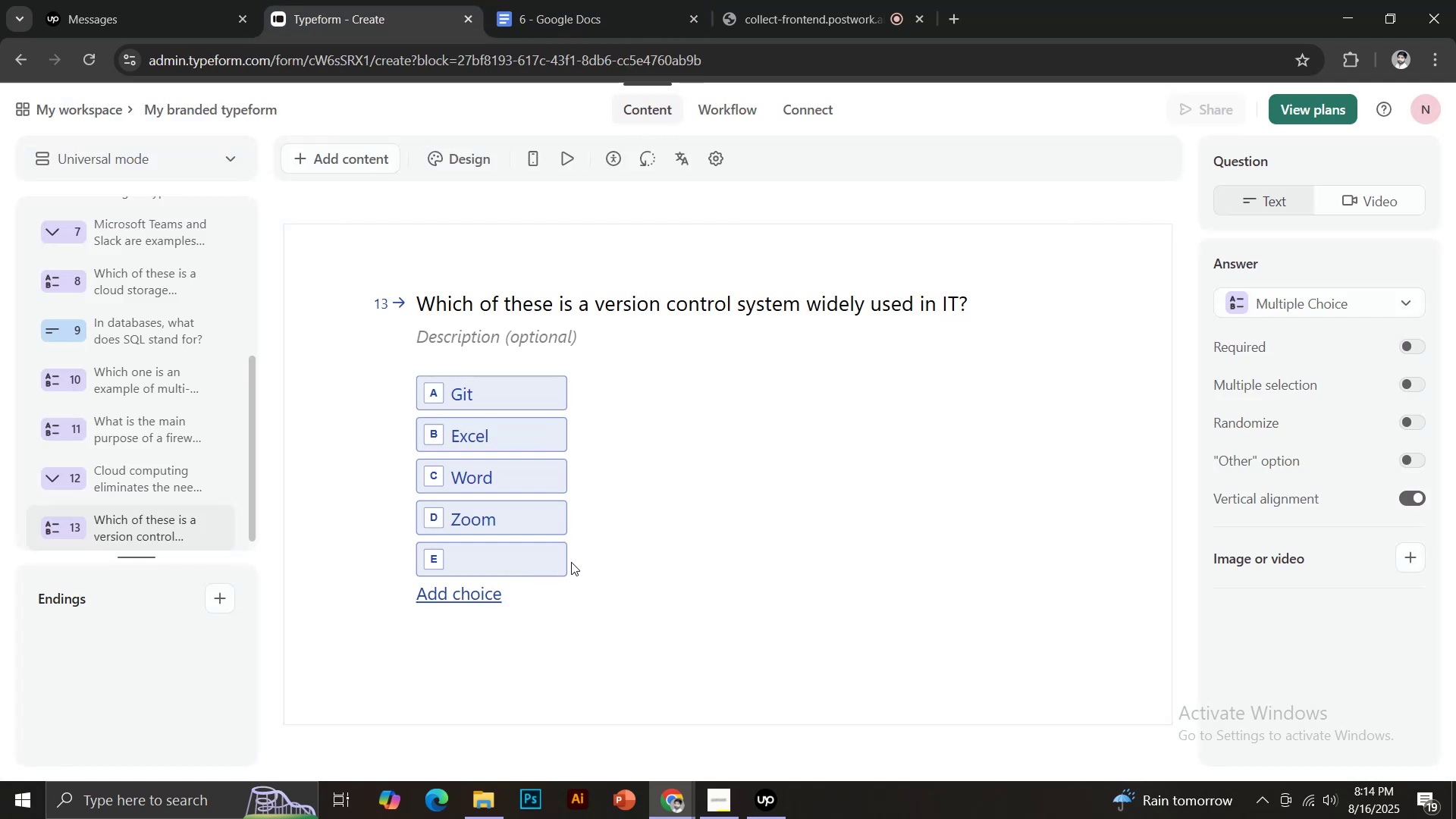 
left_click([563, 557])
 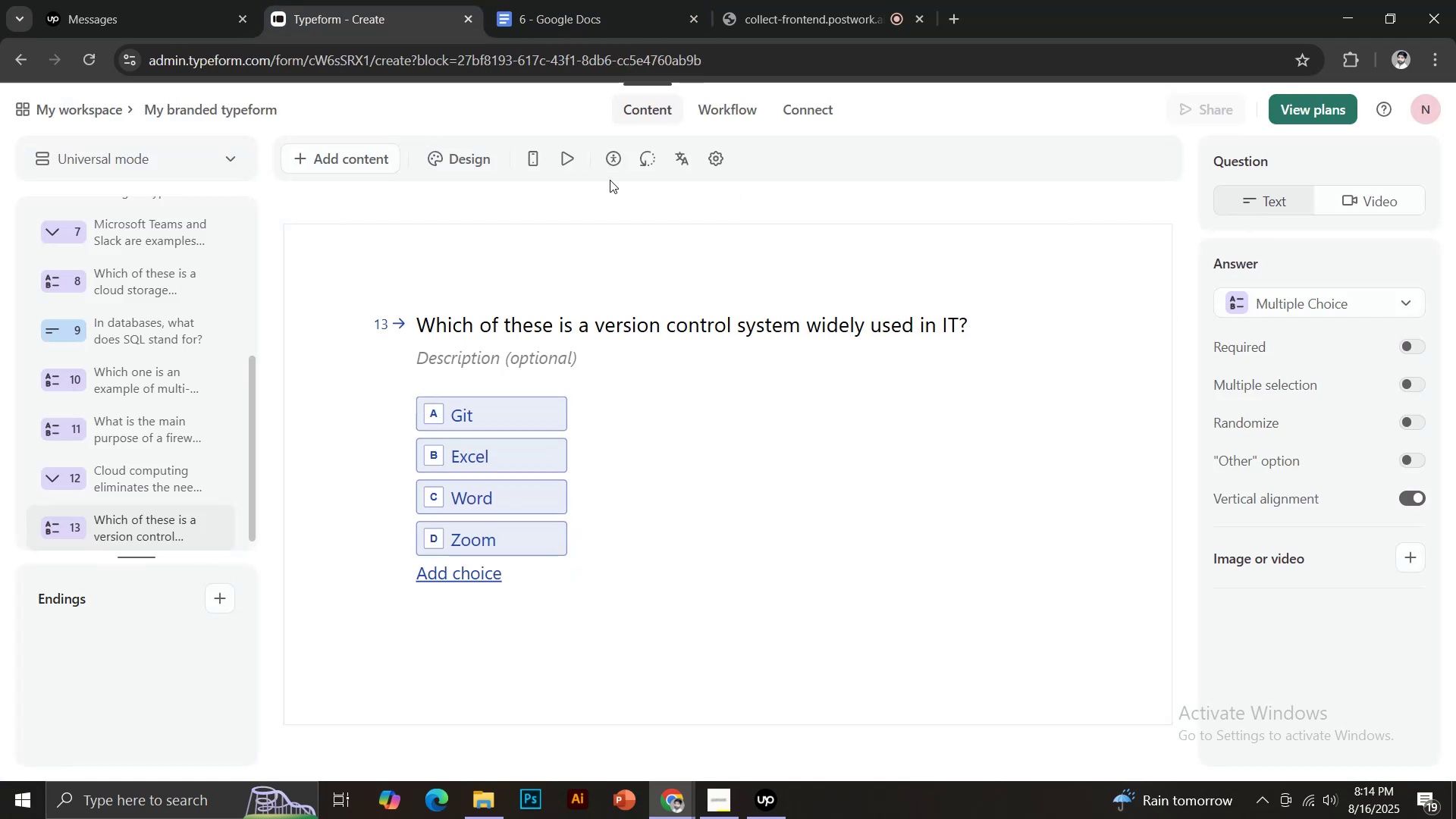 
left_click([366, 152])
 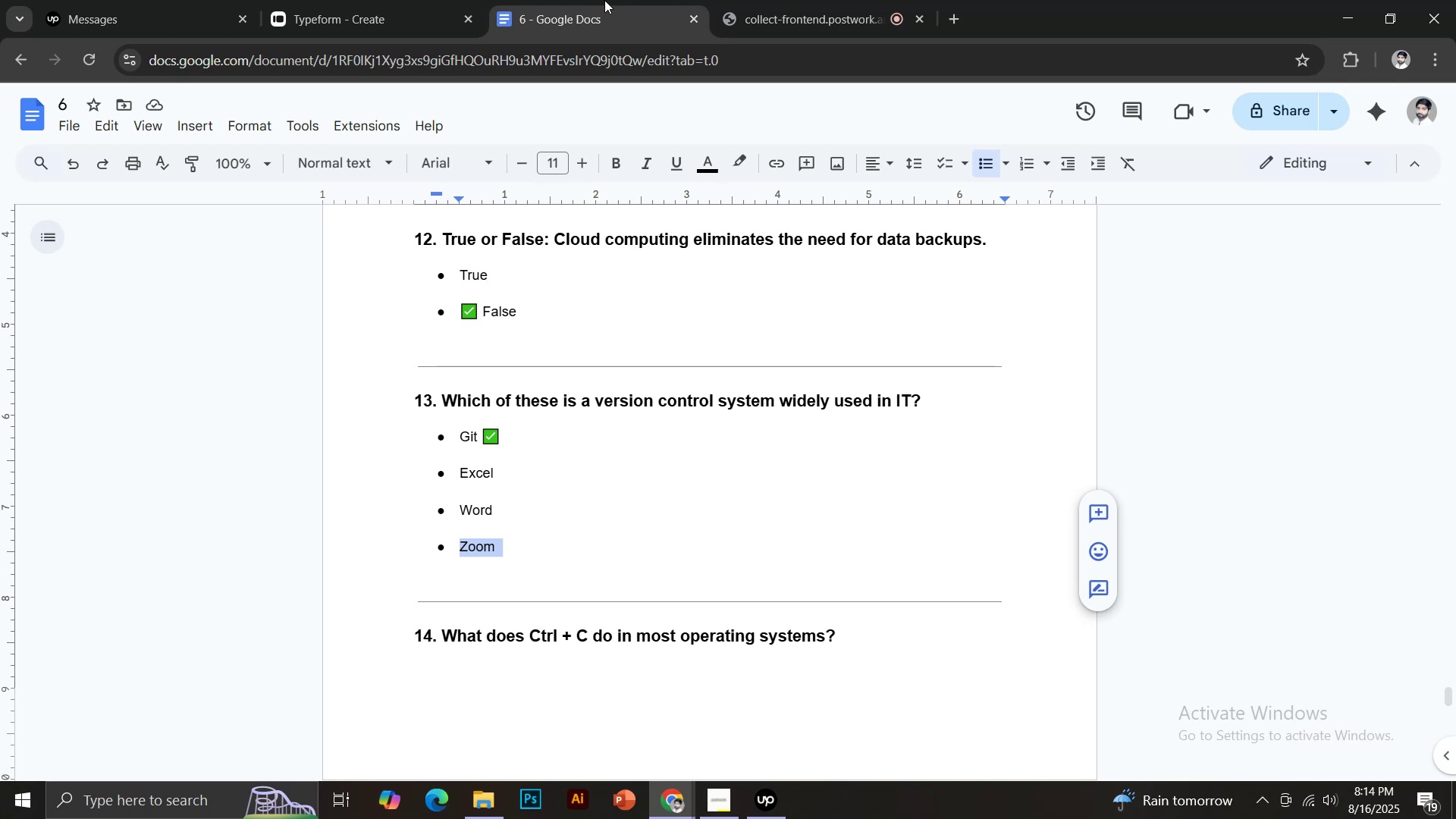 
scroll: coordinate [557, 466], scroll_direction: down, amount: 2.0
 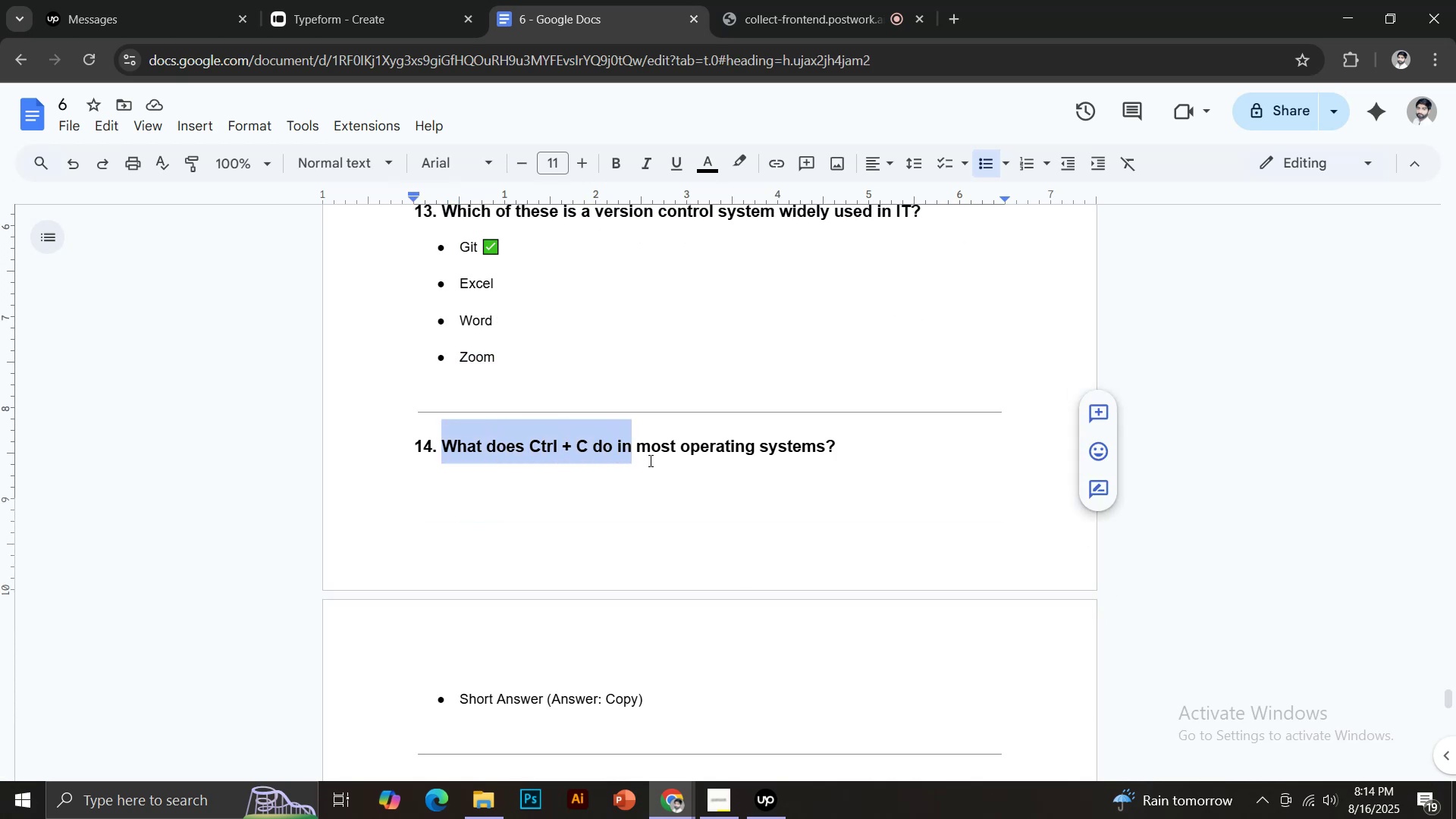 
key(Control+C)
 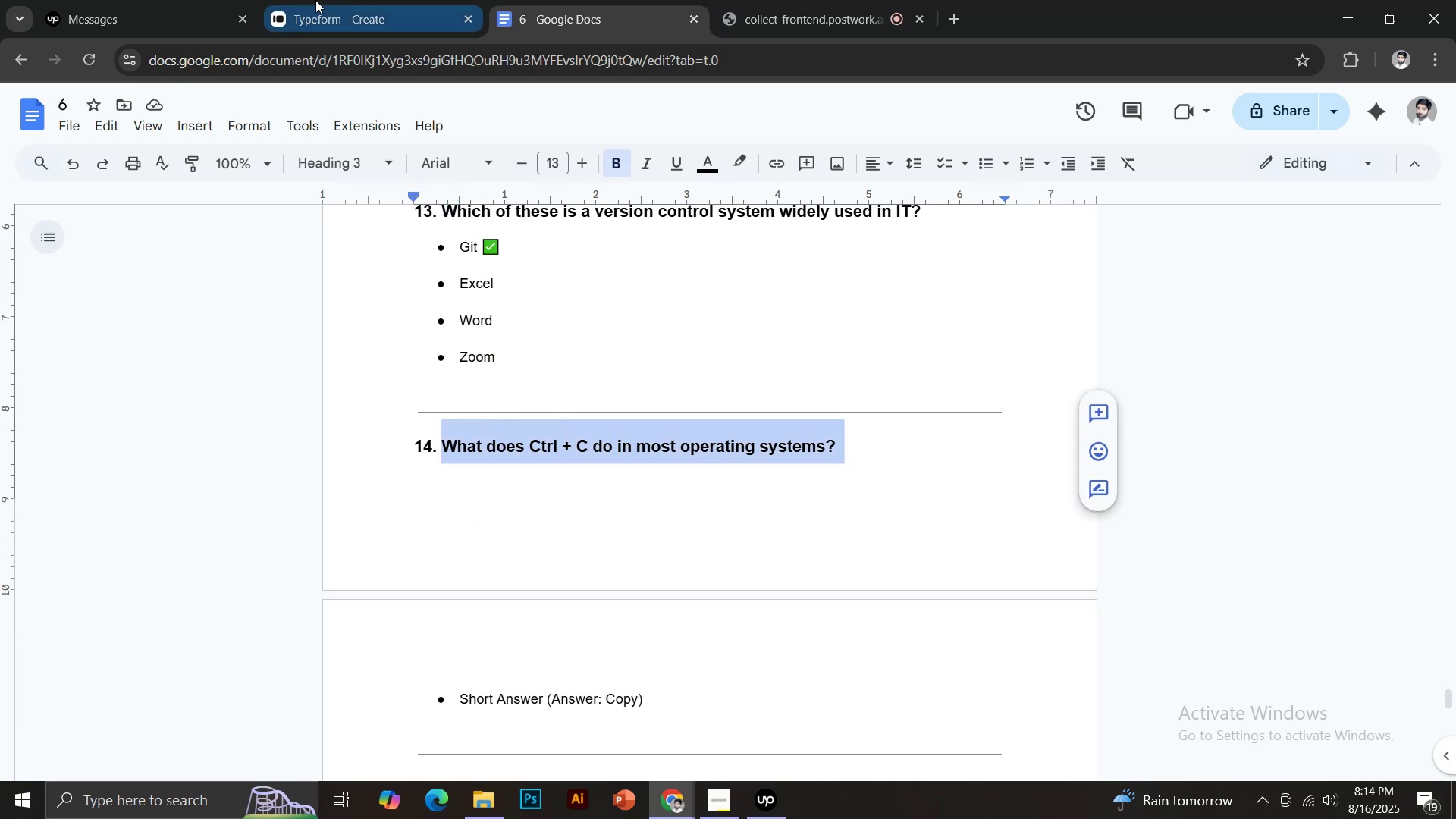 
left_click([315, 0])
 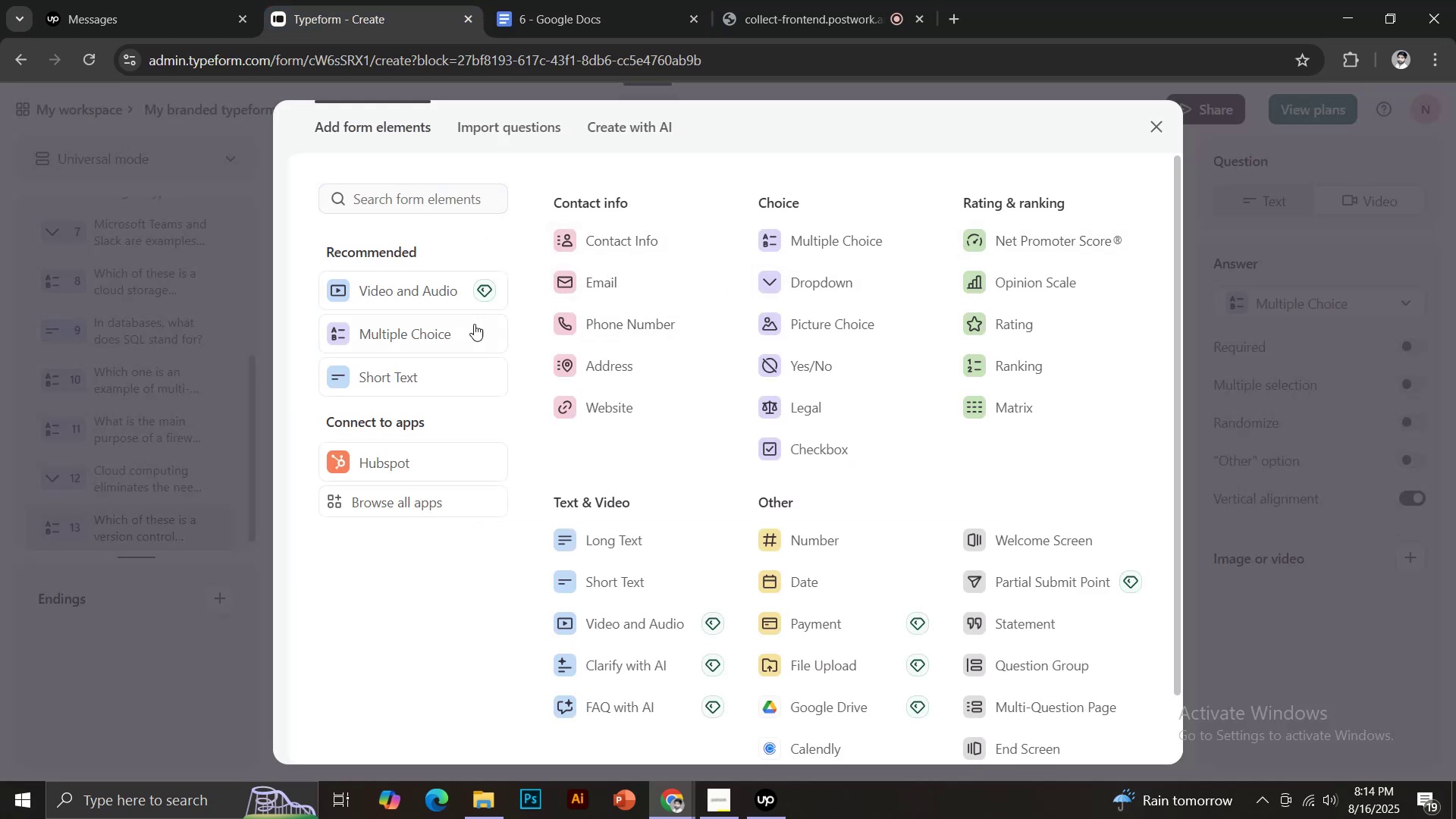 
left_click([421, 370])
 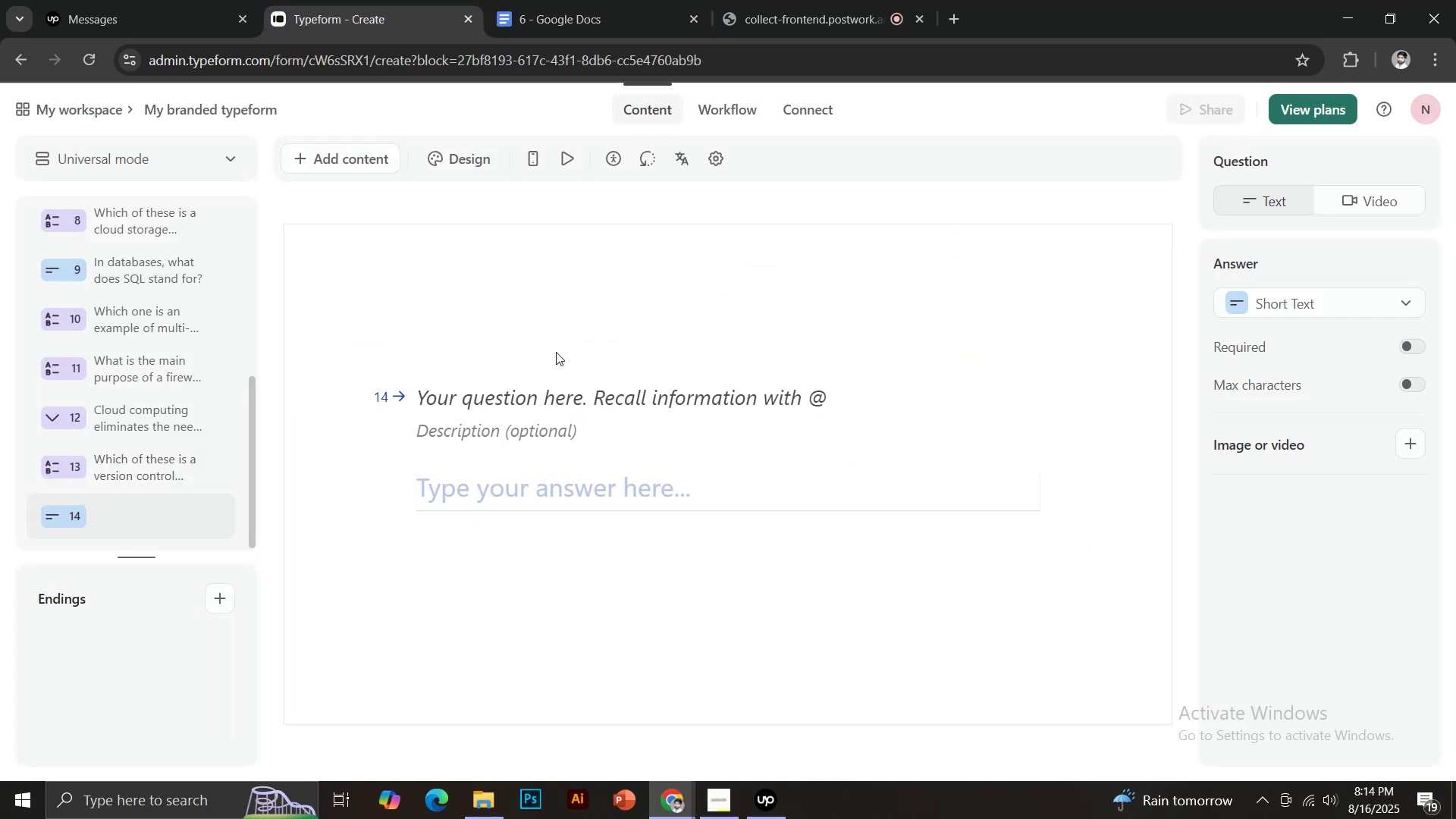 
key(Control+V)
 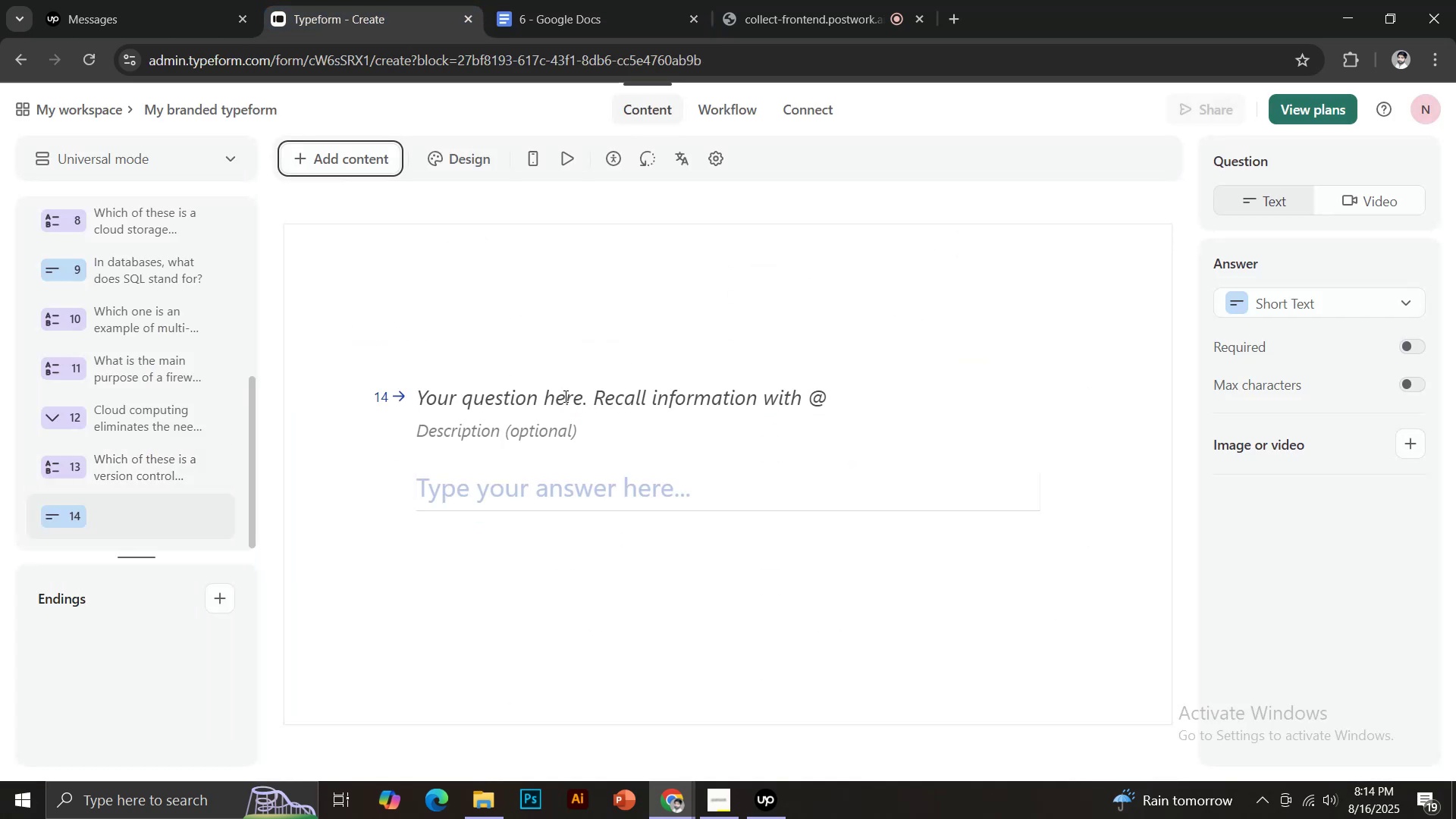 
left_click([564, 396])
 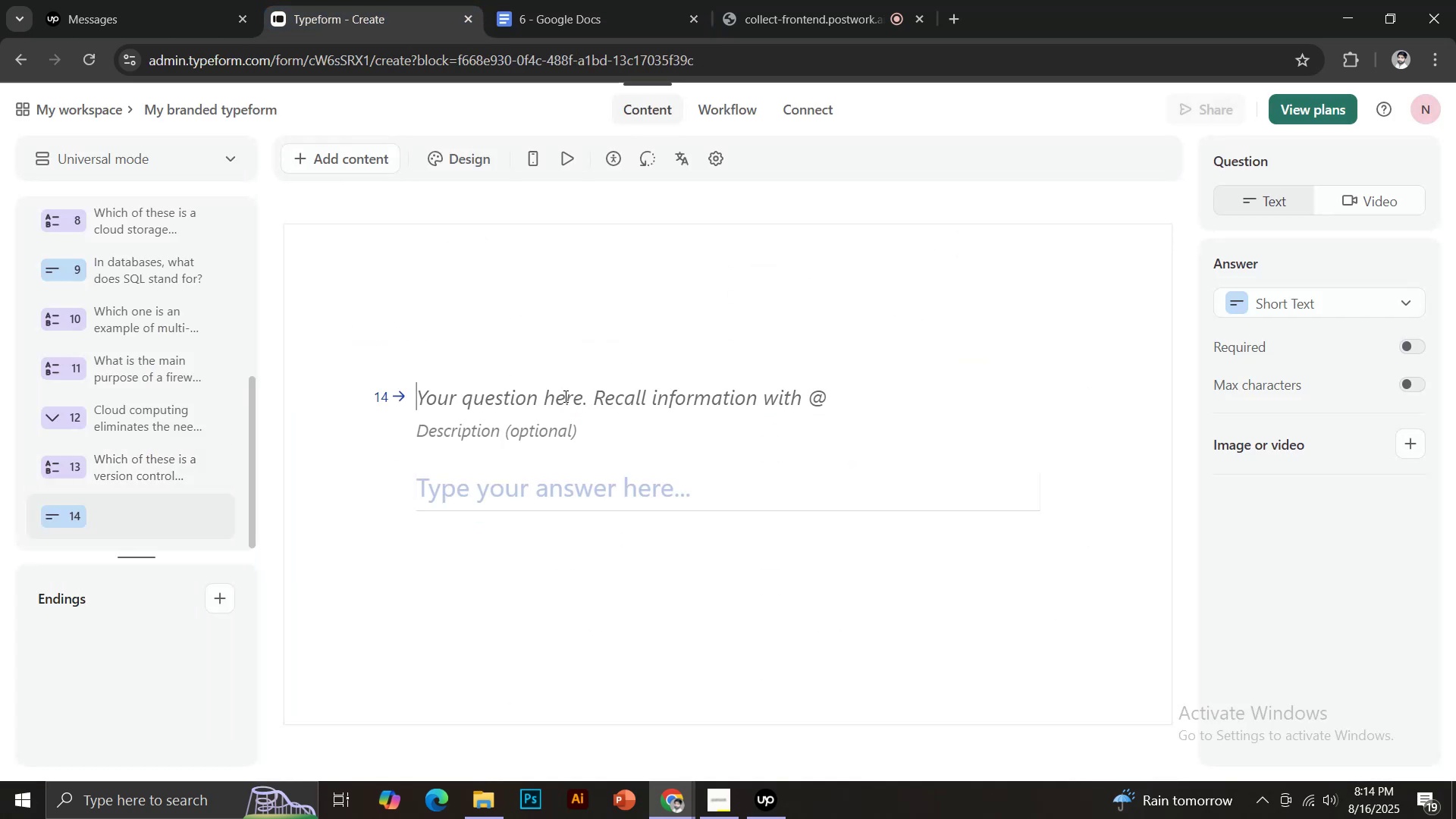 
key(Control+ControlLeft)
 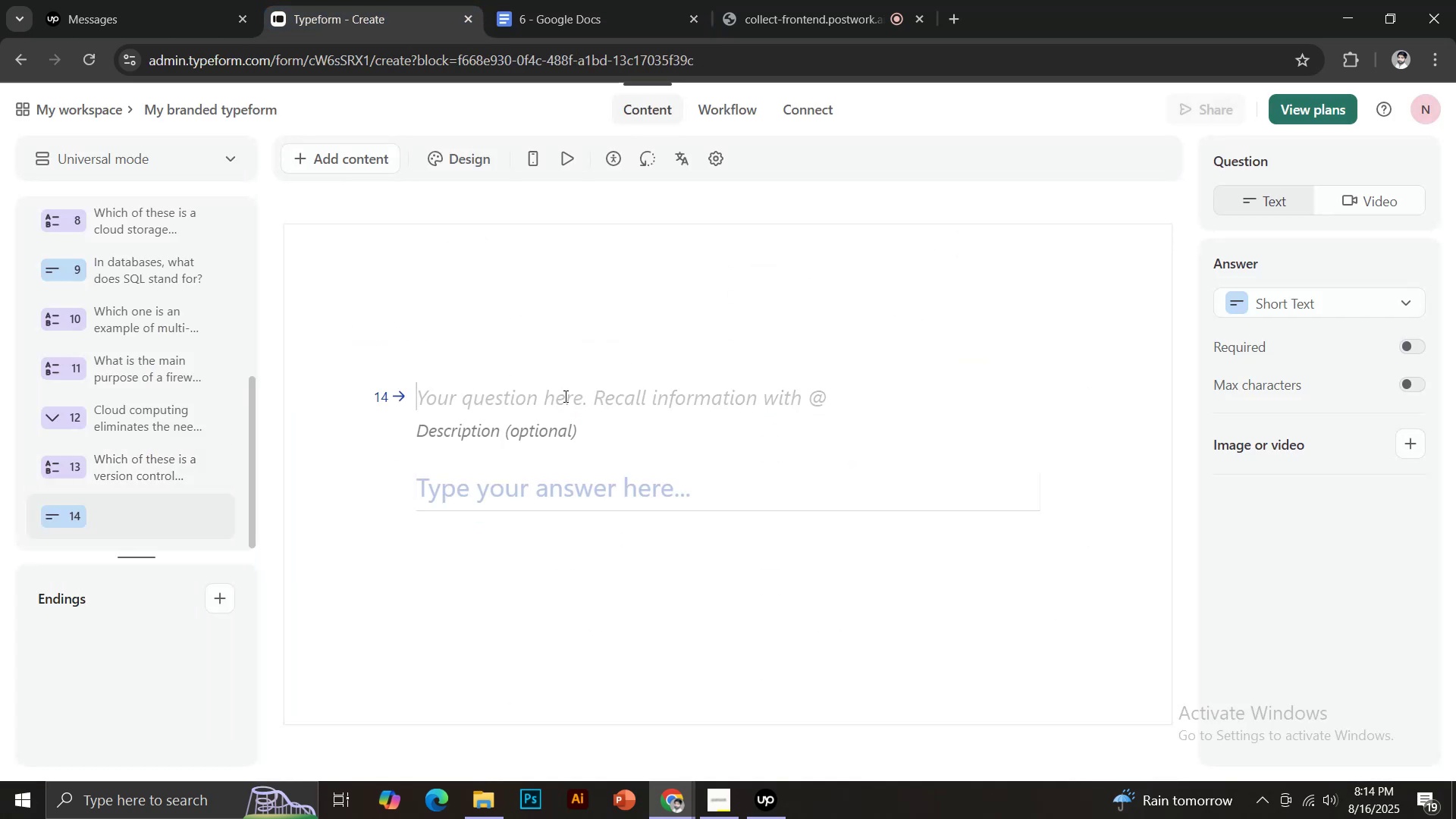 
key(Control+V)
 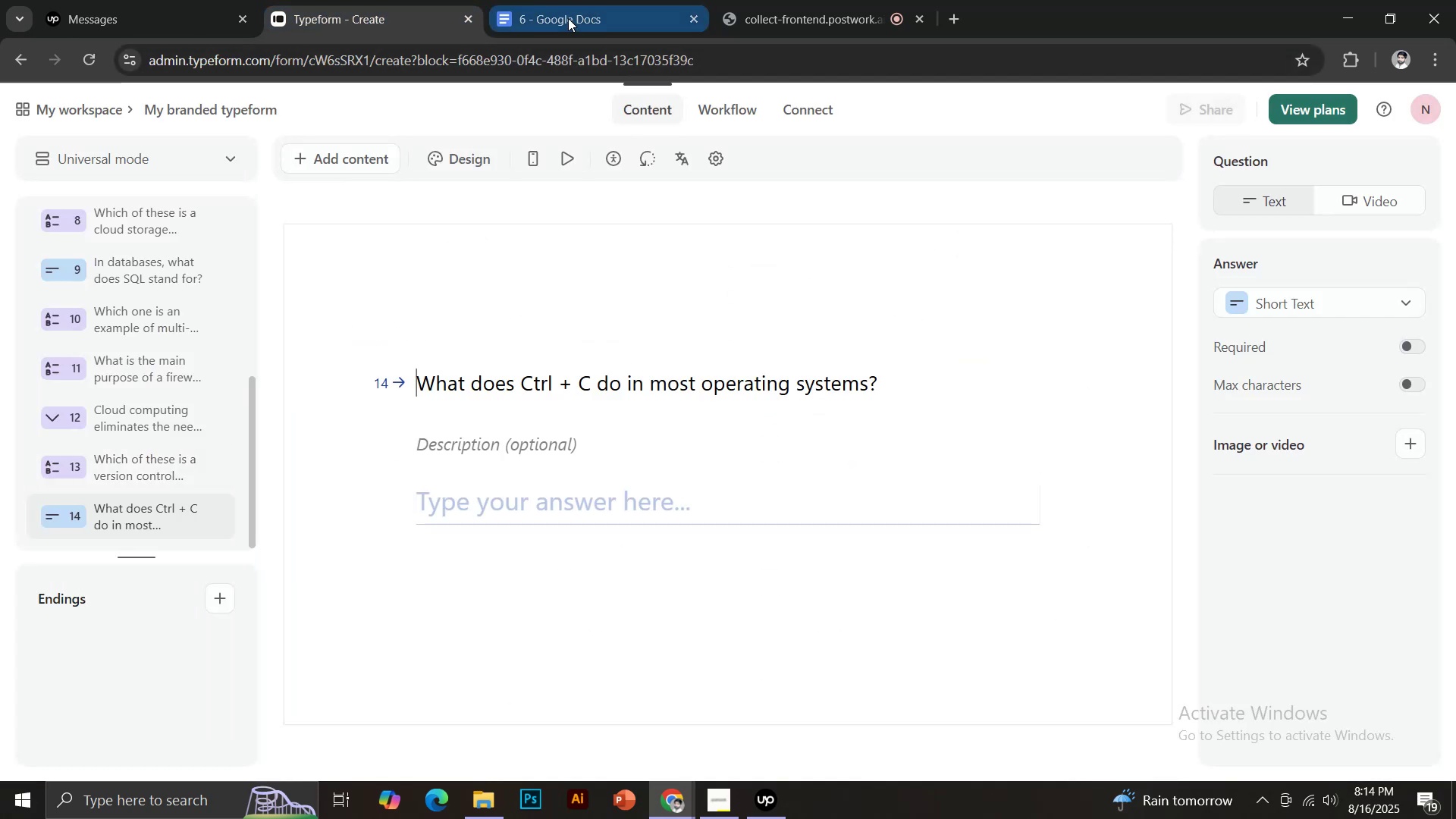 
left_click([568, 18])
 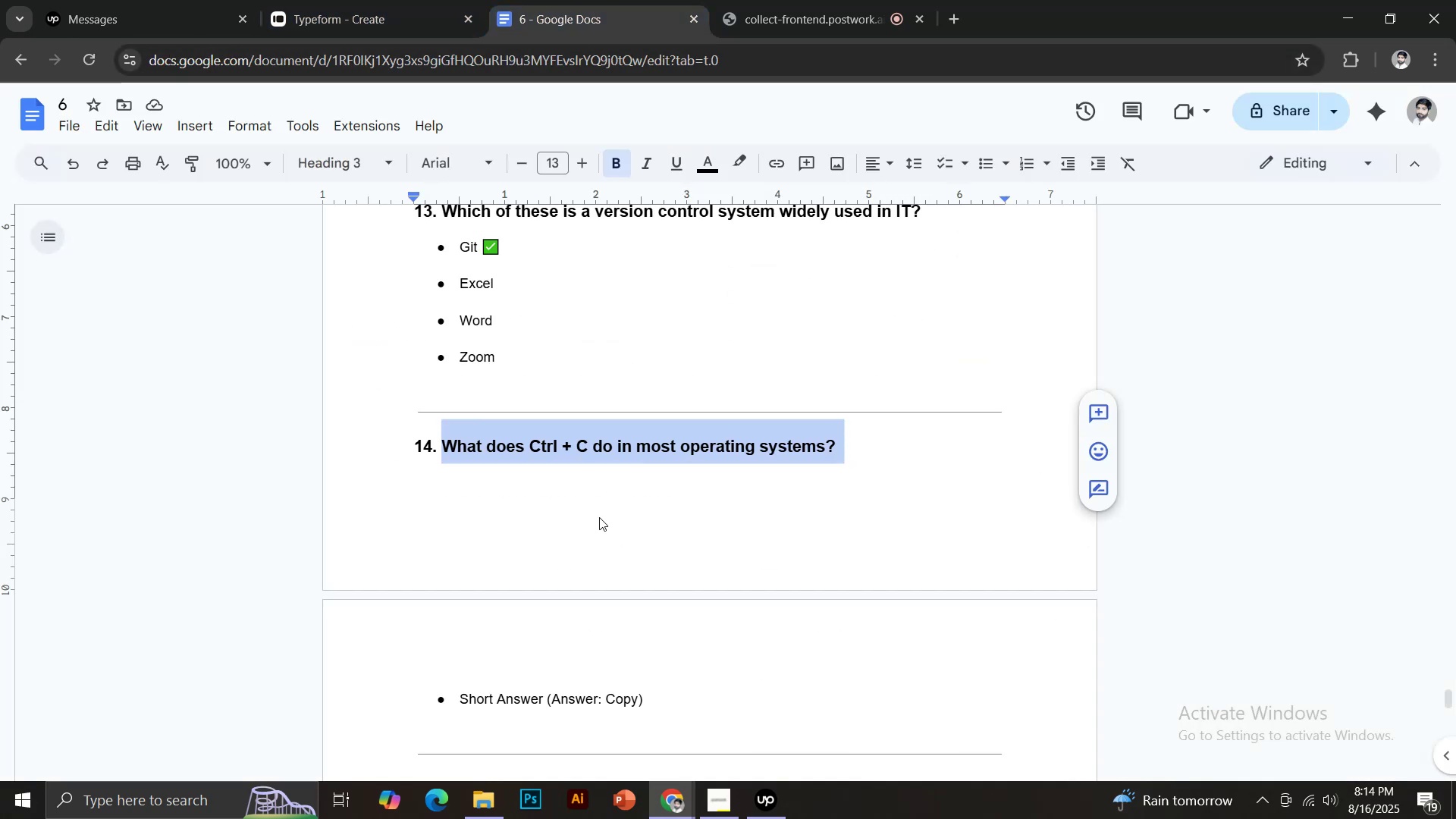 
scroll: coordinate [599, 519], scroll_direction: down, amount: 3.0
 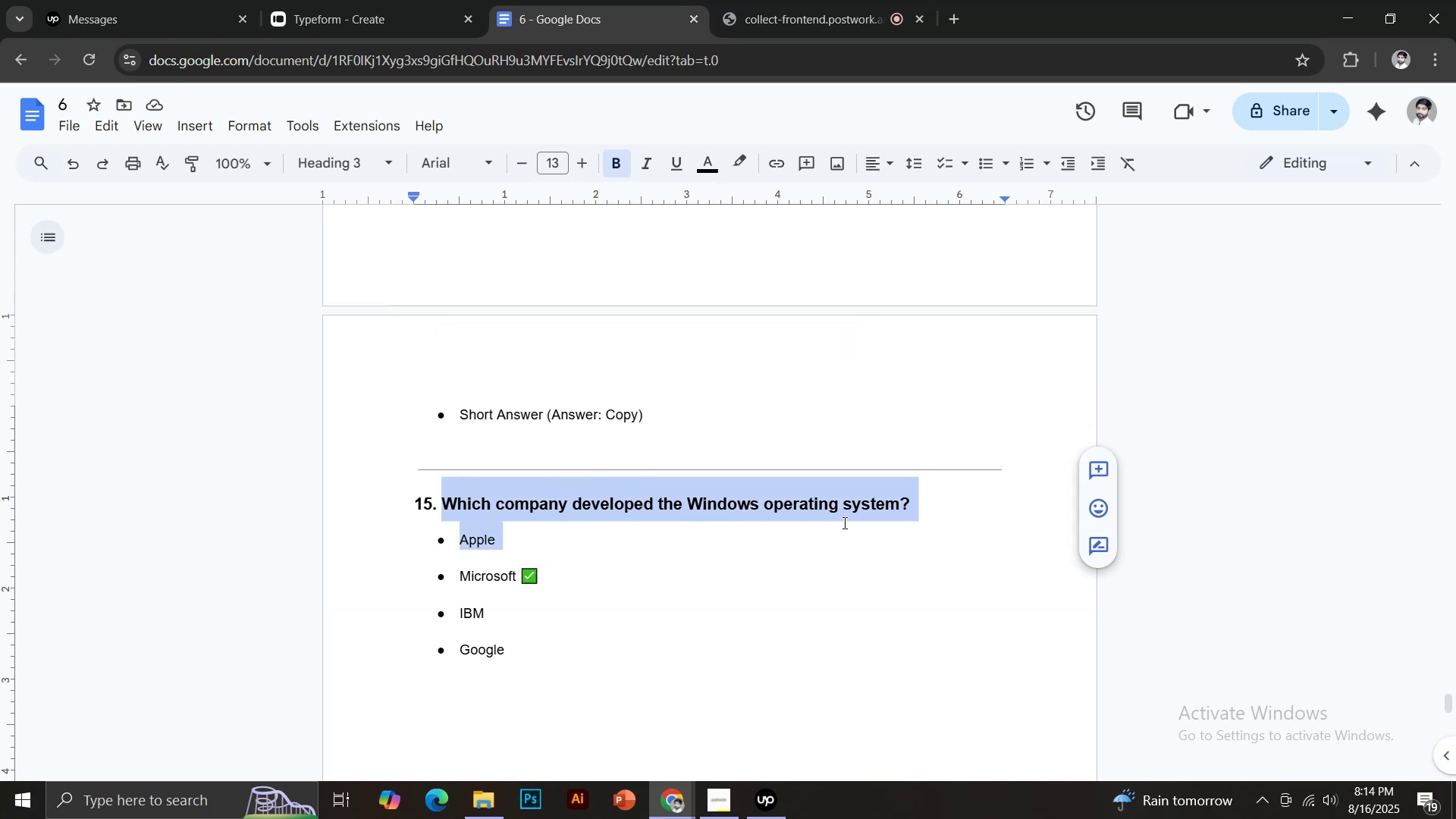 
key(Control+C)
 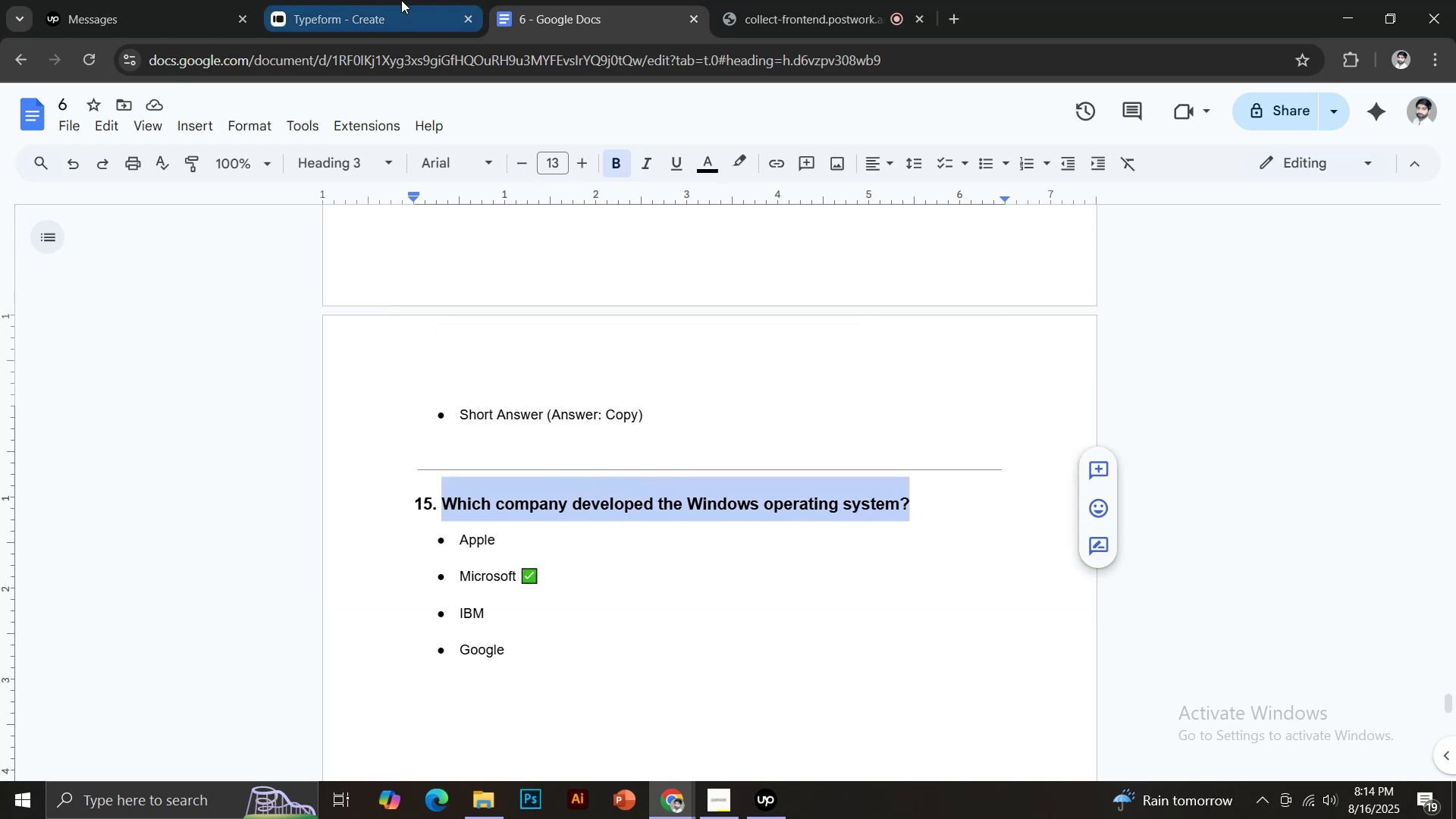 
left_click([401, 0])
 